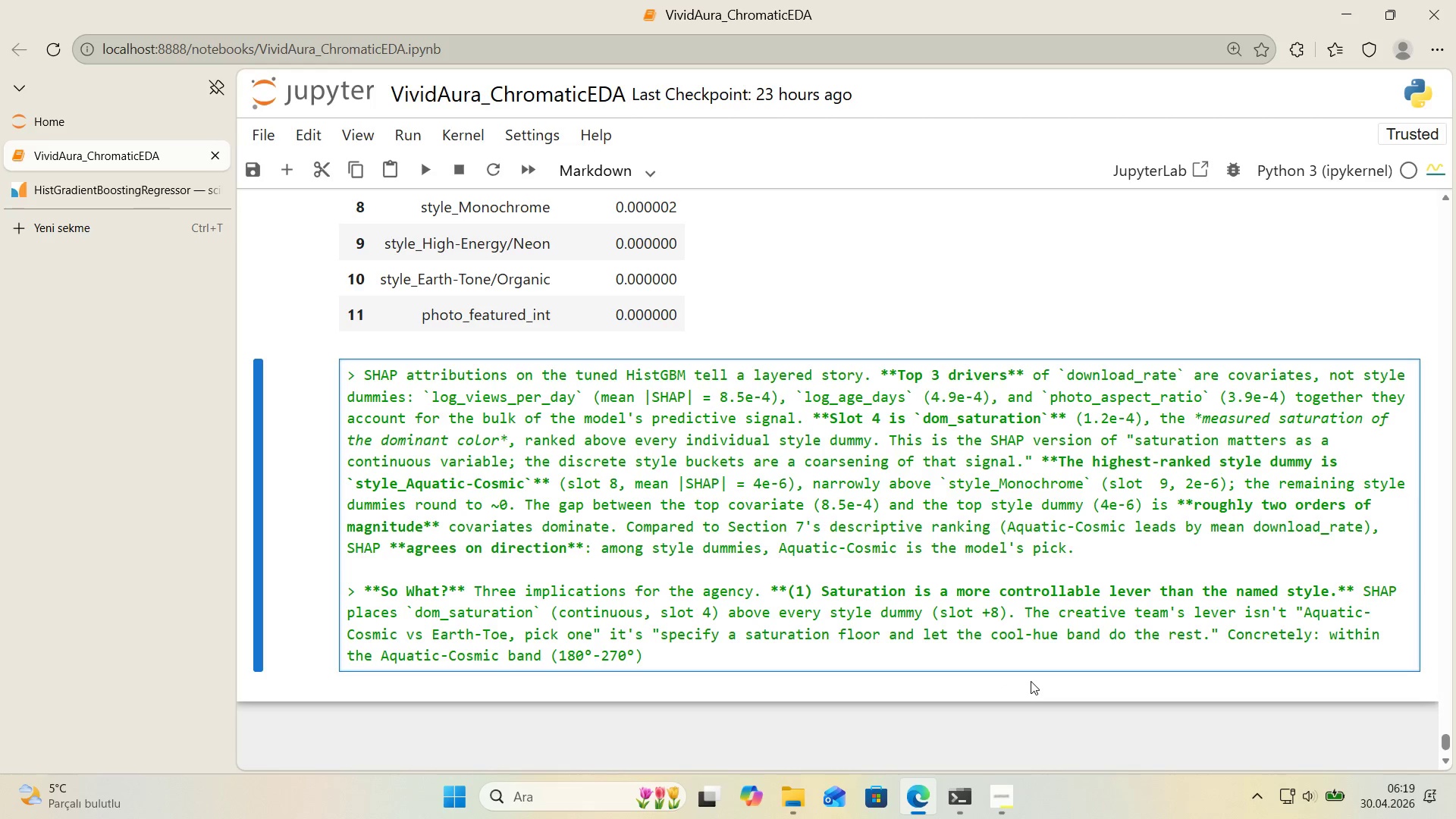 
type( hue, s[Break])
 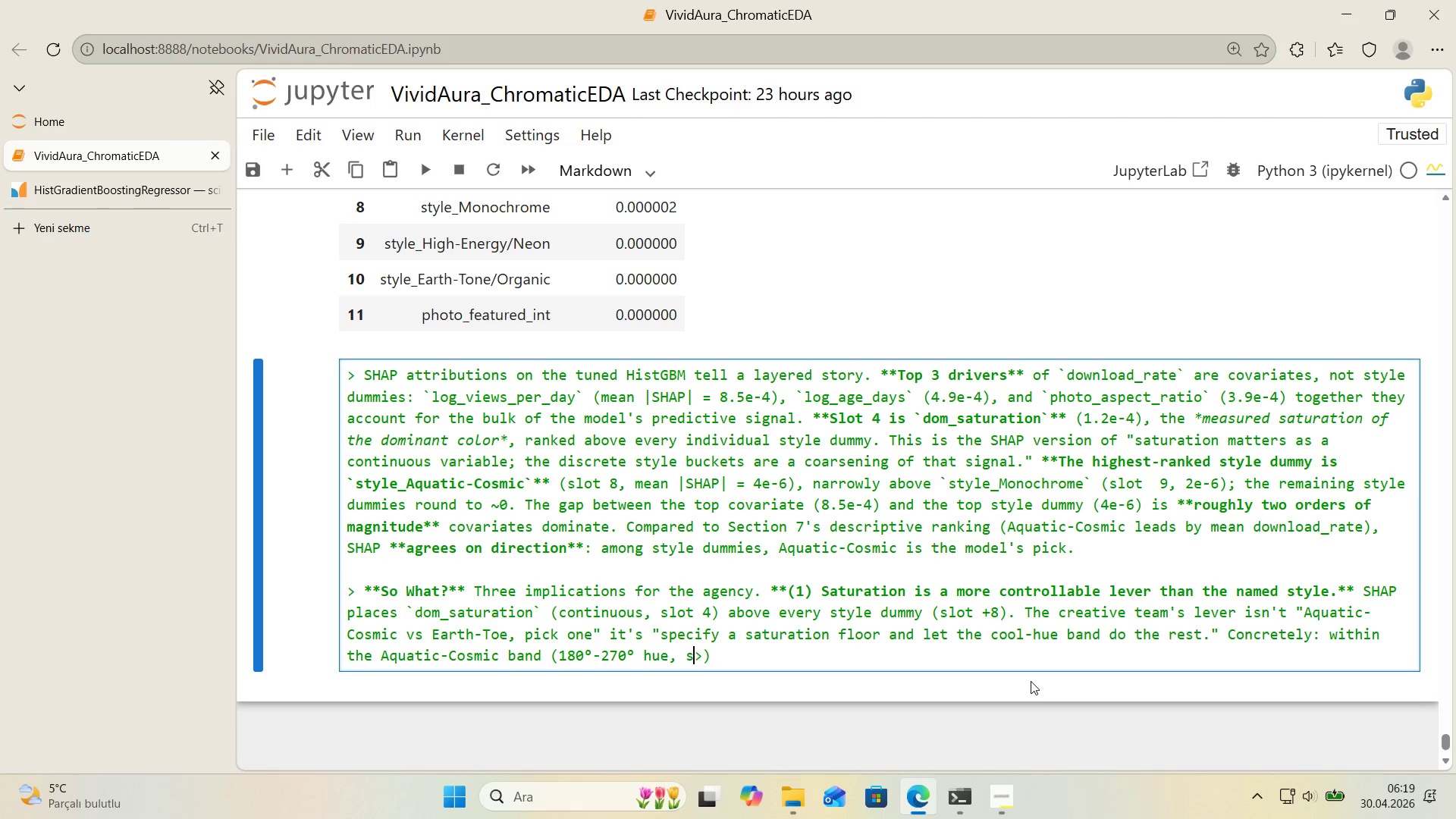 
key(ArrowLeft)
 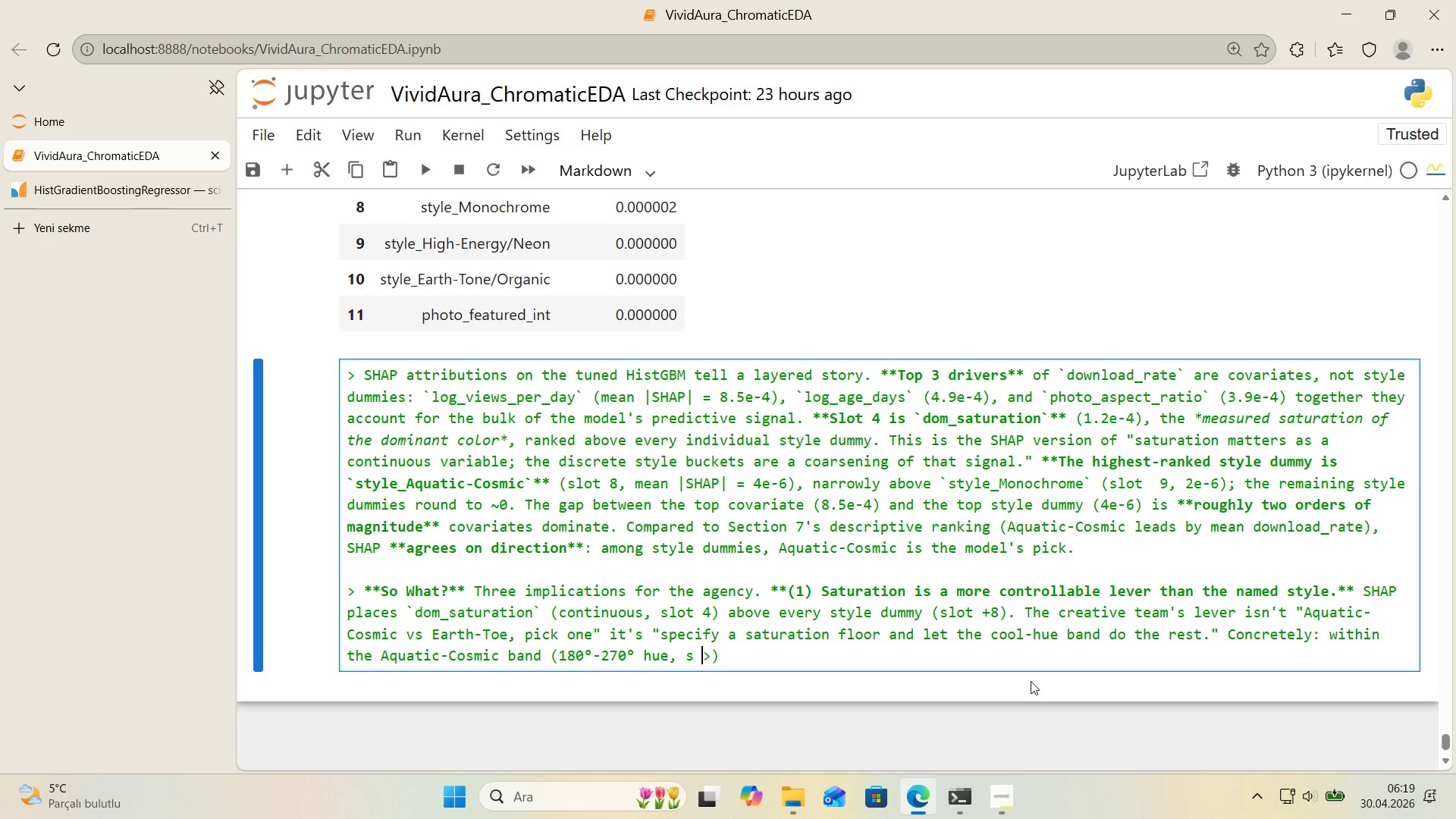 
key(Space)
 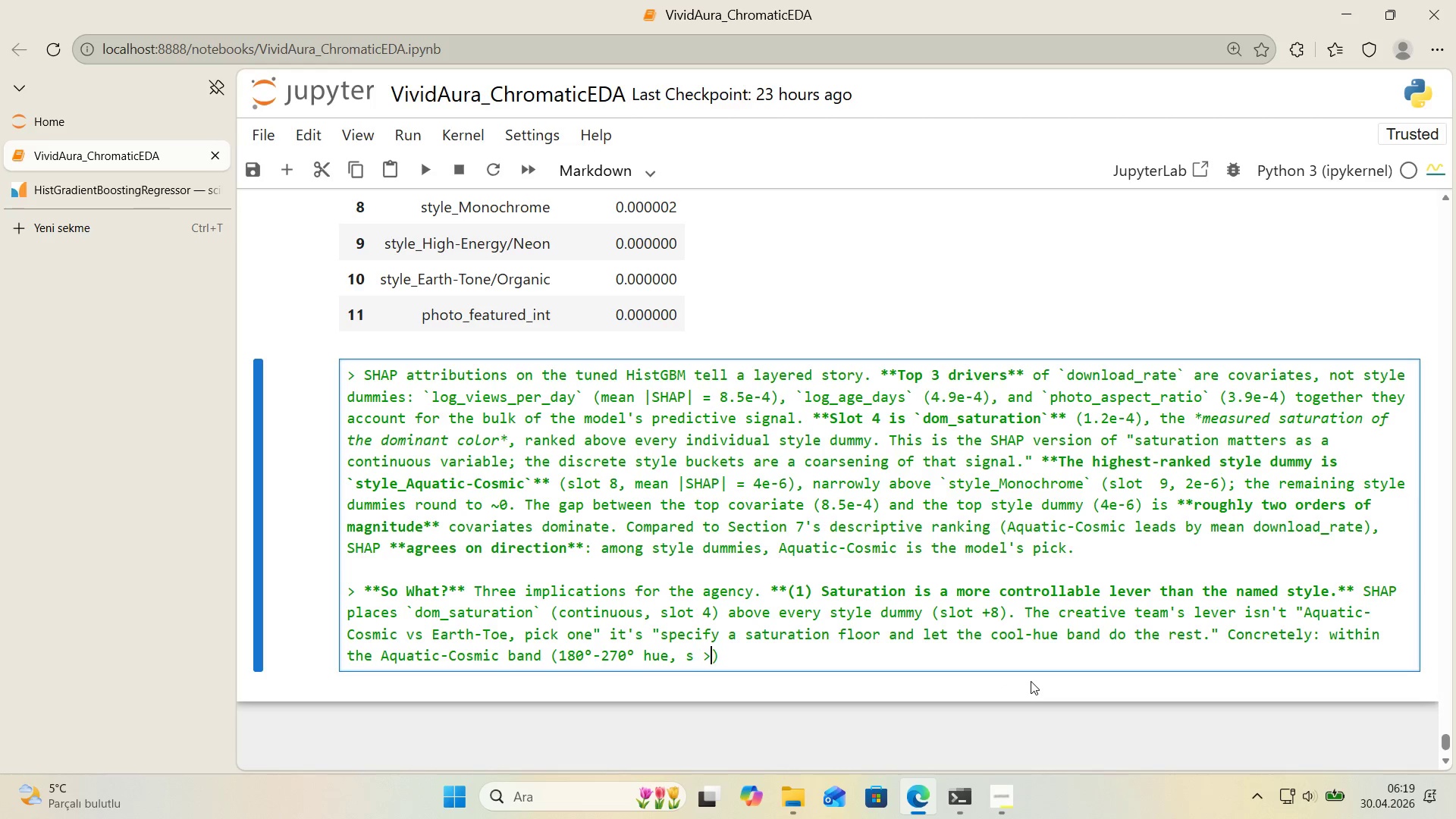 
key(ArrowRight)
 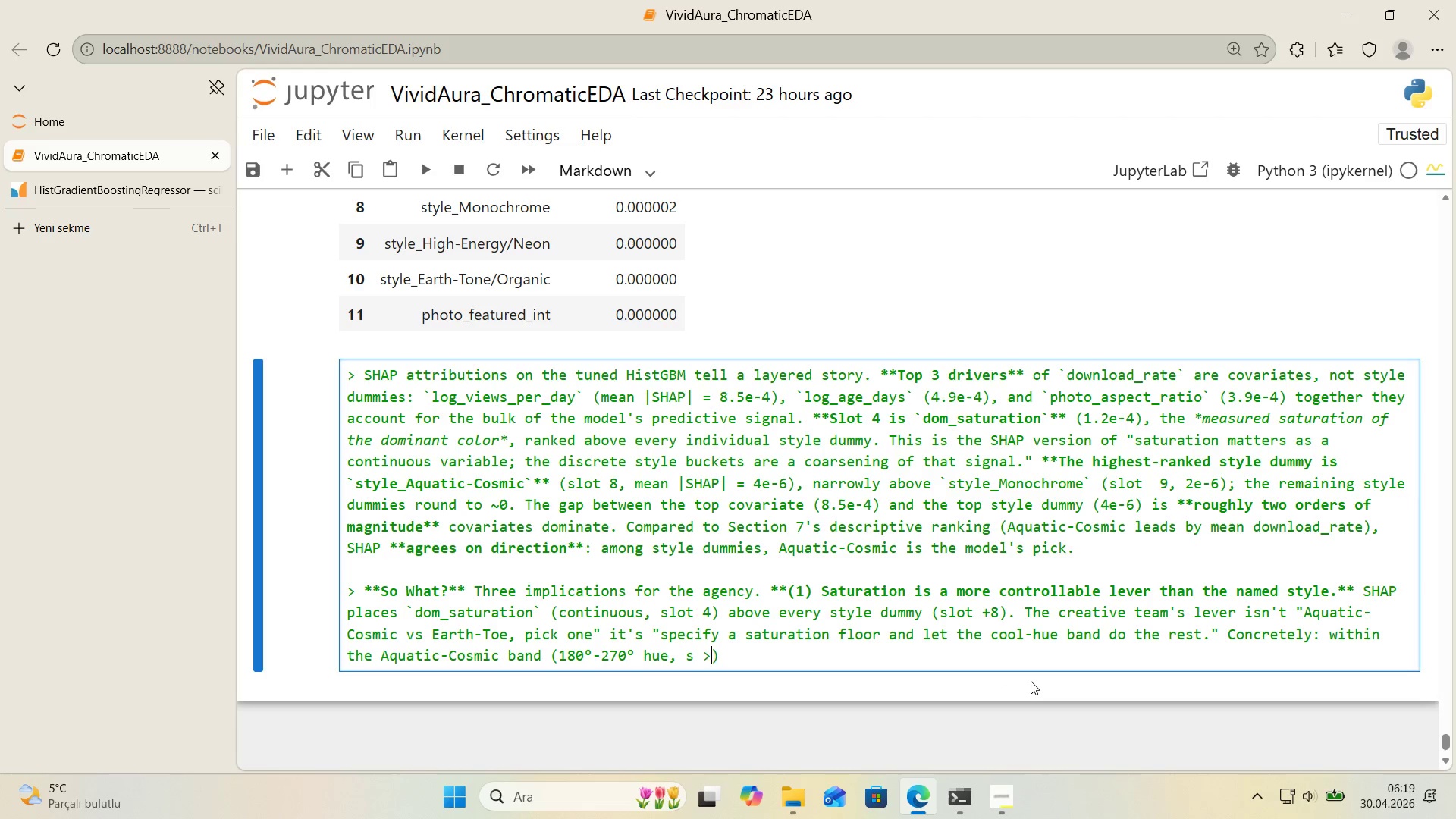 
key(Space)
 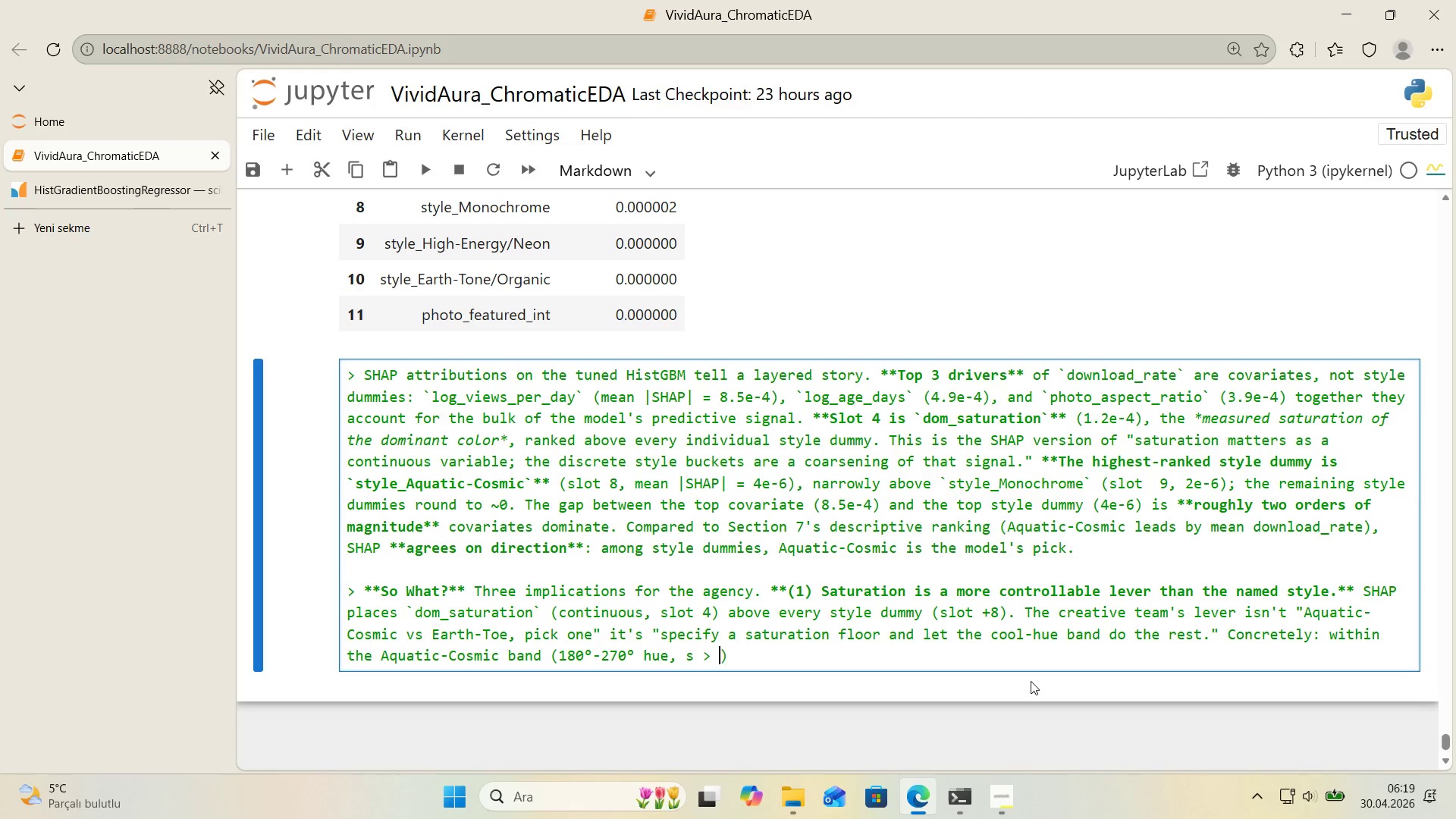 
key(Numpad0)
 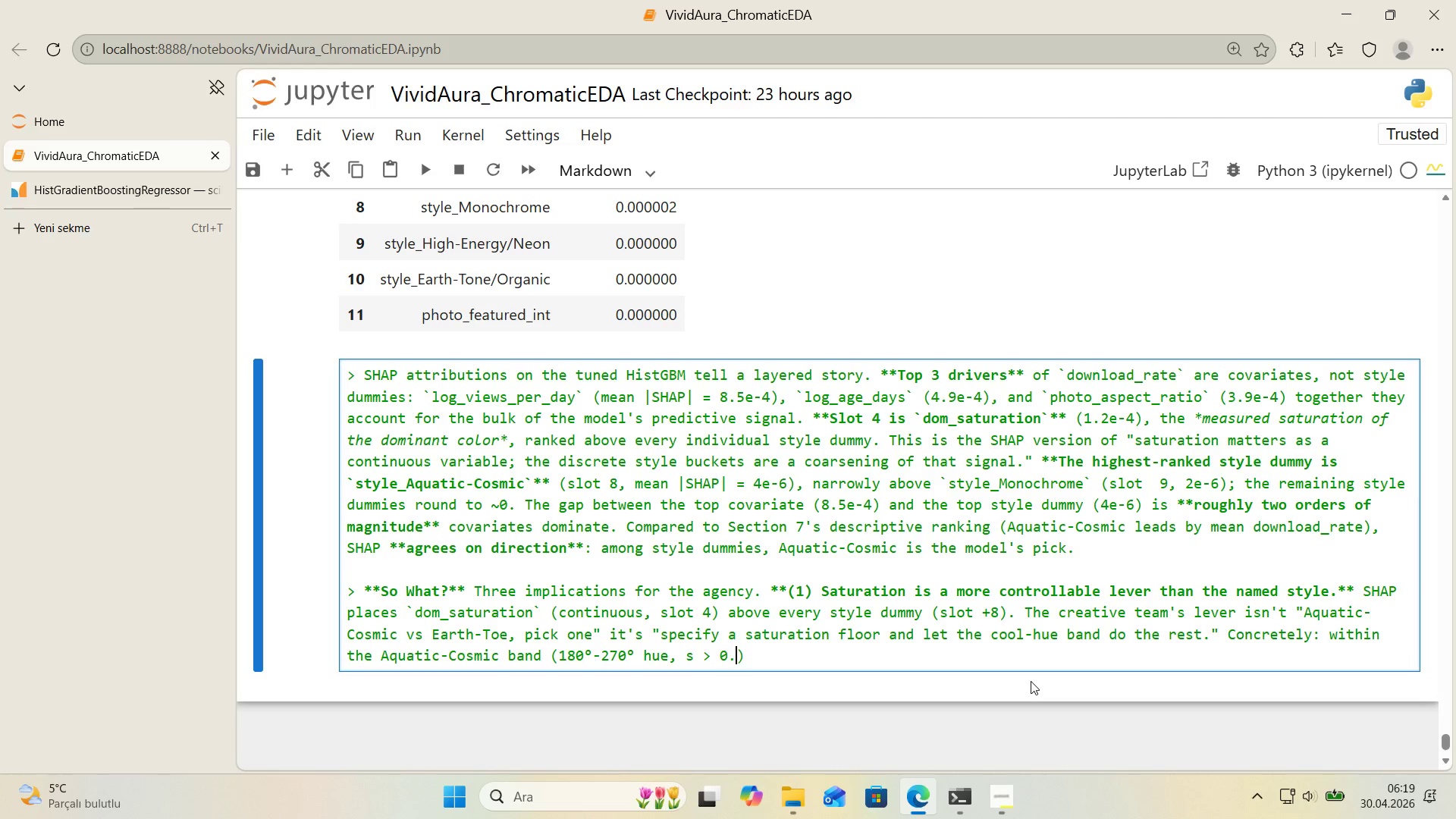 
key(Period)
 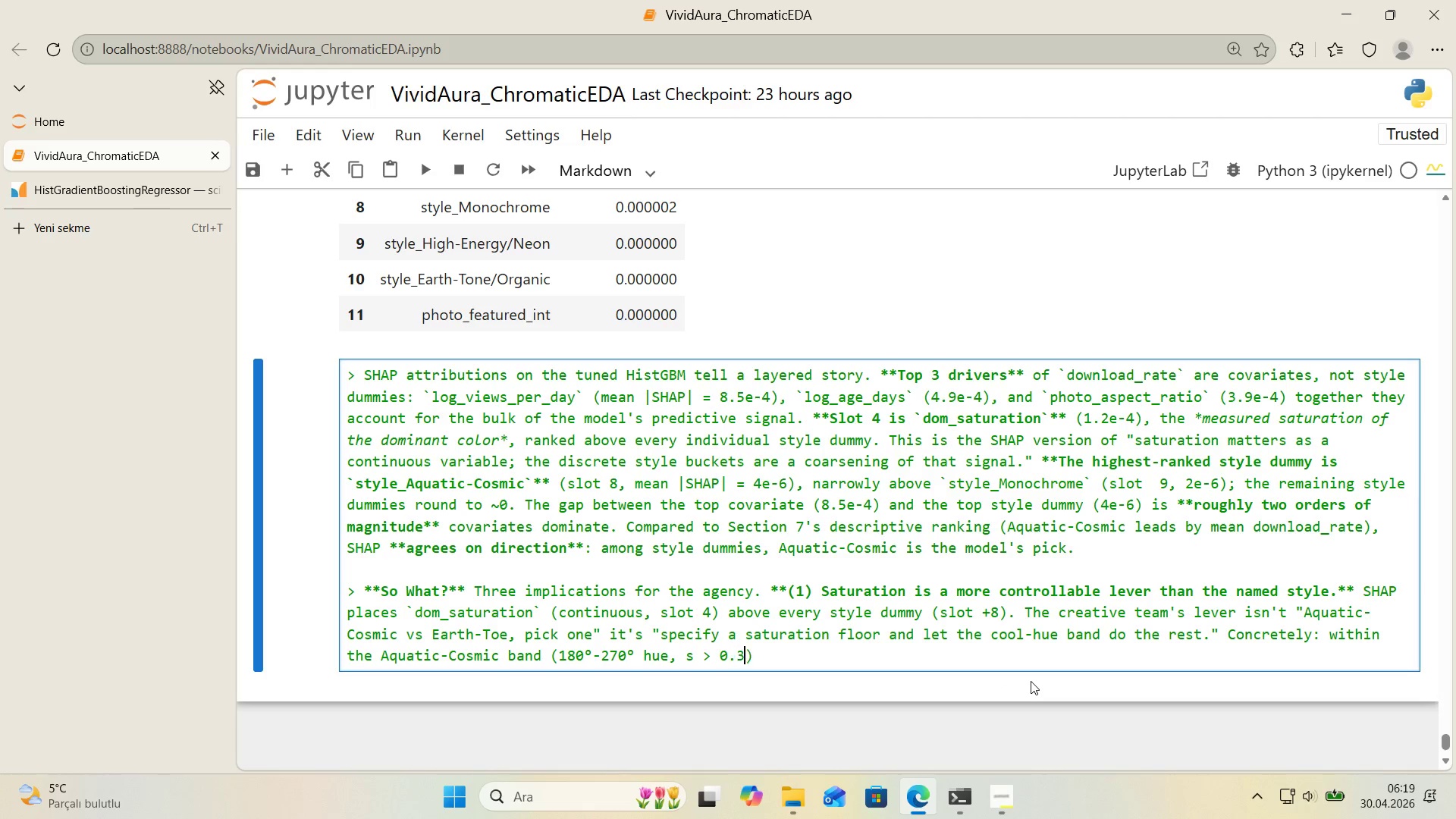 
key(Numpad3)
 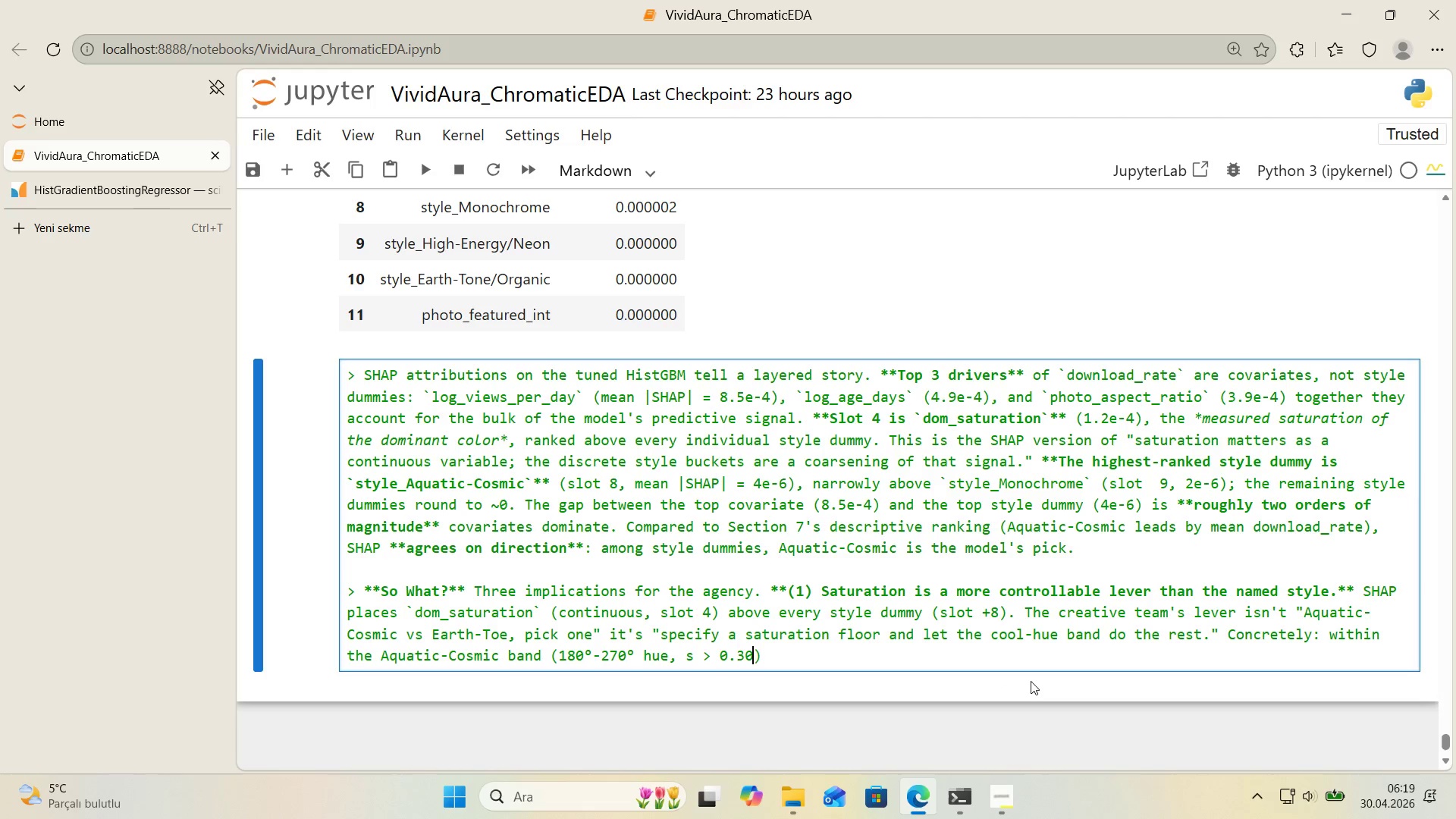 
key(Numpad0)
 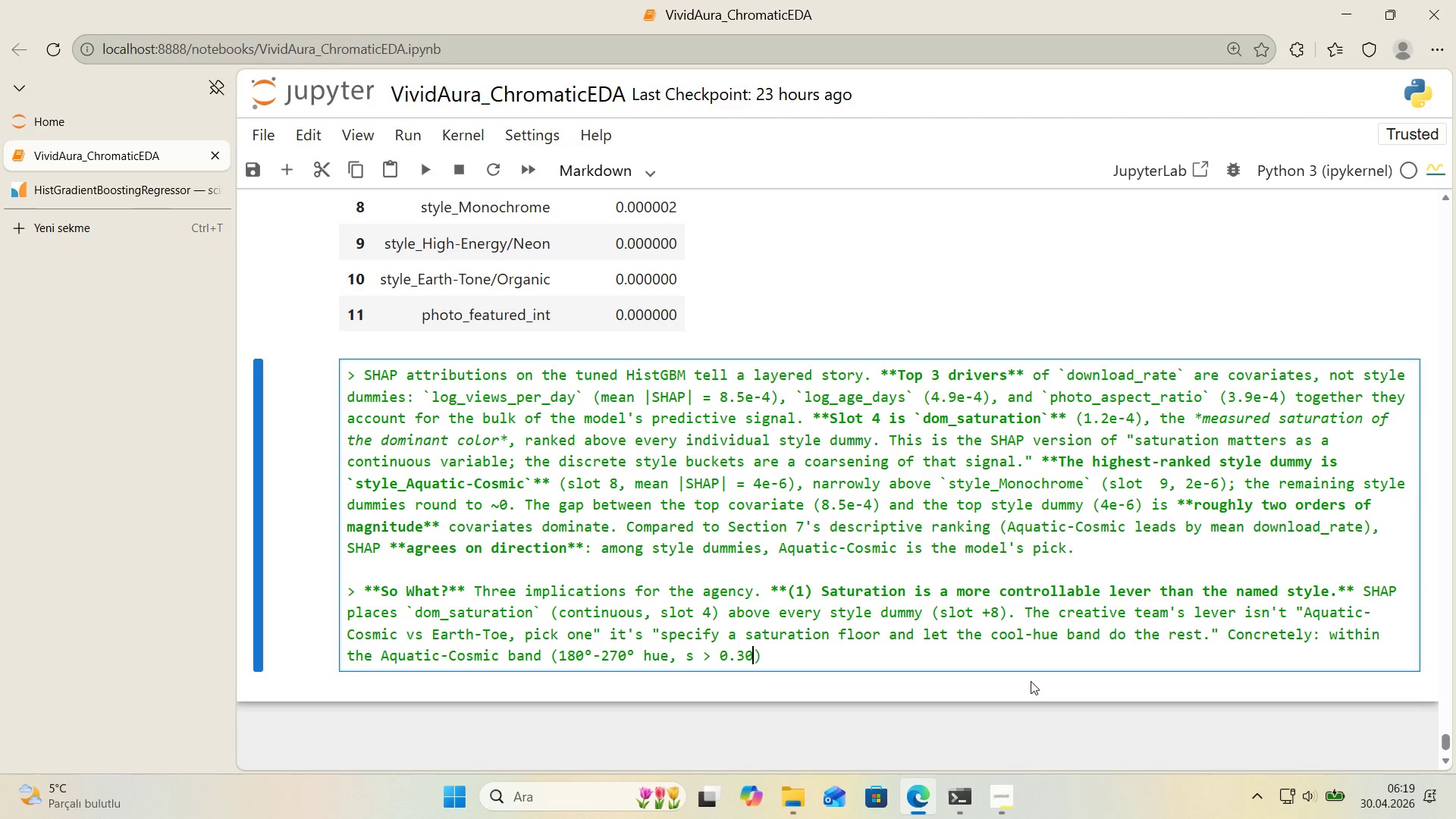 
type( by def'n't'on)
 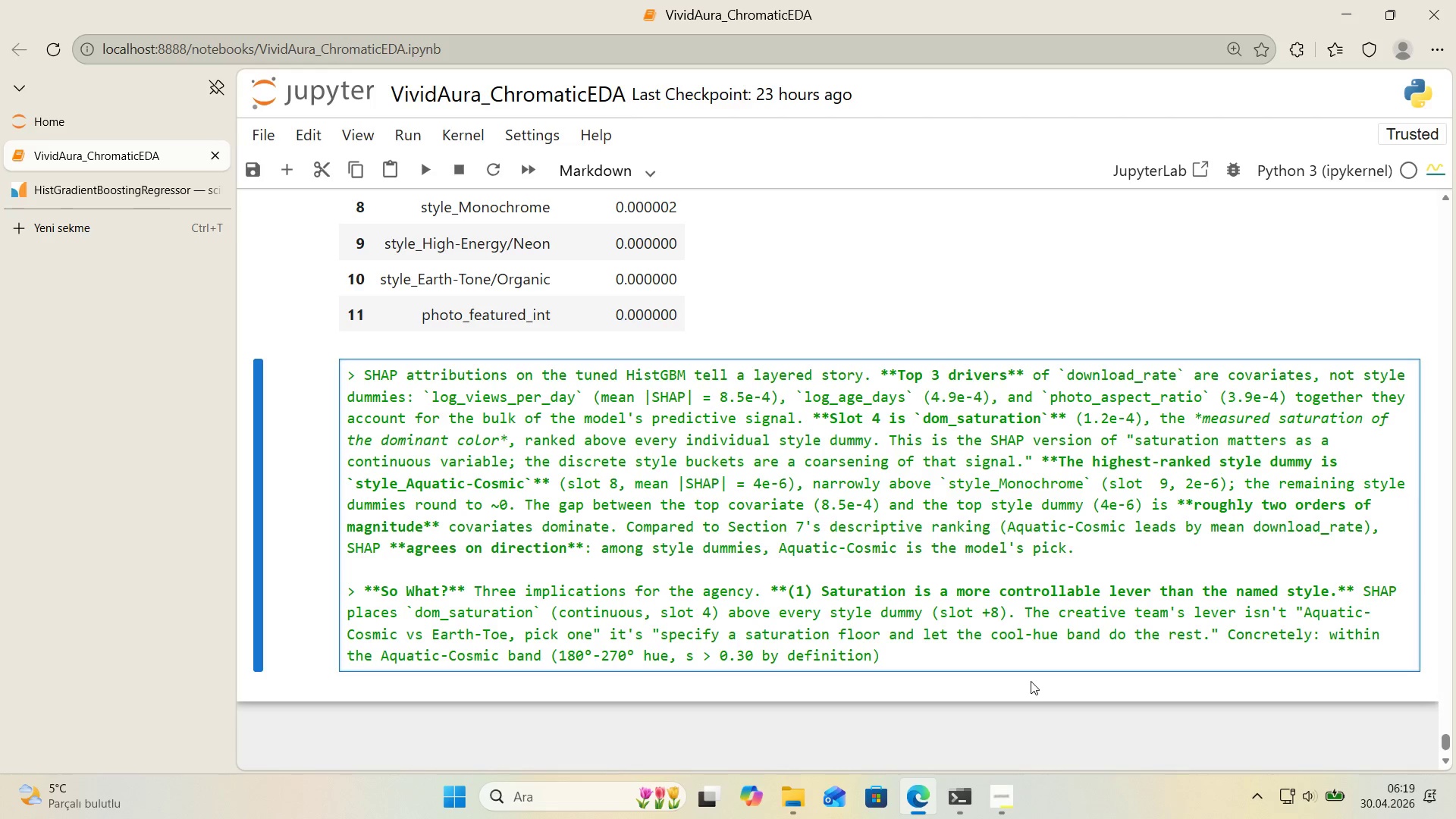 
key(ArrowRight)
 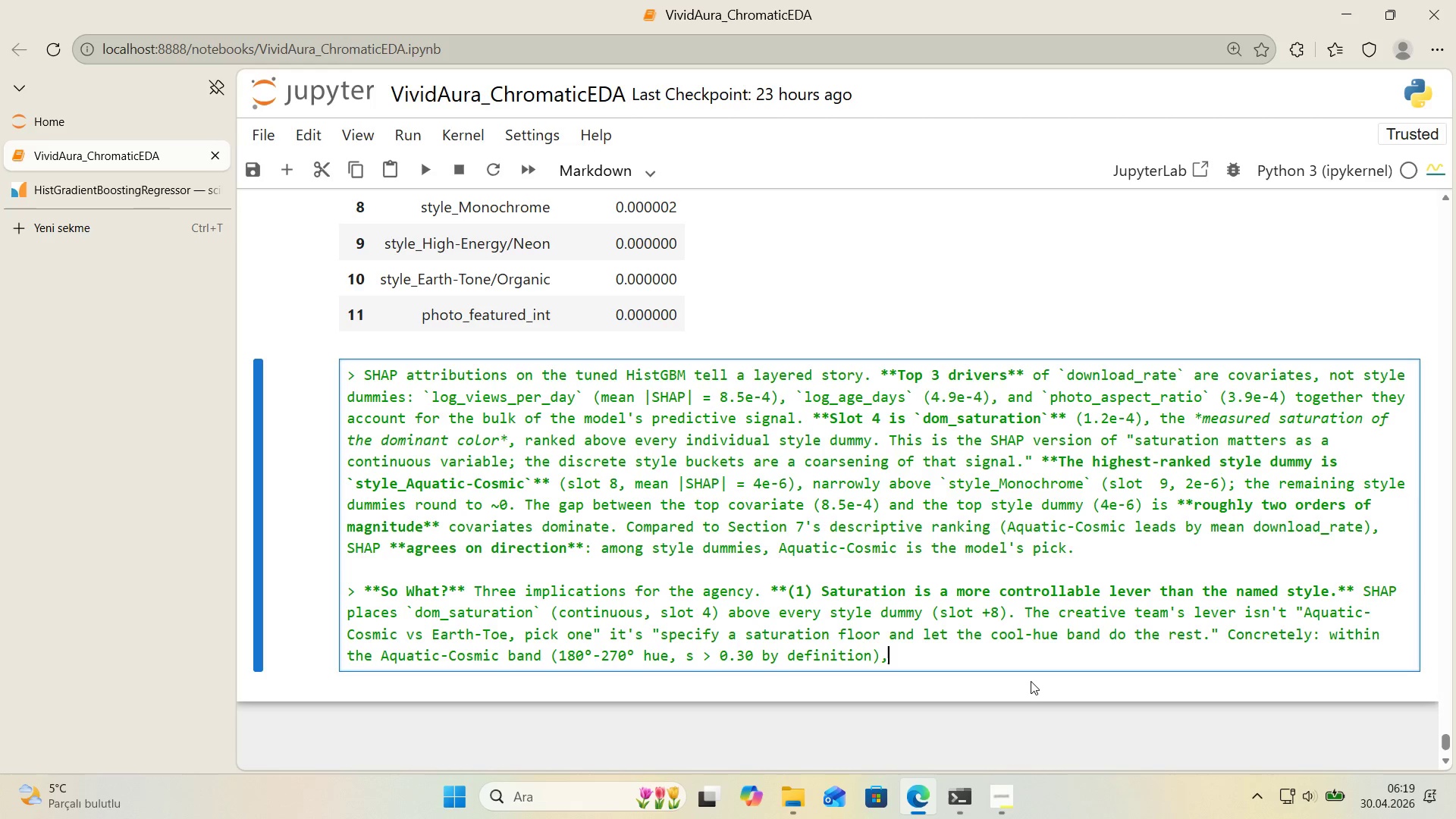 
type(, push'g)
key(Backspace)
type(ng saturat'on h'gher stays 'ns'de the u)
key(Backspace)
type(bucket and ampl'f'es)
 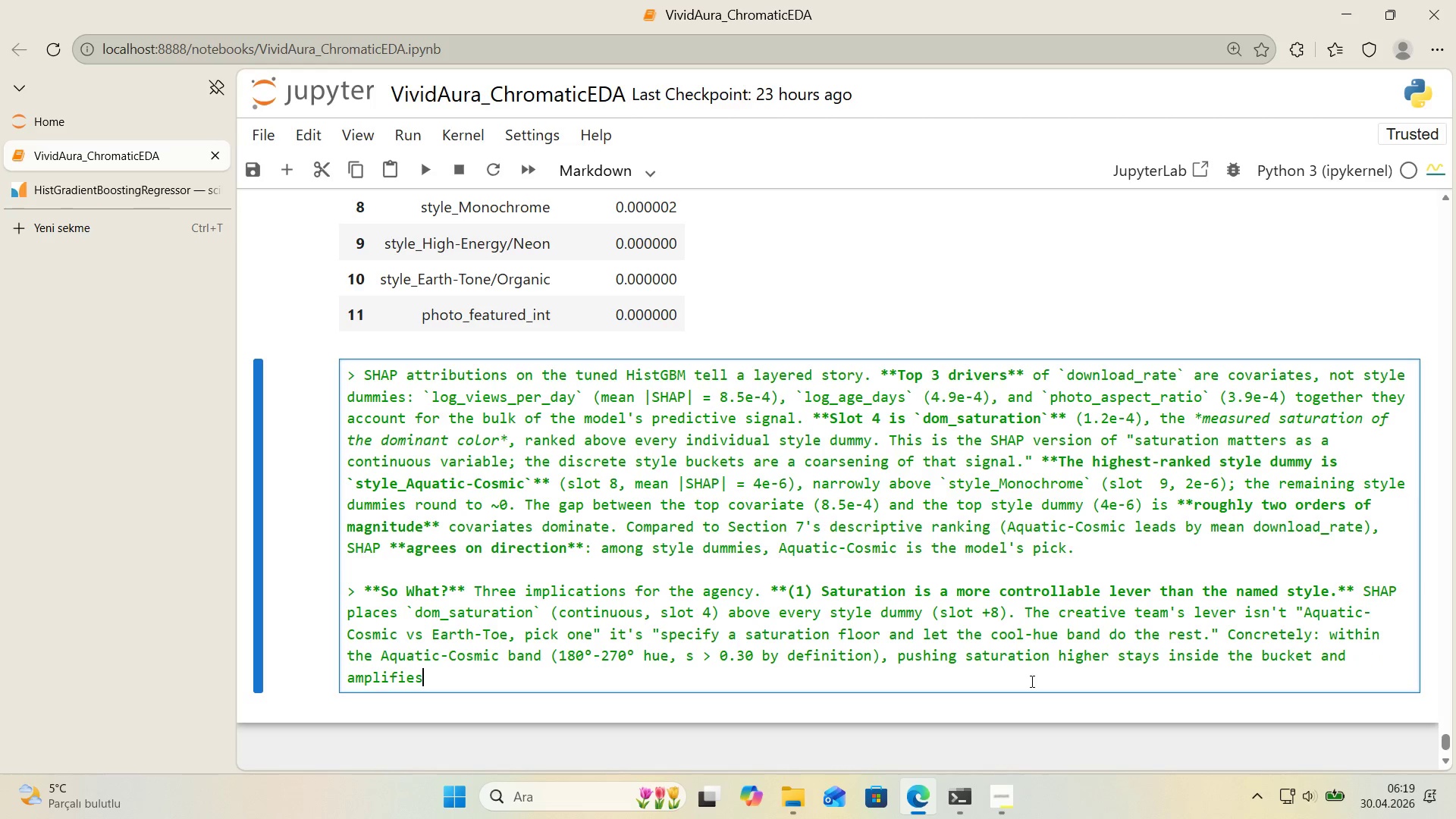 
type( the rente)
key(Backspace)
key(Backspace)
key(Backspace)
type(tent'on s'gnal -)
key(Backspace)
key(Backspace)
type( h')
key(Backspace)
type('gh-saturat'on)
 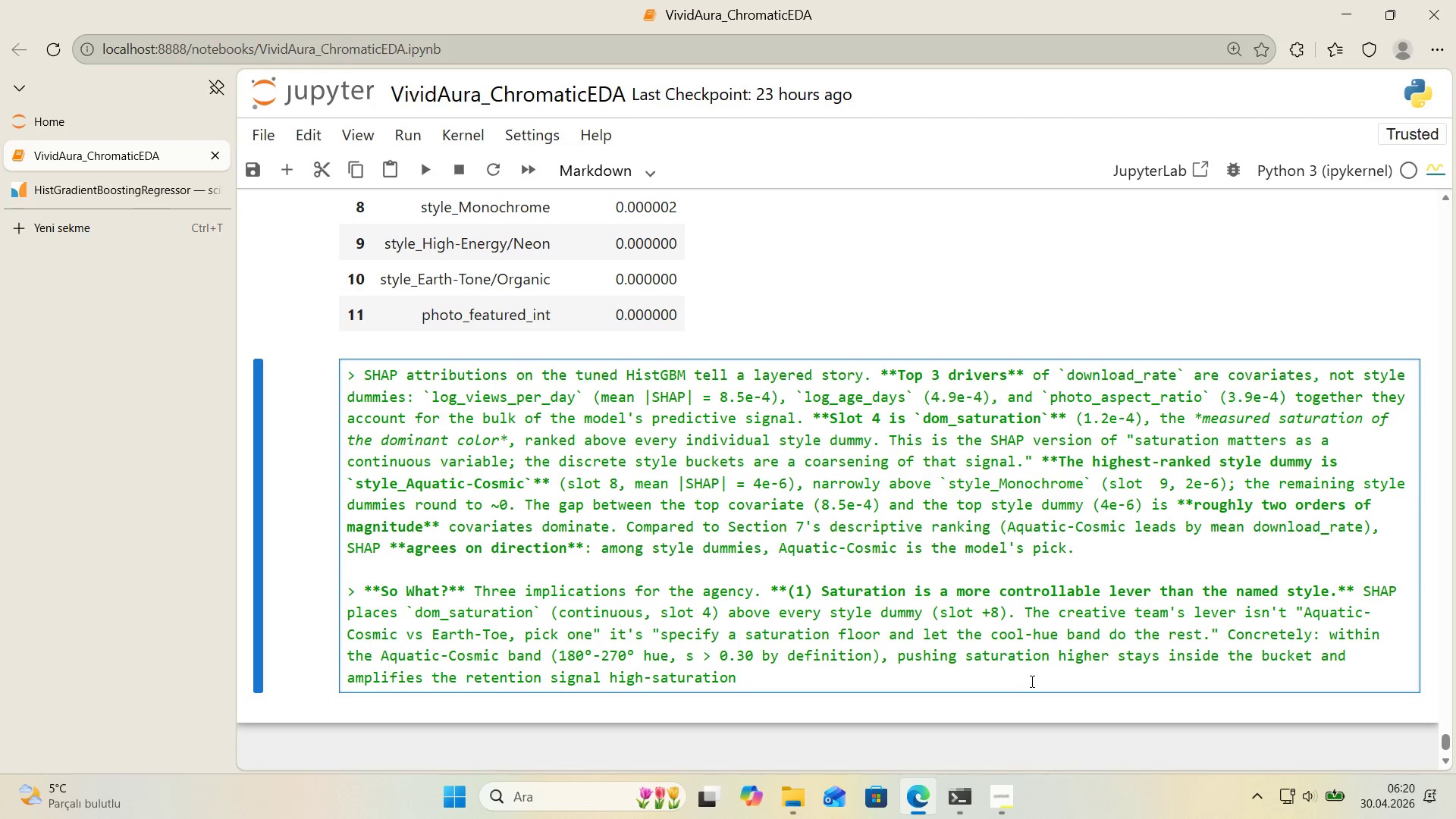 
wait(5.55)
 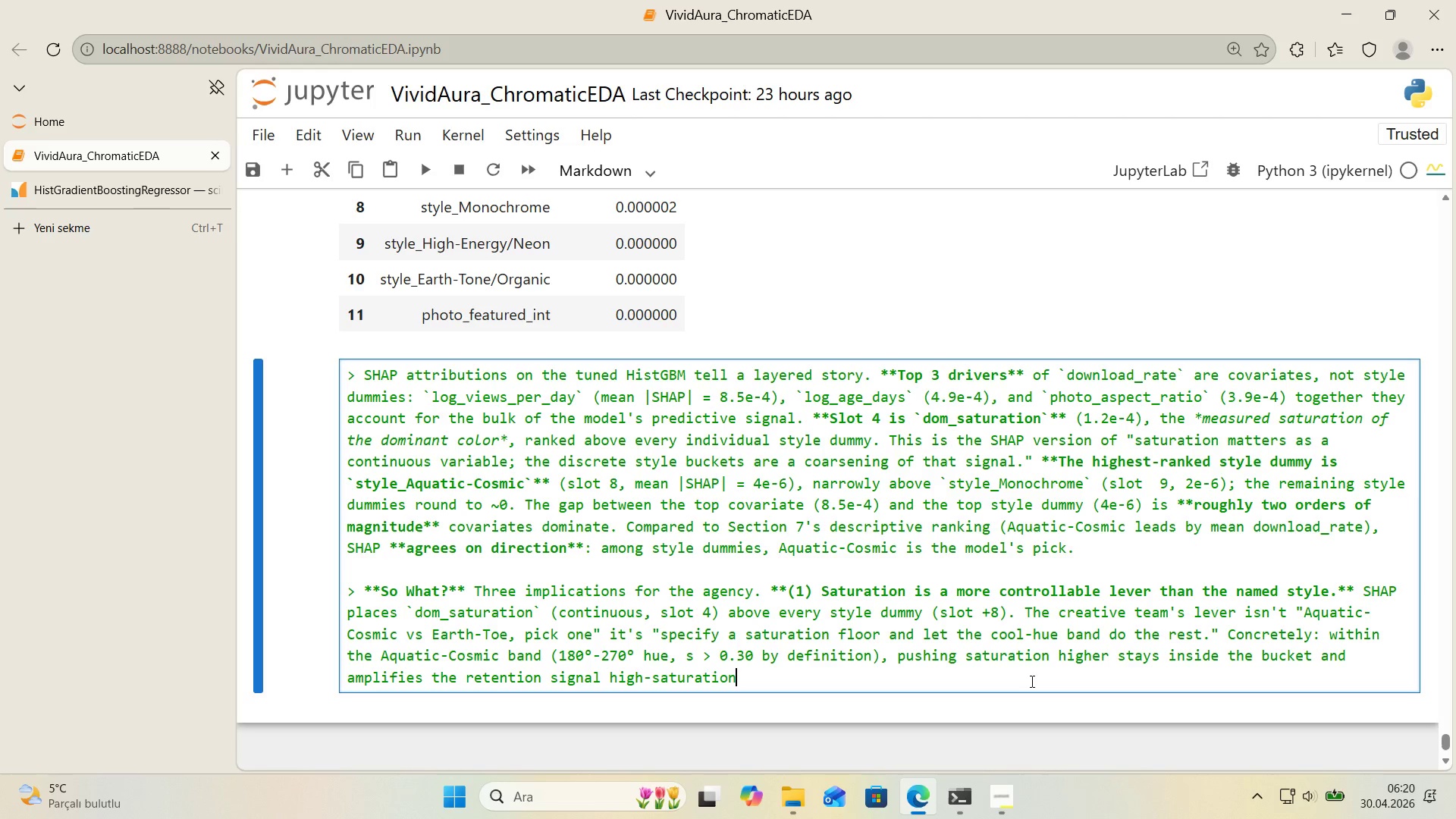 
type( a)
key(Backspace)
type(Aquat'c)
 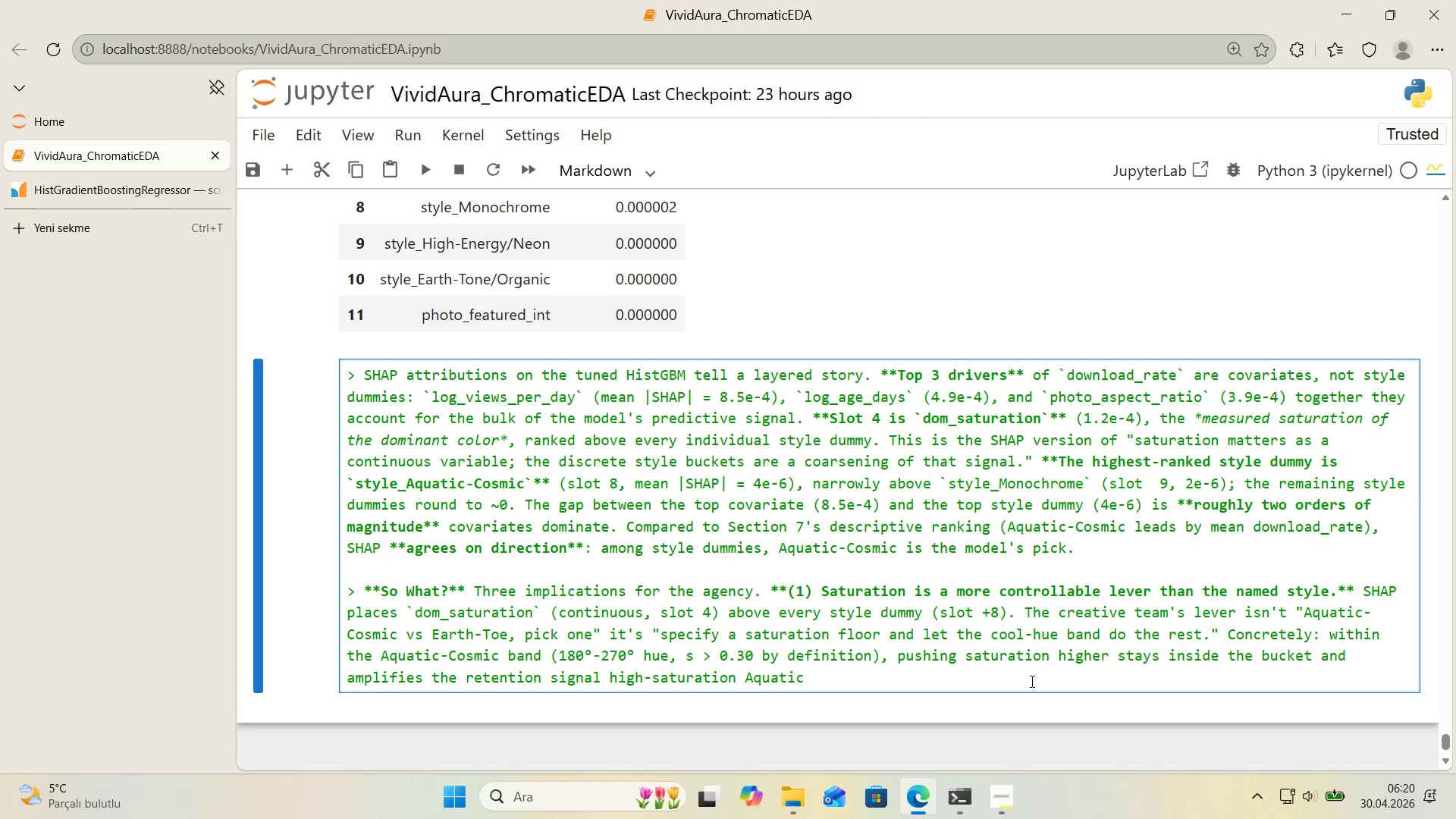 
wait(15.56)
 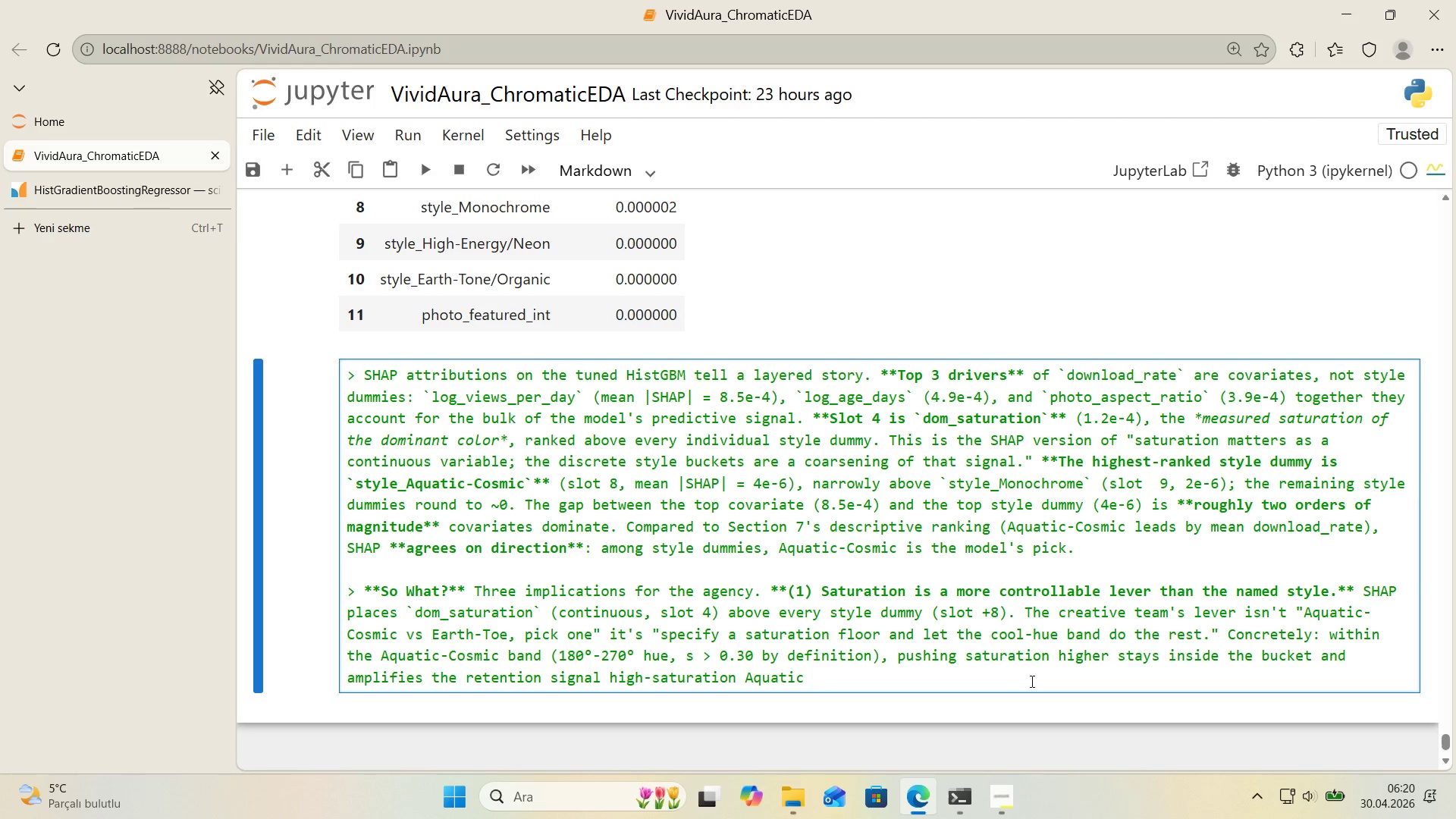 
type(-Cosm'c outperforms low--)
key(Backspace)
type(saturat'on)
 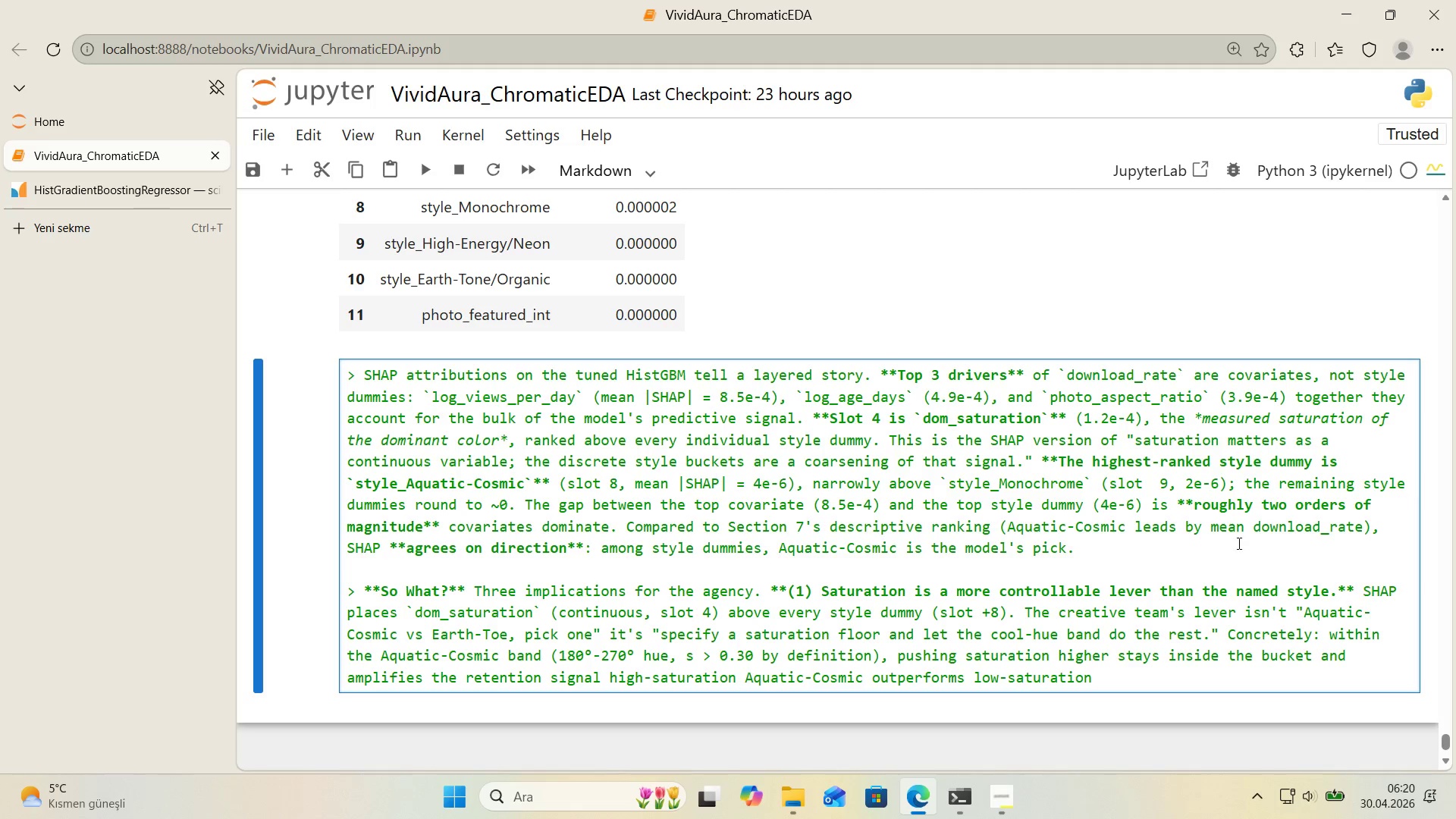 
scroll: coordinate [1272, 541], scroll_direction: down, amount: 1.0
 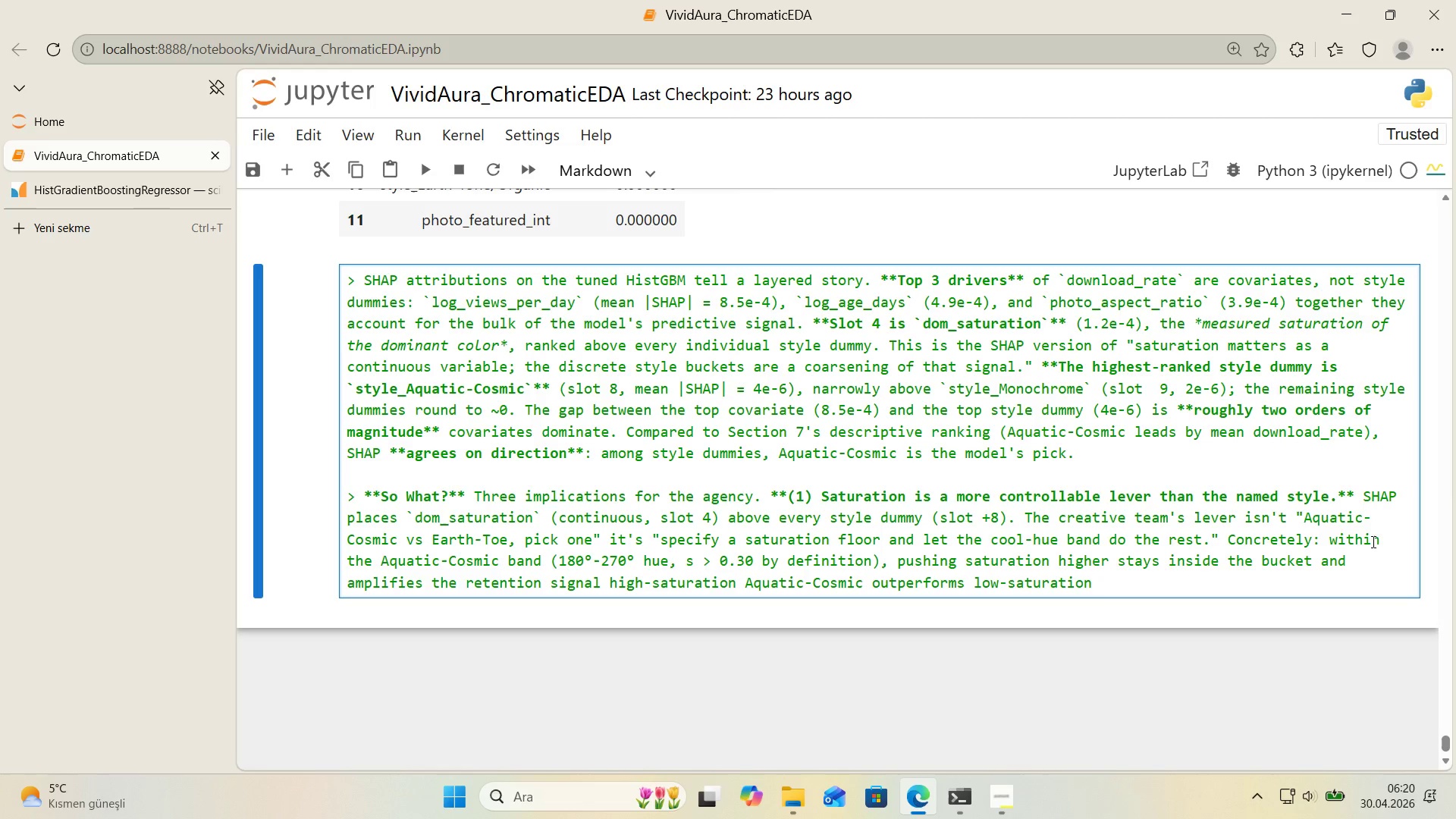 
type( Aquat'c-cOSM)
key(Backspace)
key(Backspace)
key(Backspace)
key(Backspace)
type(Cosm'c 'th)
key(Backspace)
key(Backspace)
key(Backspace)
key(Backspace)
type( w'thout leav'ng the recommen)
 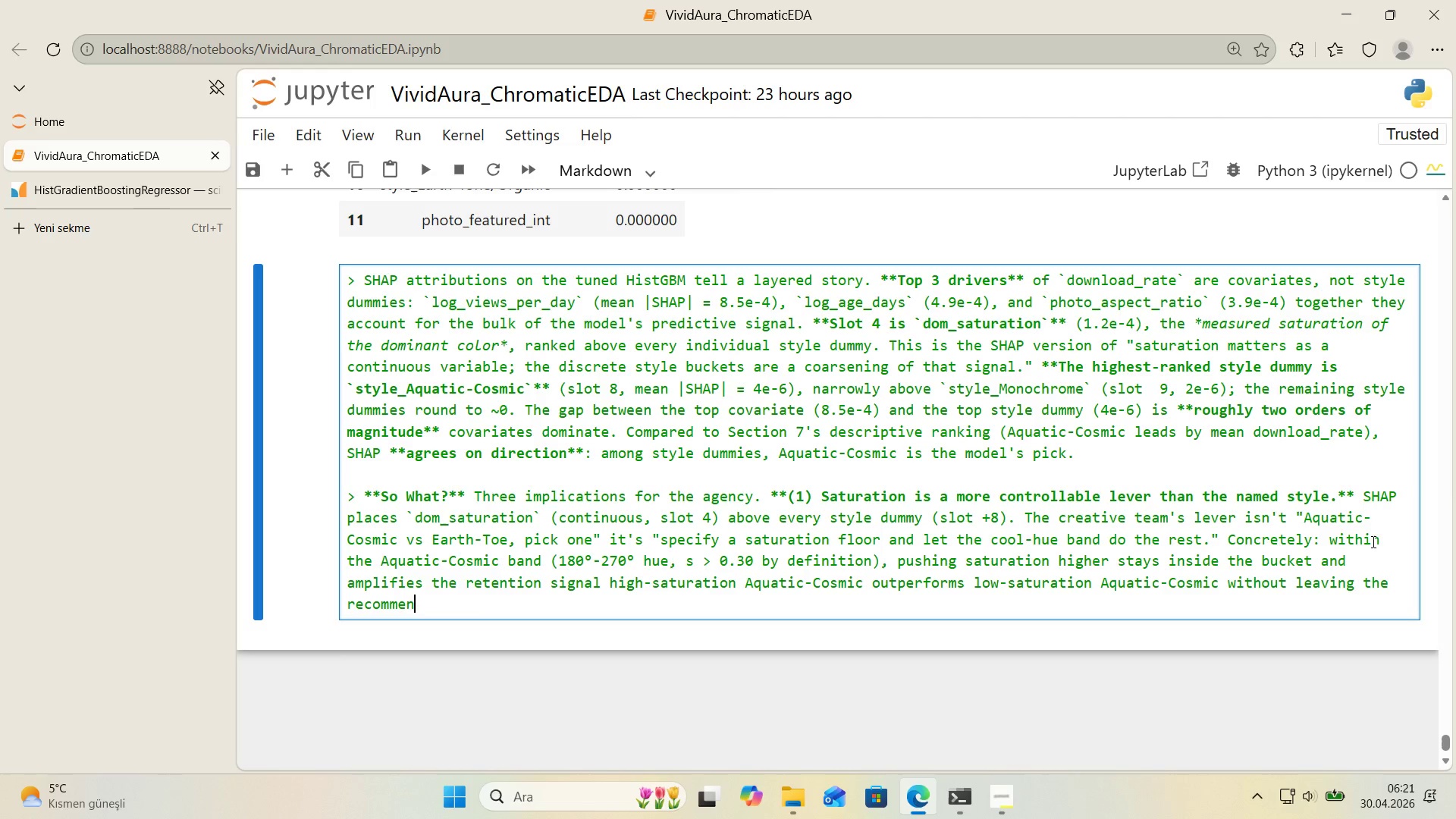 
type(ded palette. **2)
key(Backspace)
type(*()
 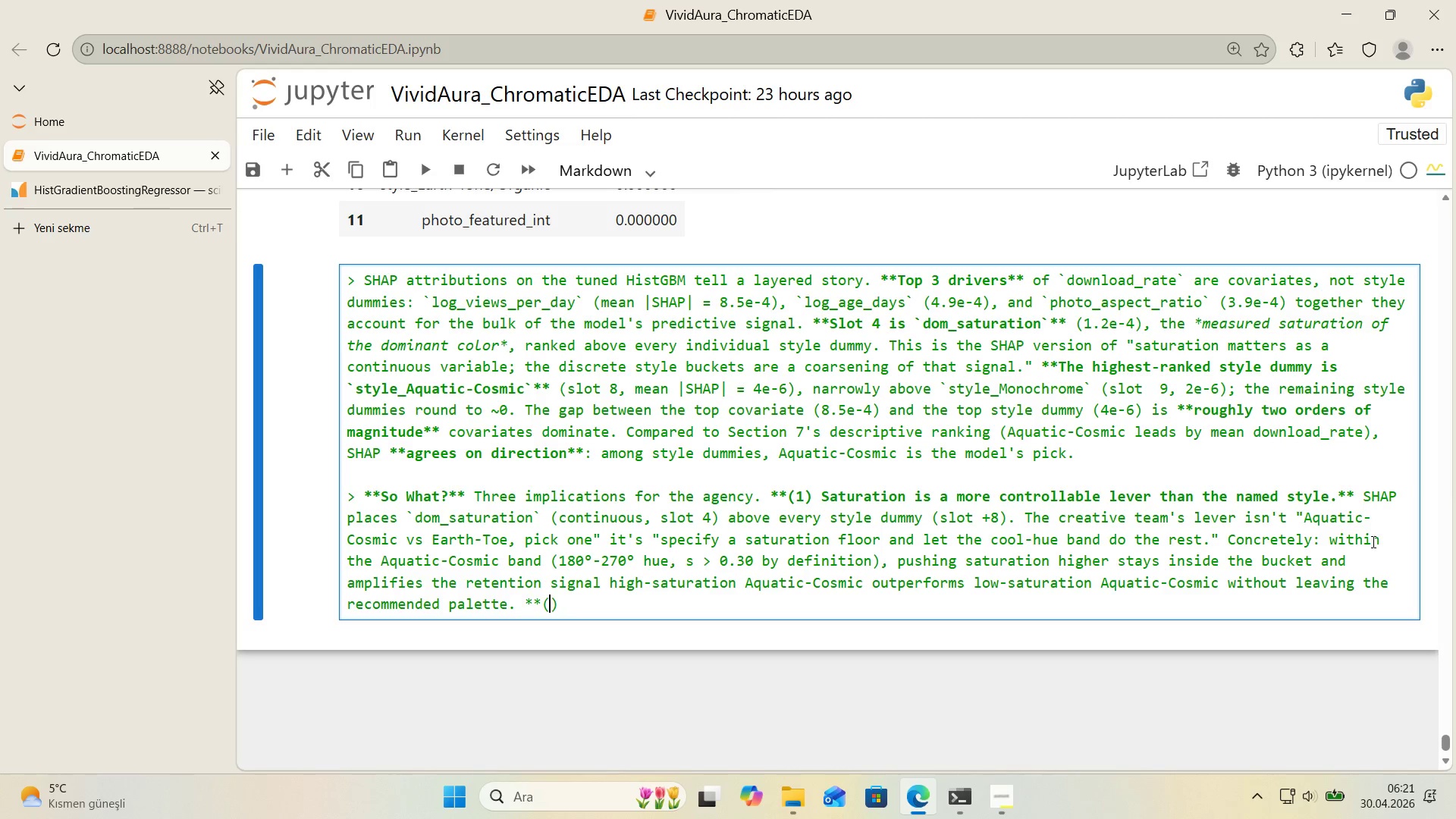 
key(ArrowLeft)
 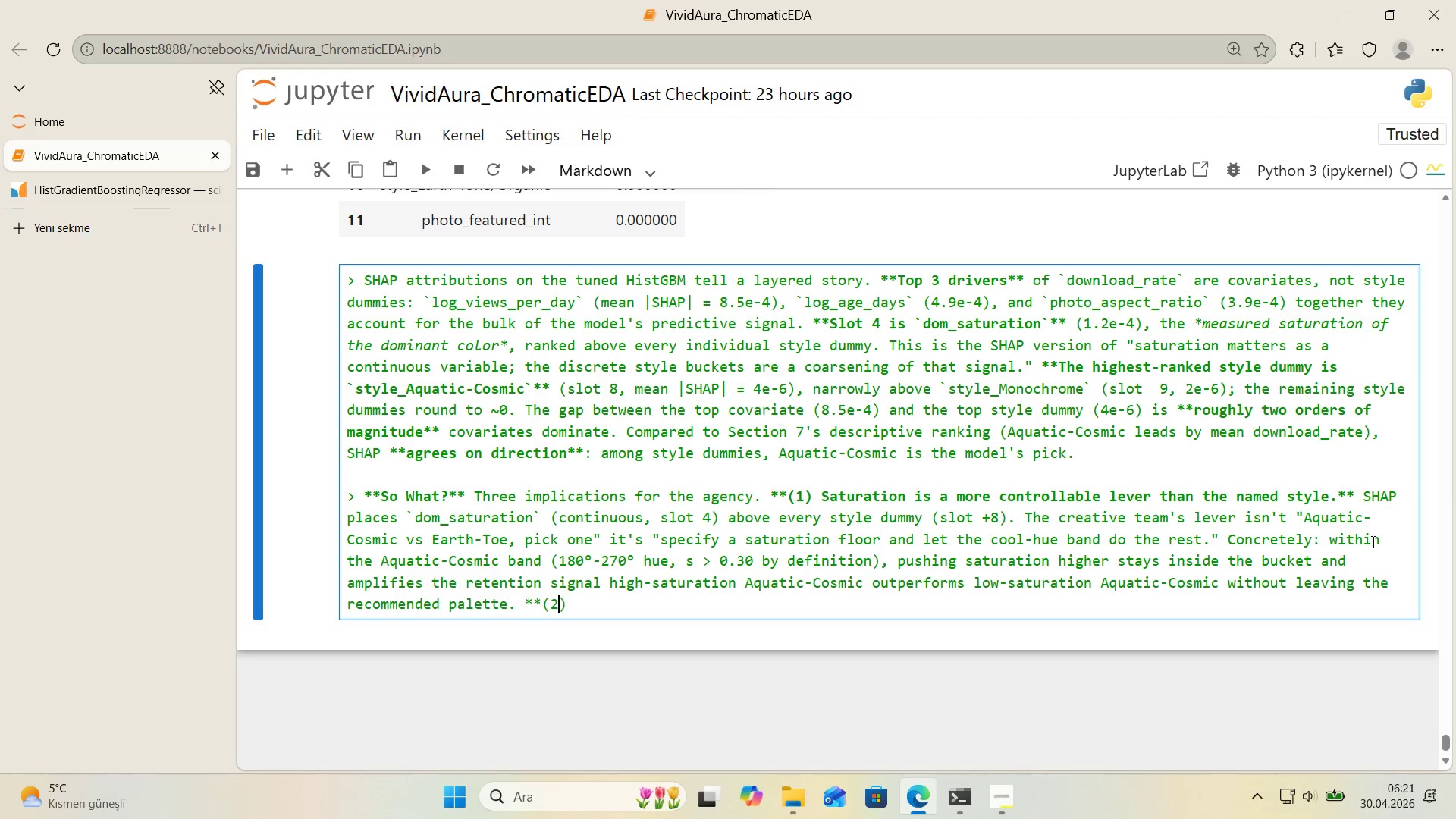 
key(2)
 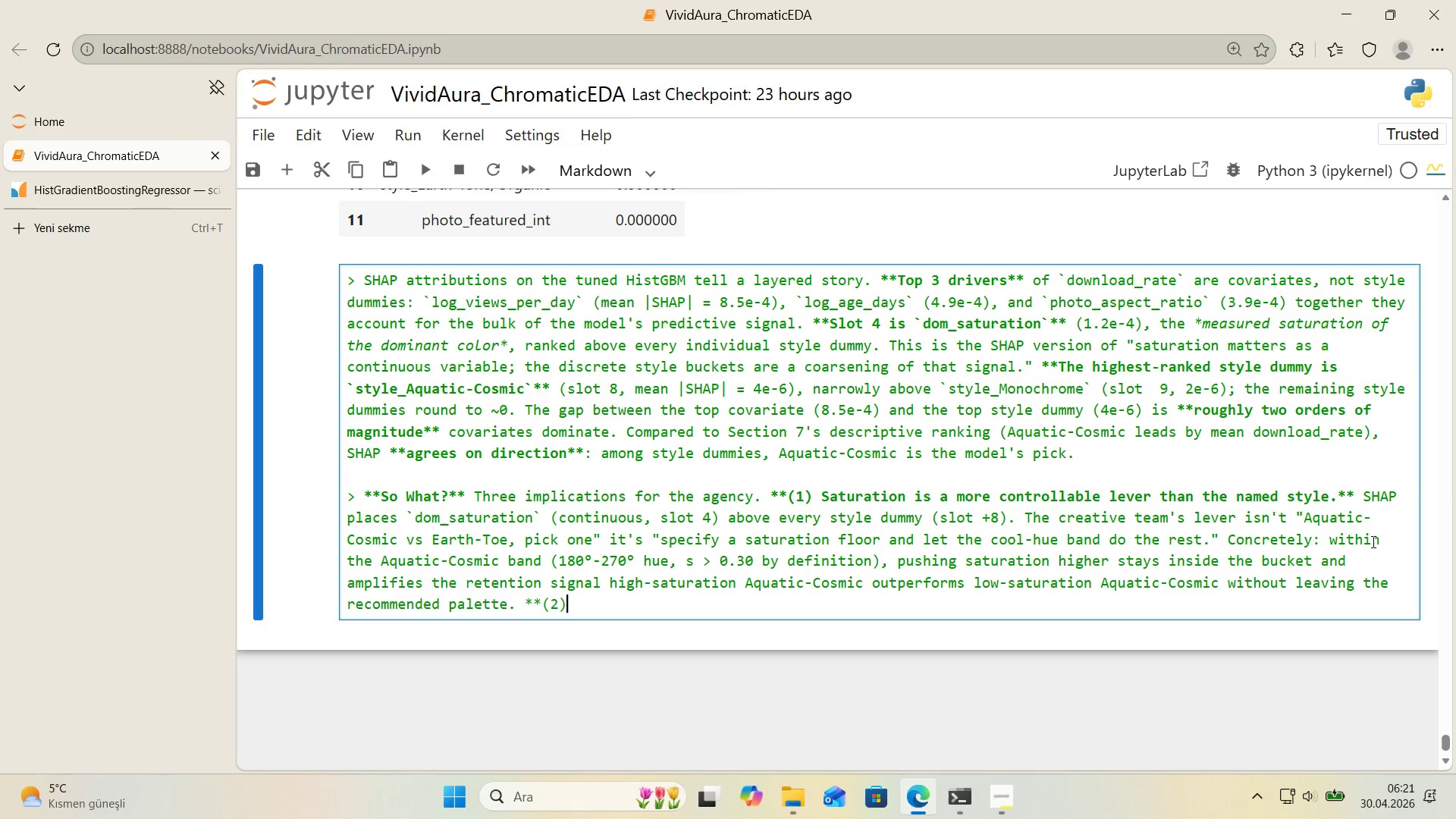 
key(ArrowRight)
 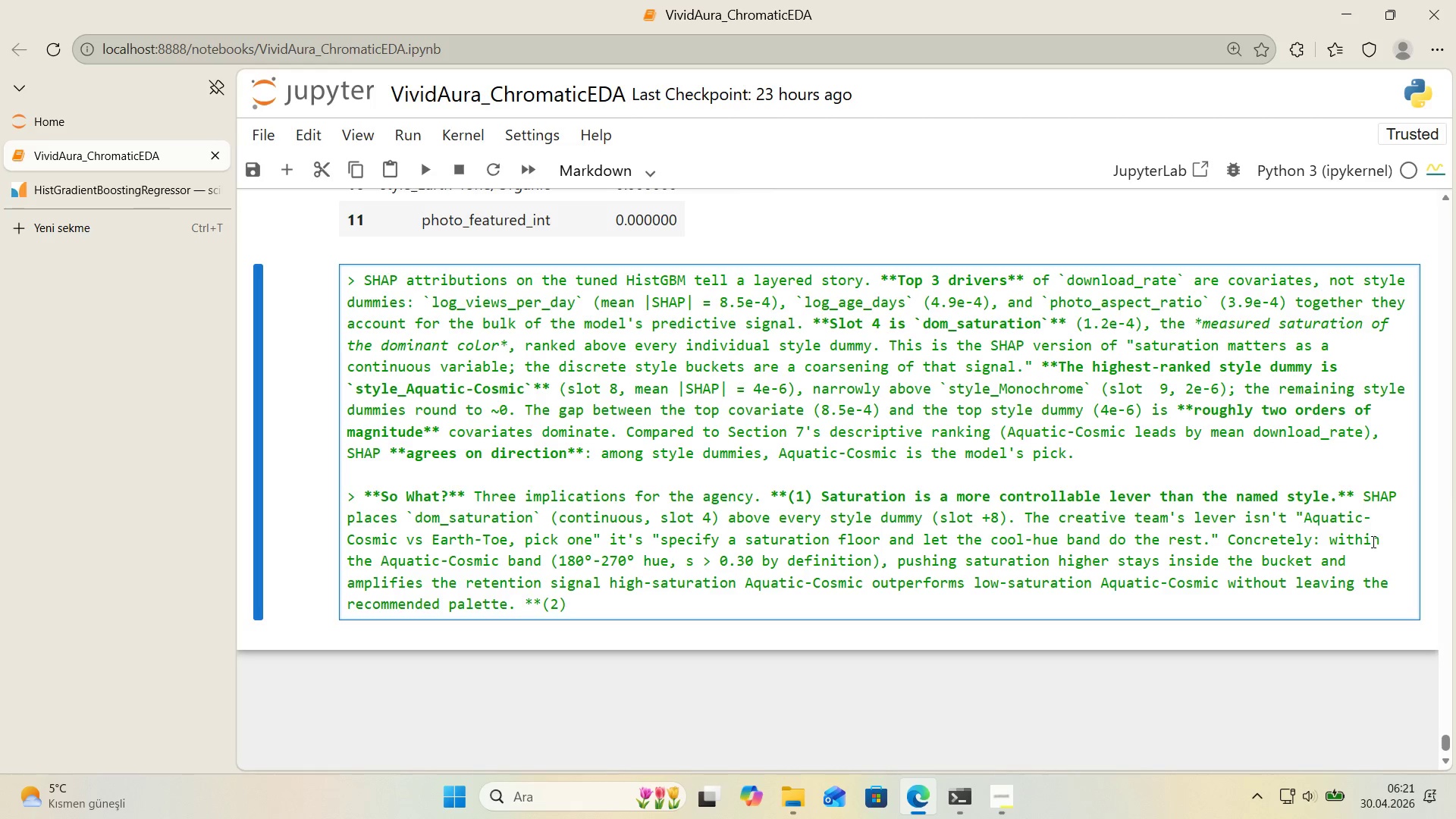 
type( Format and reach a)
key(Backspace)
type(matter )
 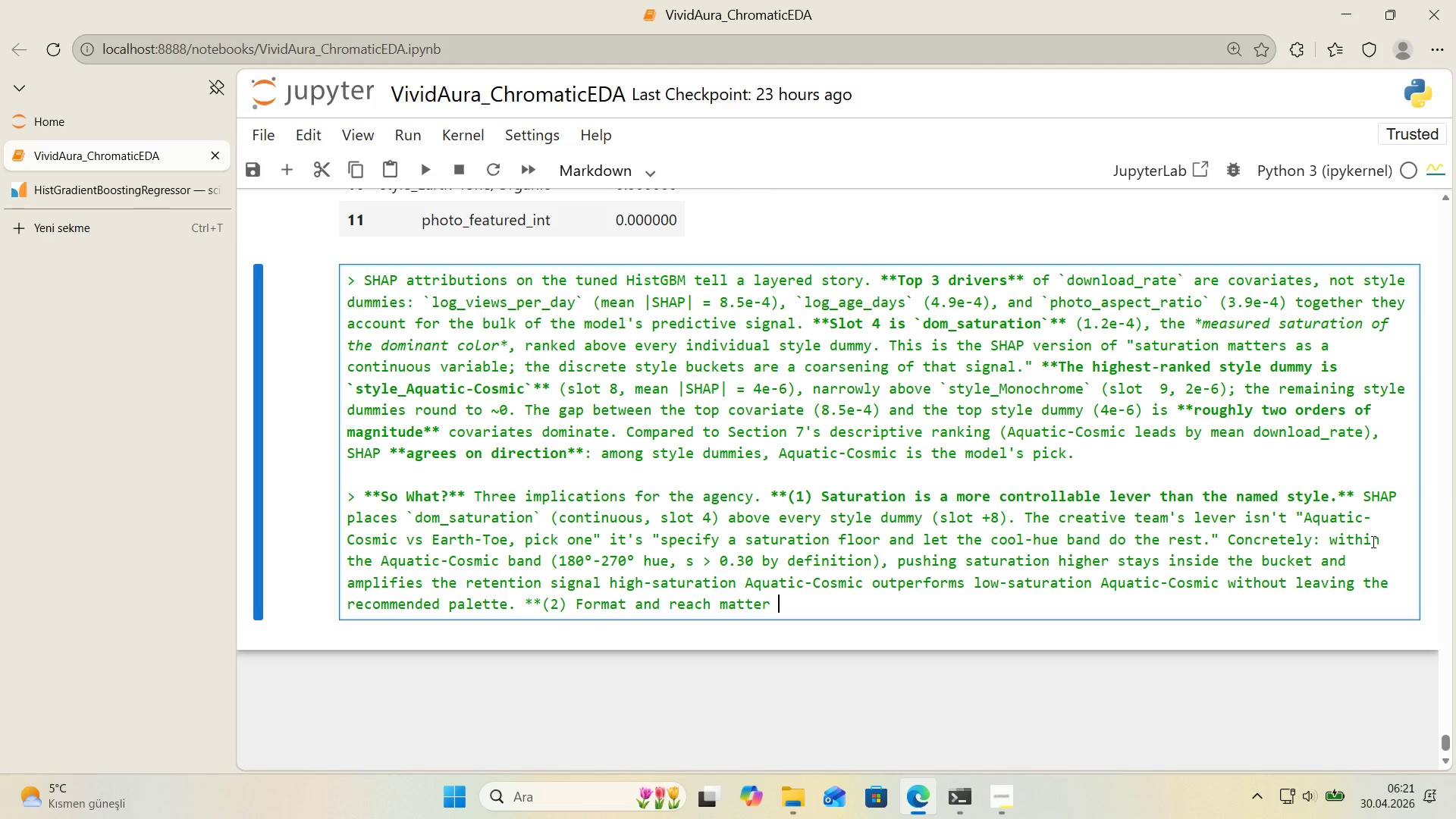 
type(more than palette.** Three of the top four features *()
 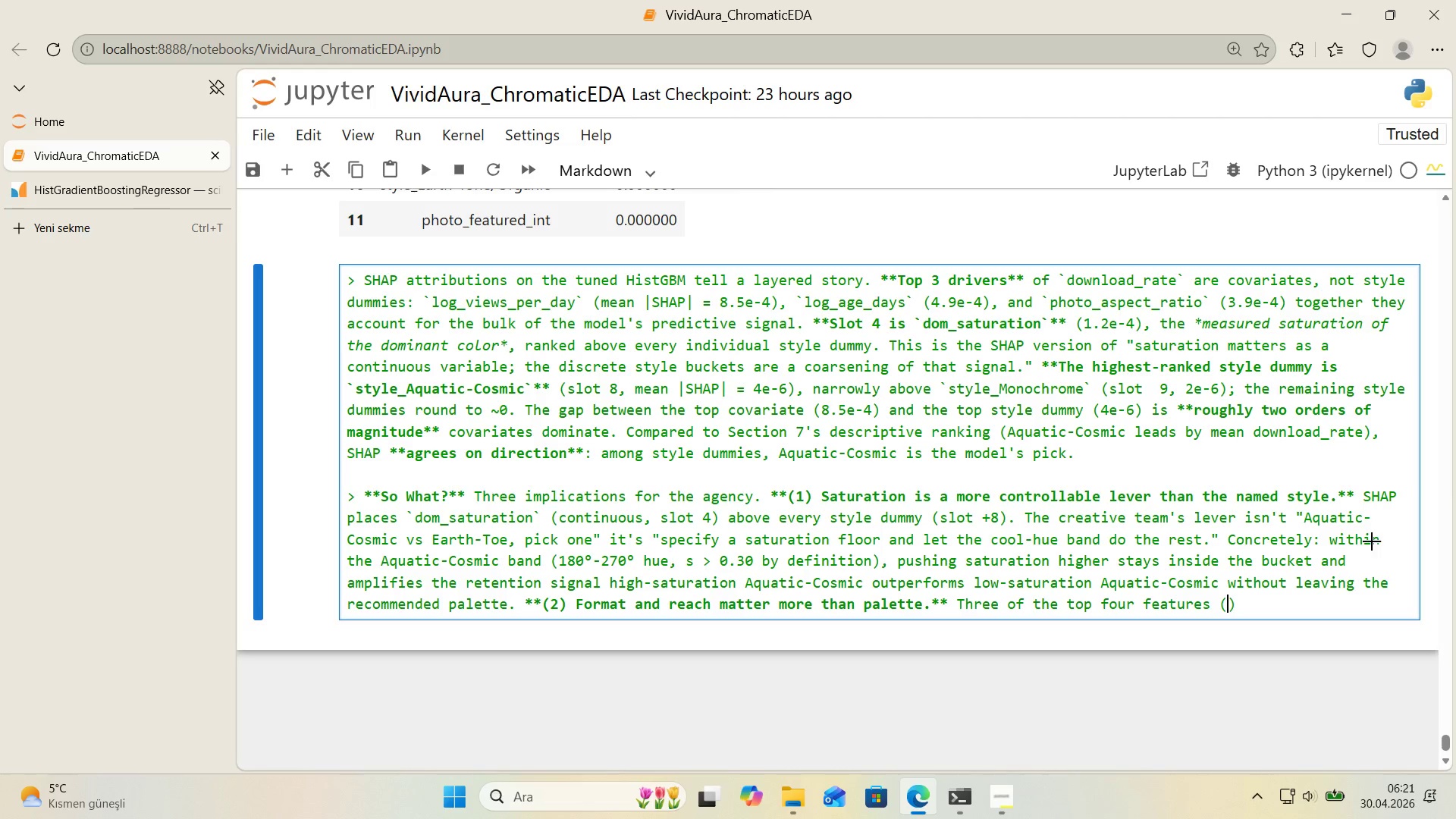 
 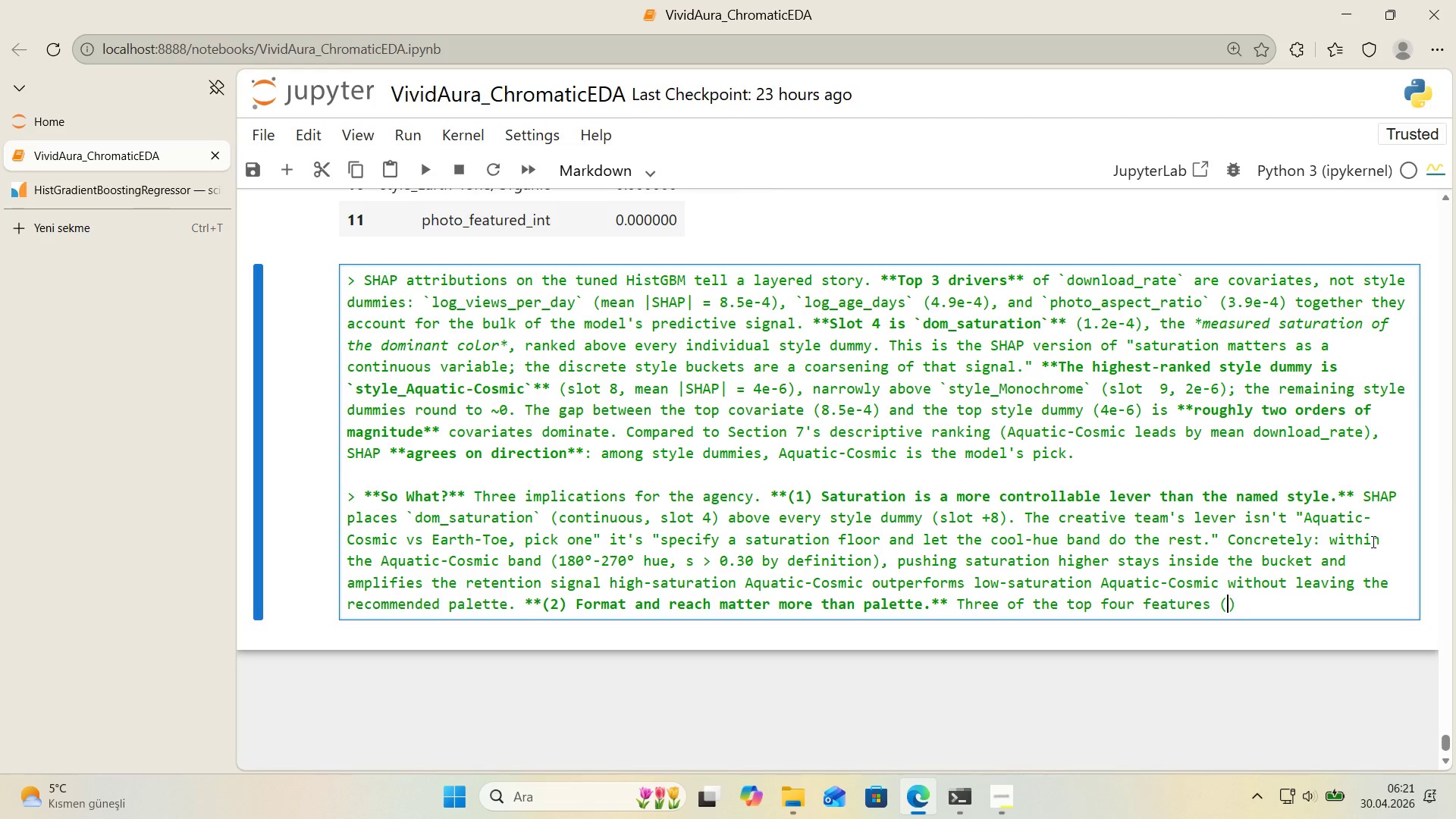 
key(ArrowLeft)
 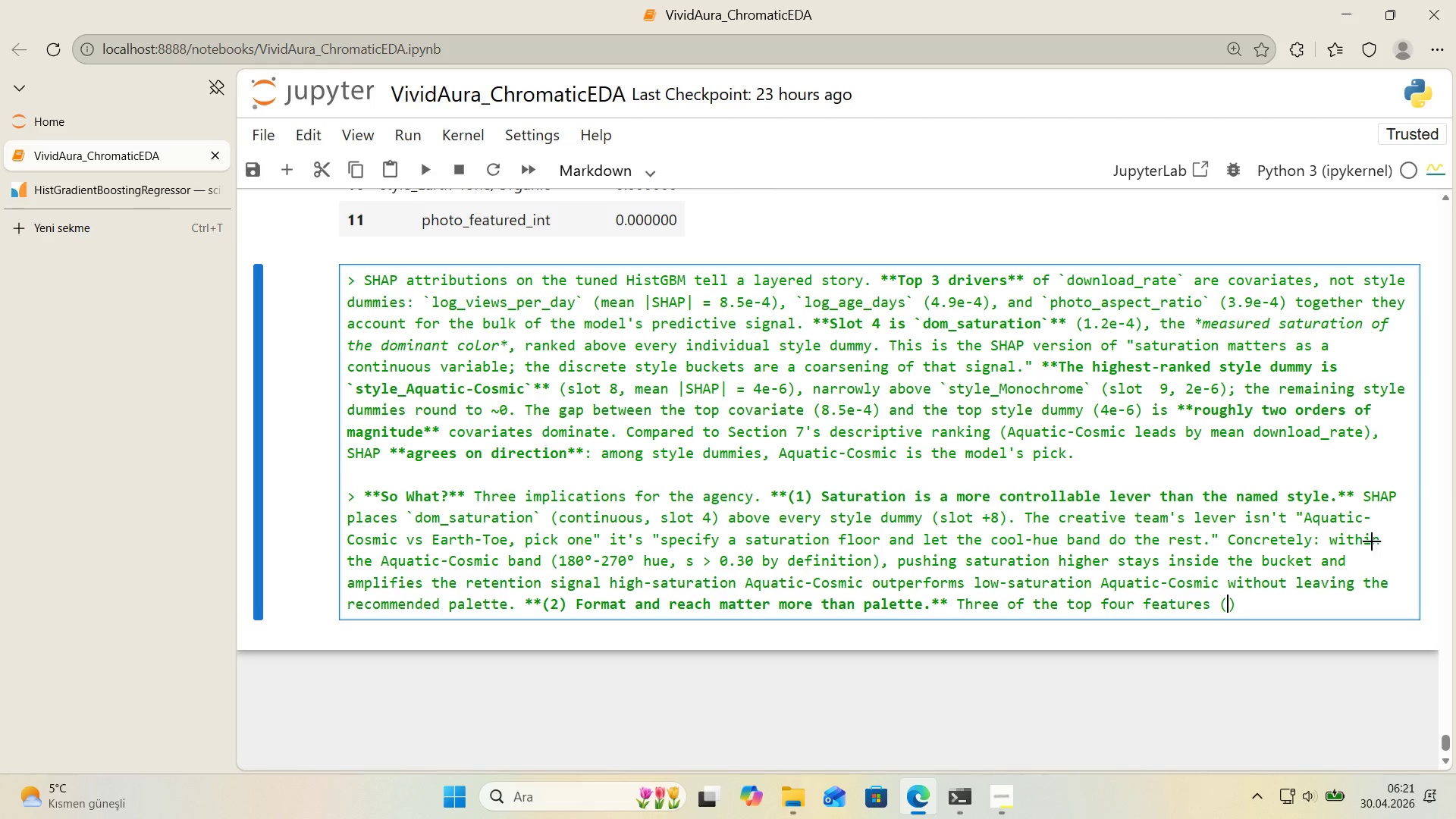 
key(Alt+Control+Comma)
 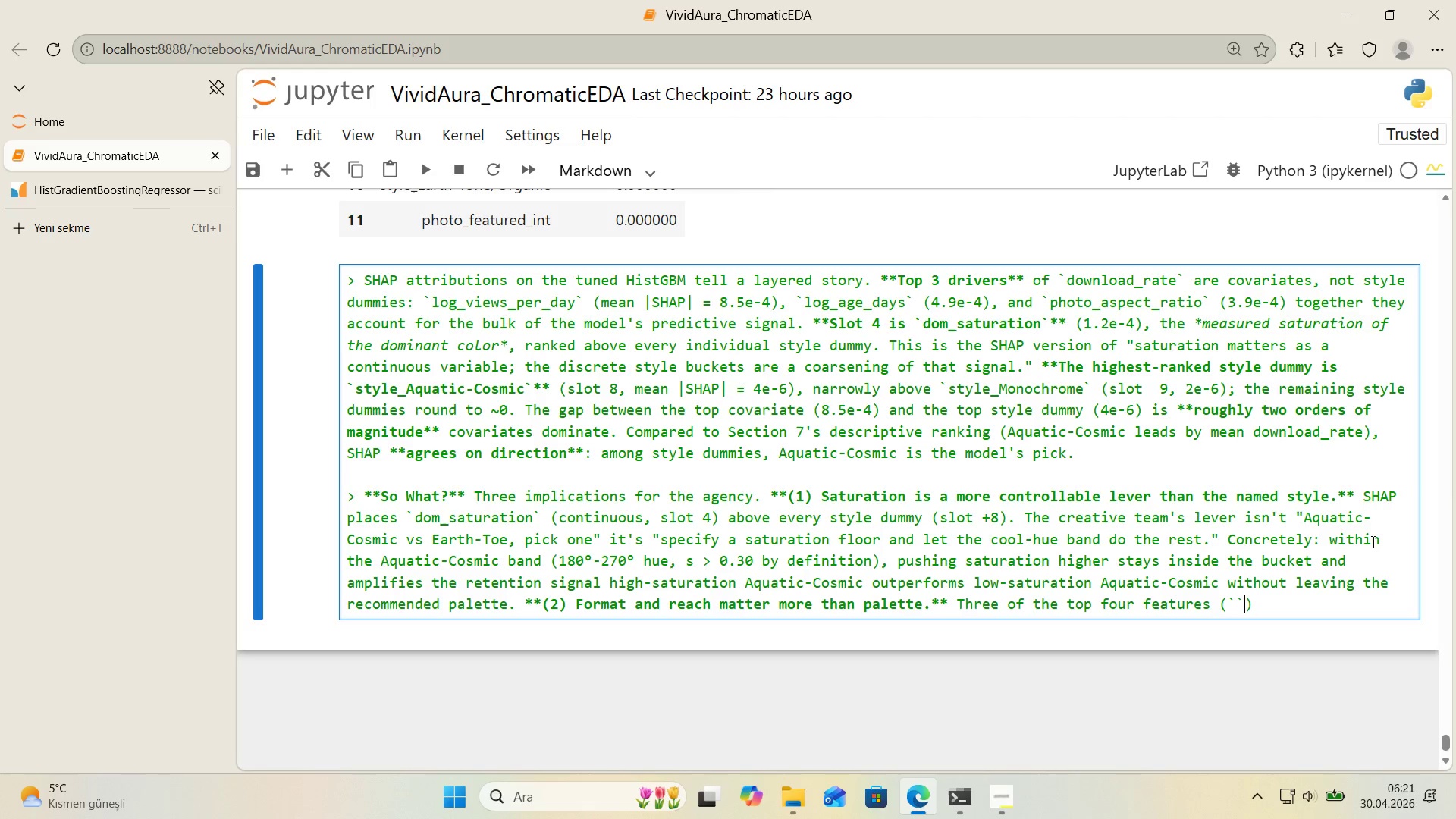 
key(Alt+Control+Comma)
 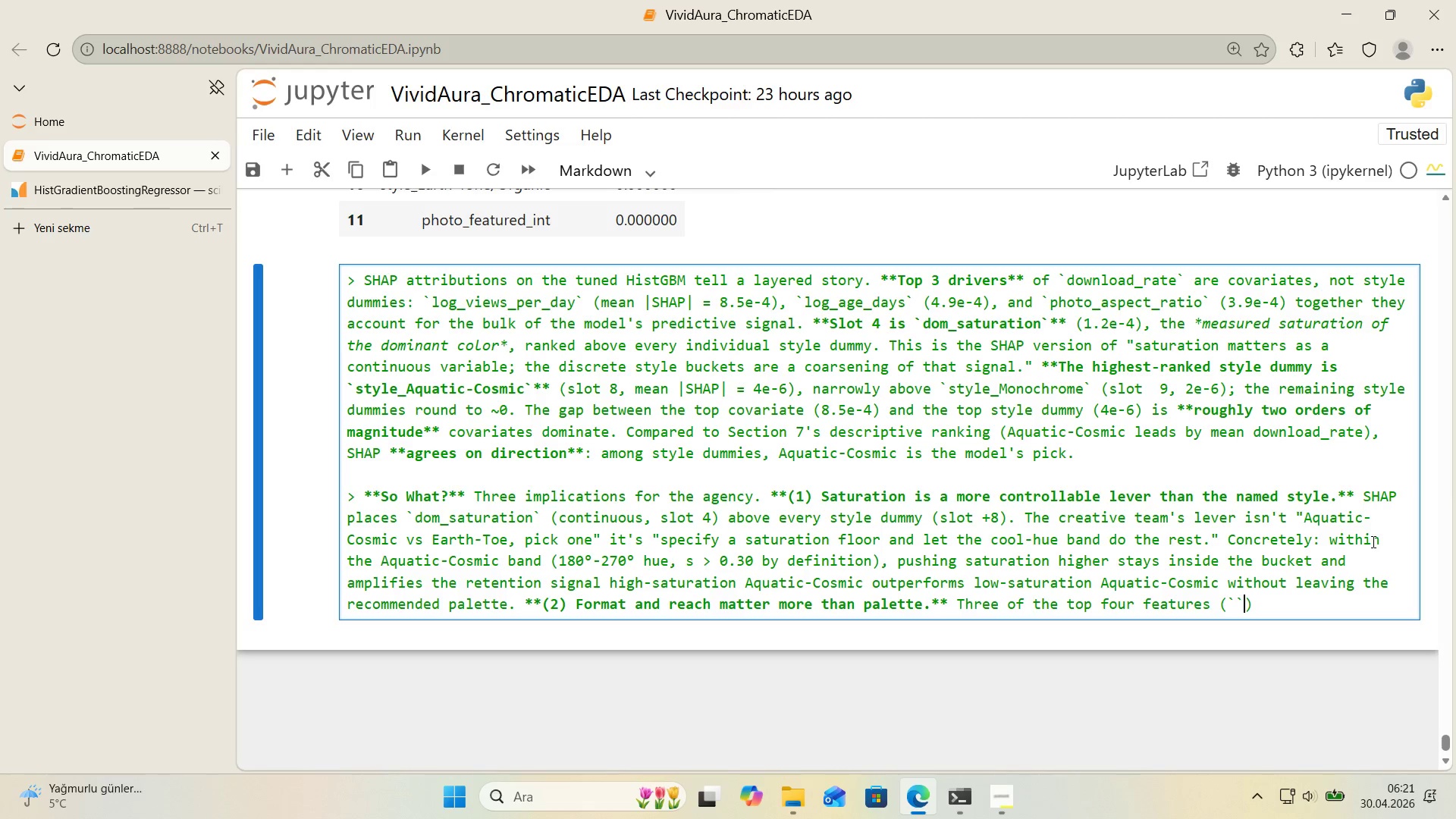 
key(ArrowLeft)
 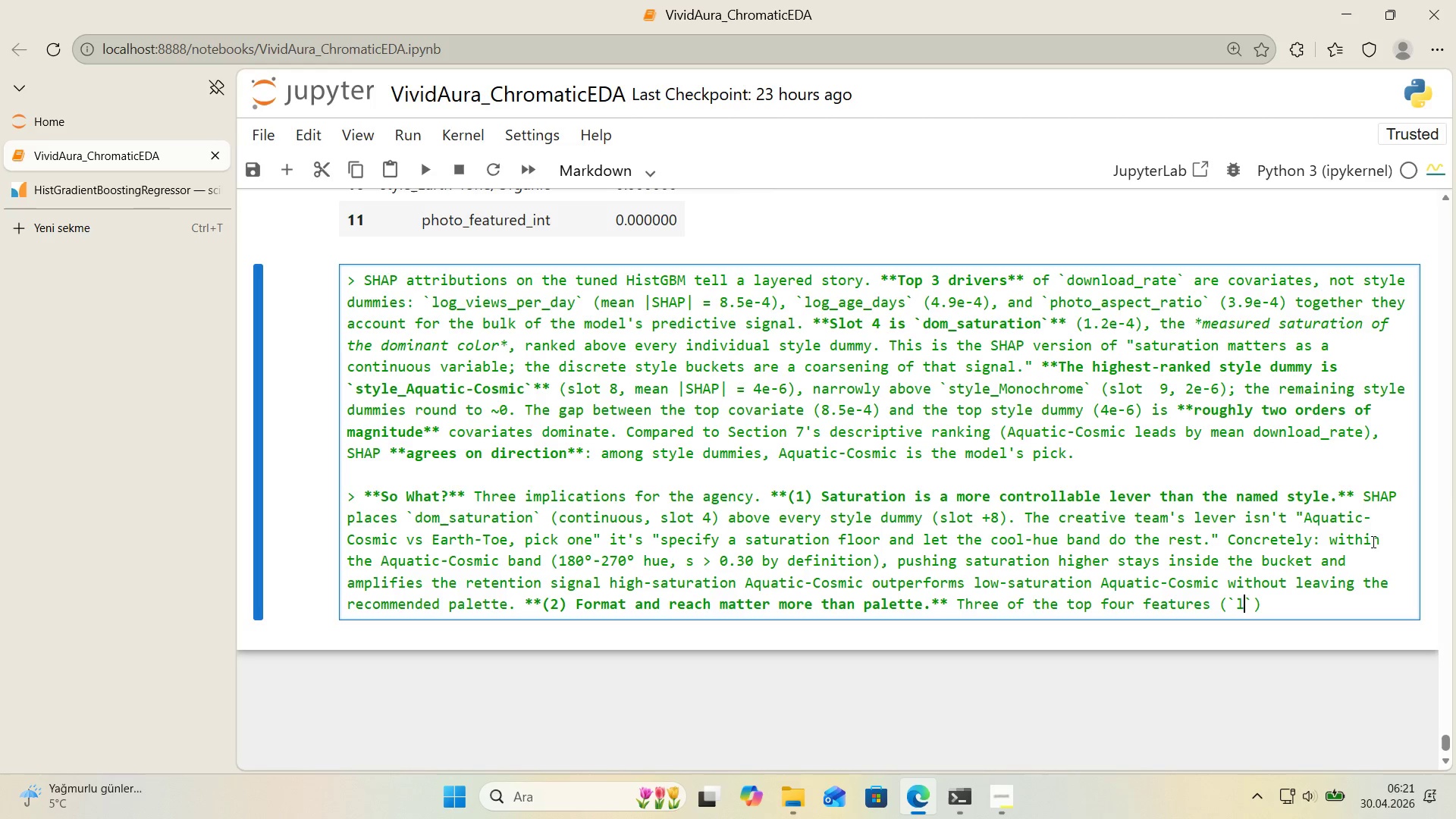 
type(log_v'ews_per_day)
 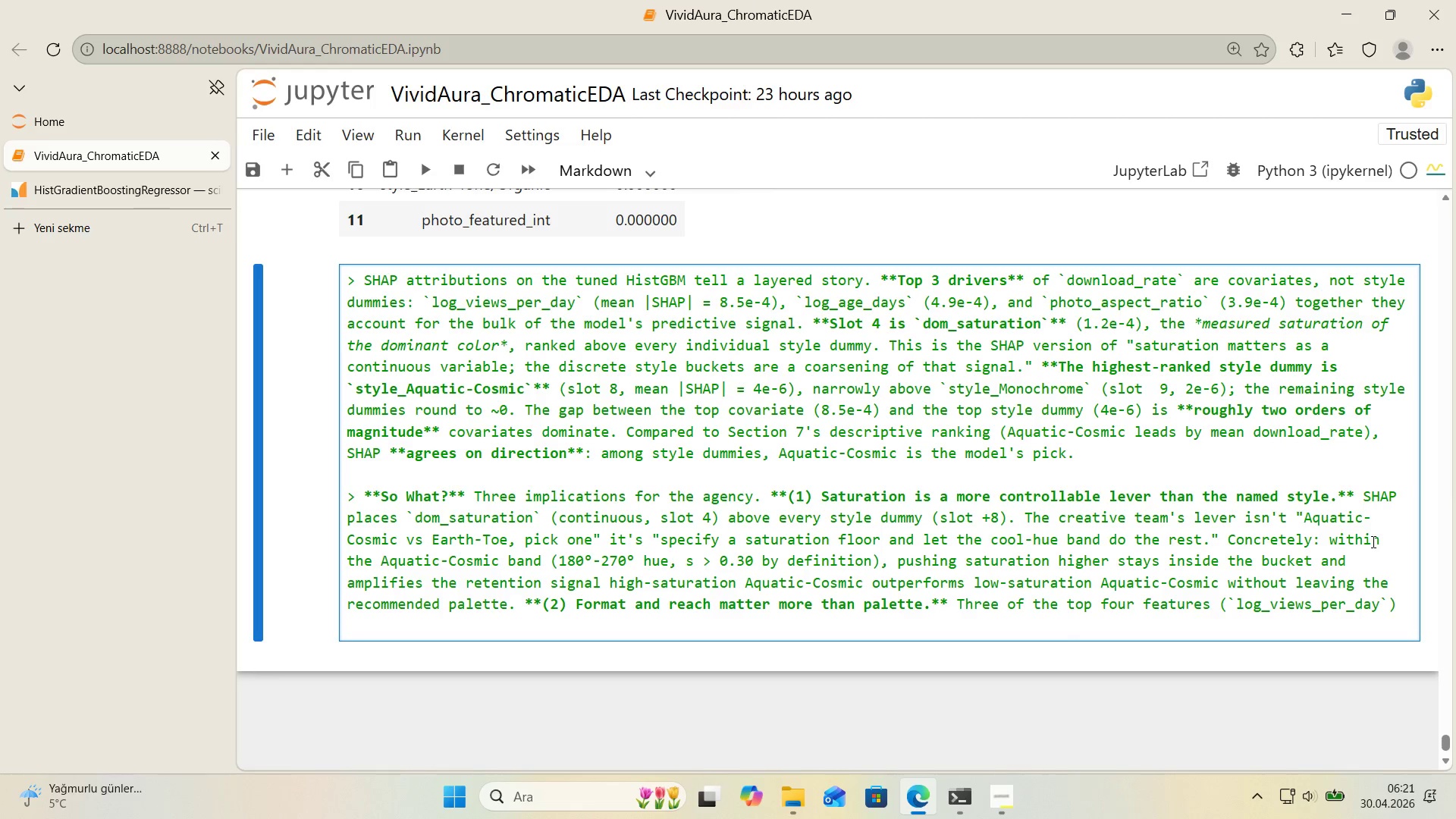 
key(ArrowRight)
 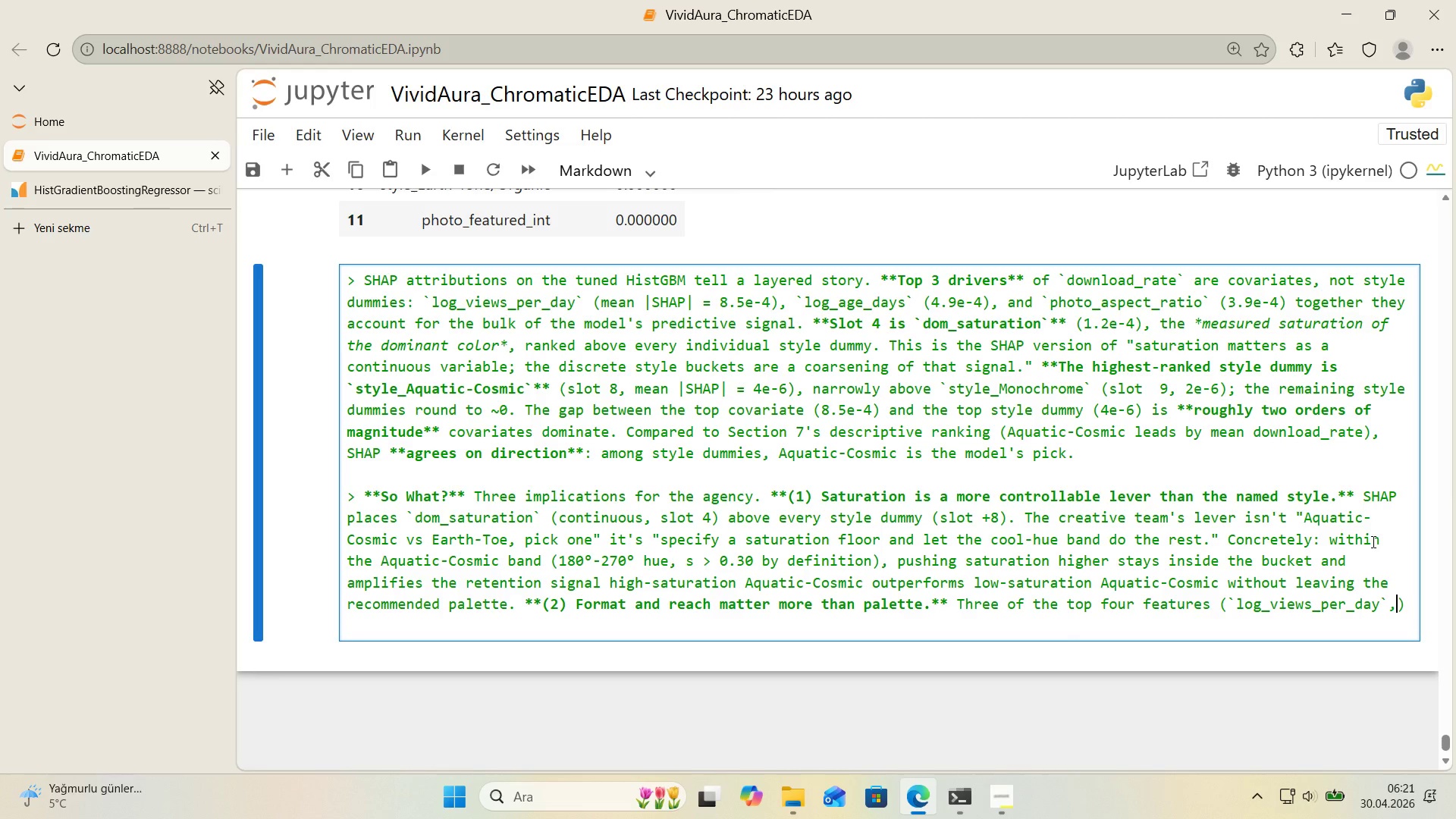 
type(, @@)
 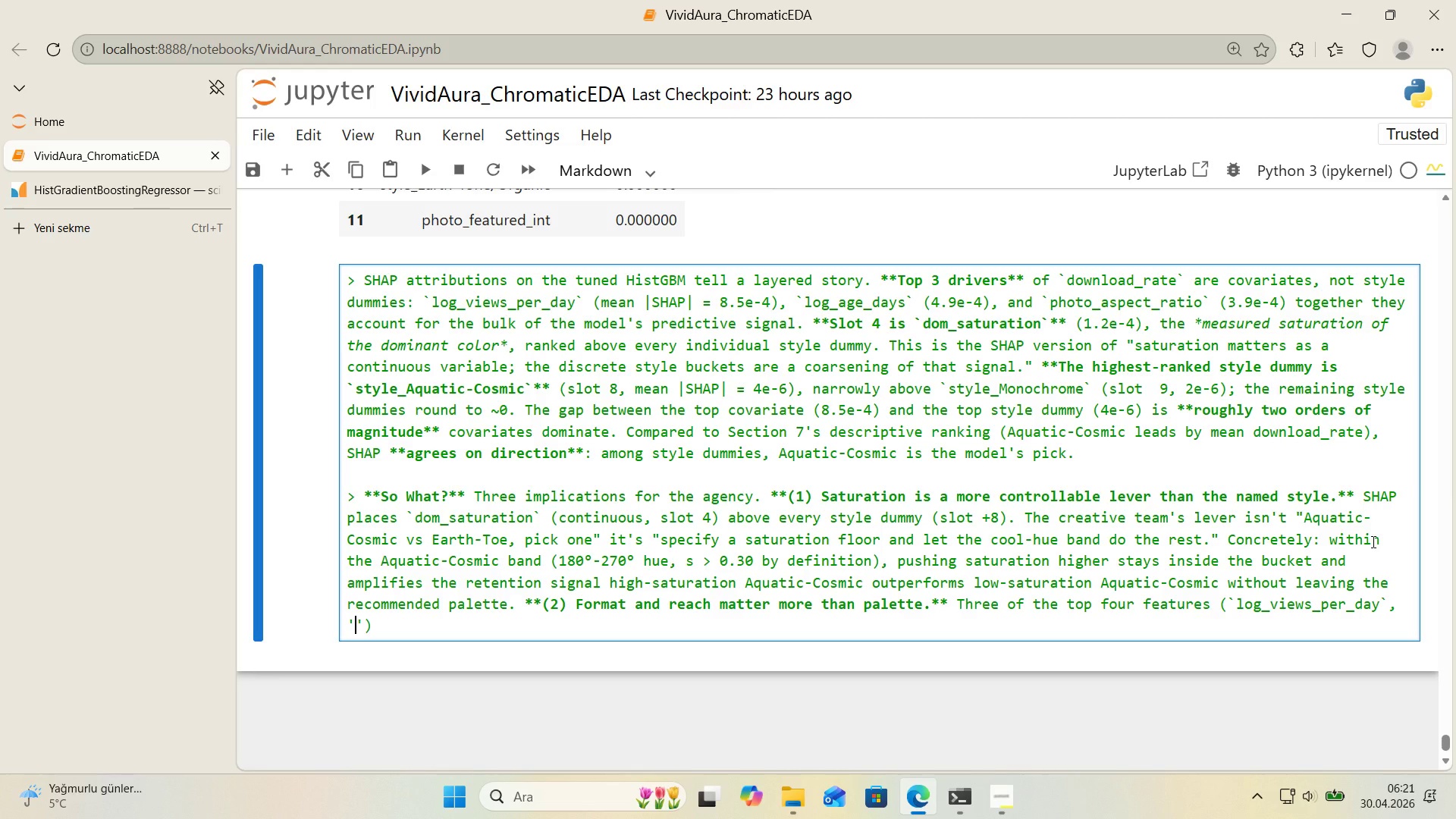 
 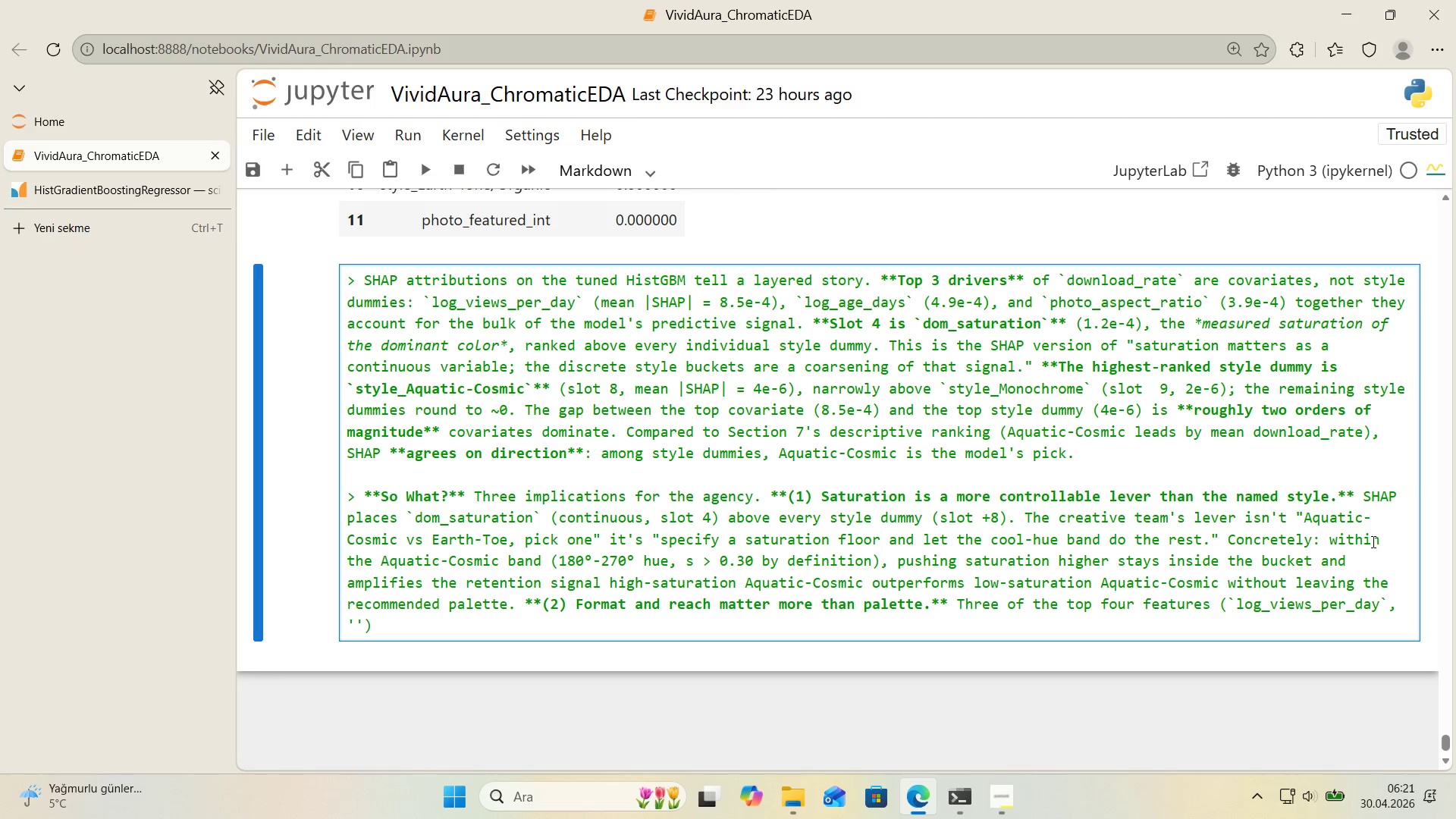 
key(ArrowLeft)
 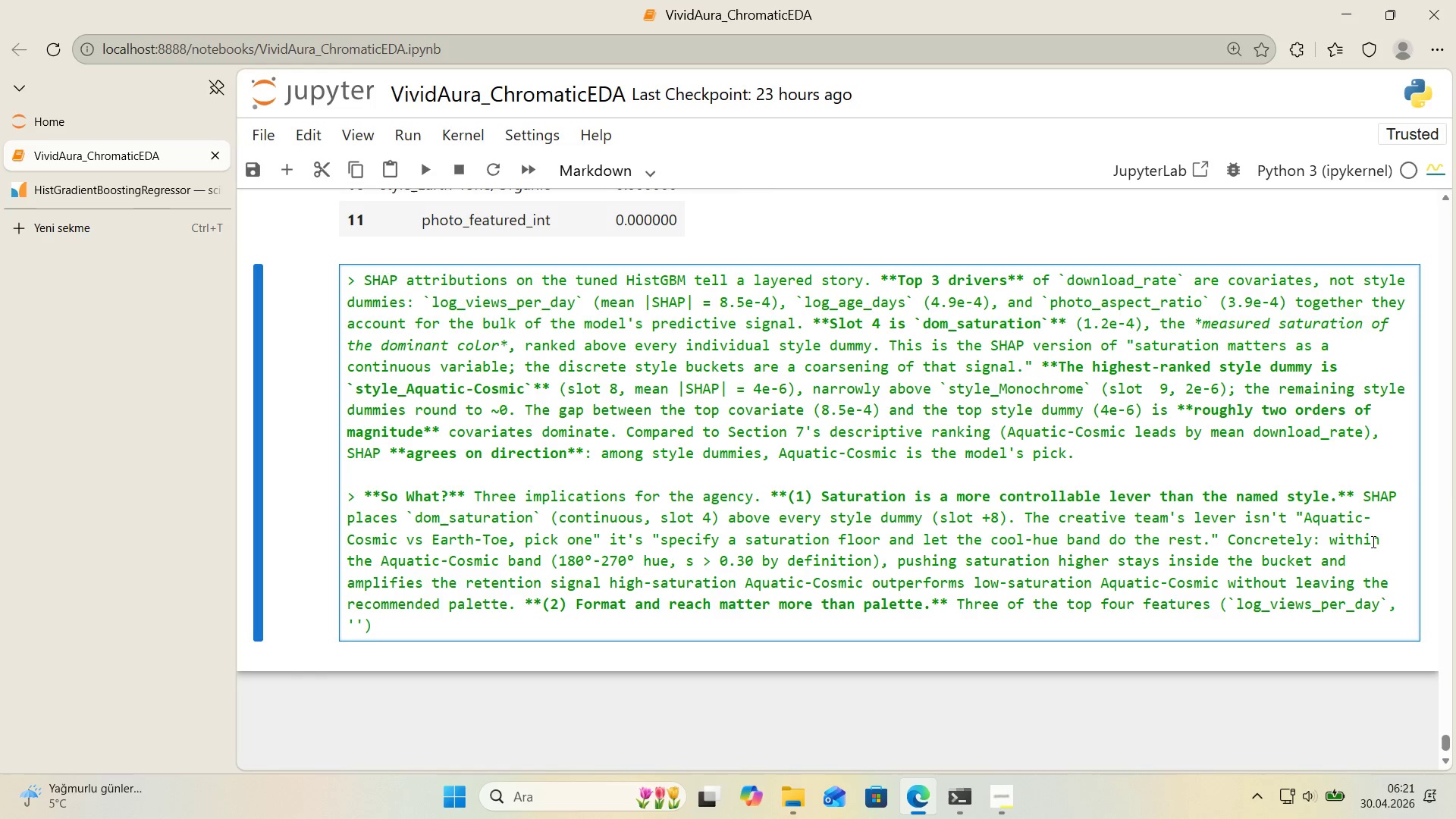 
type(log_age_days)
 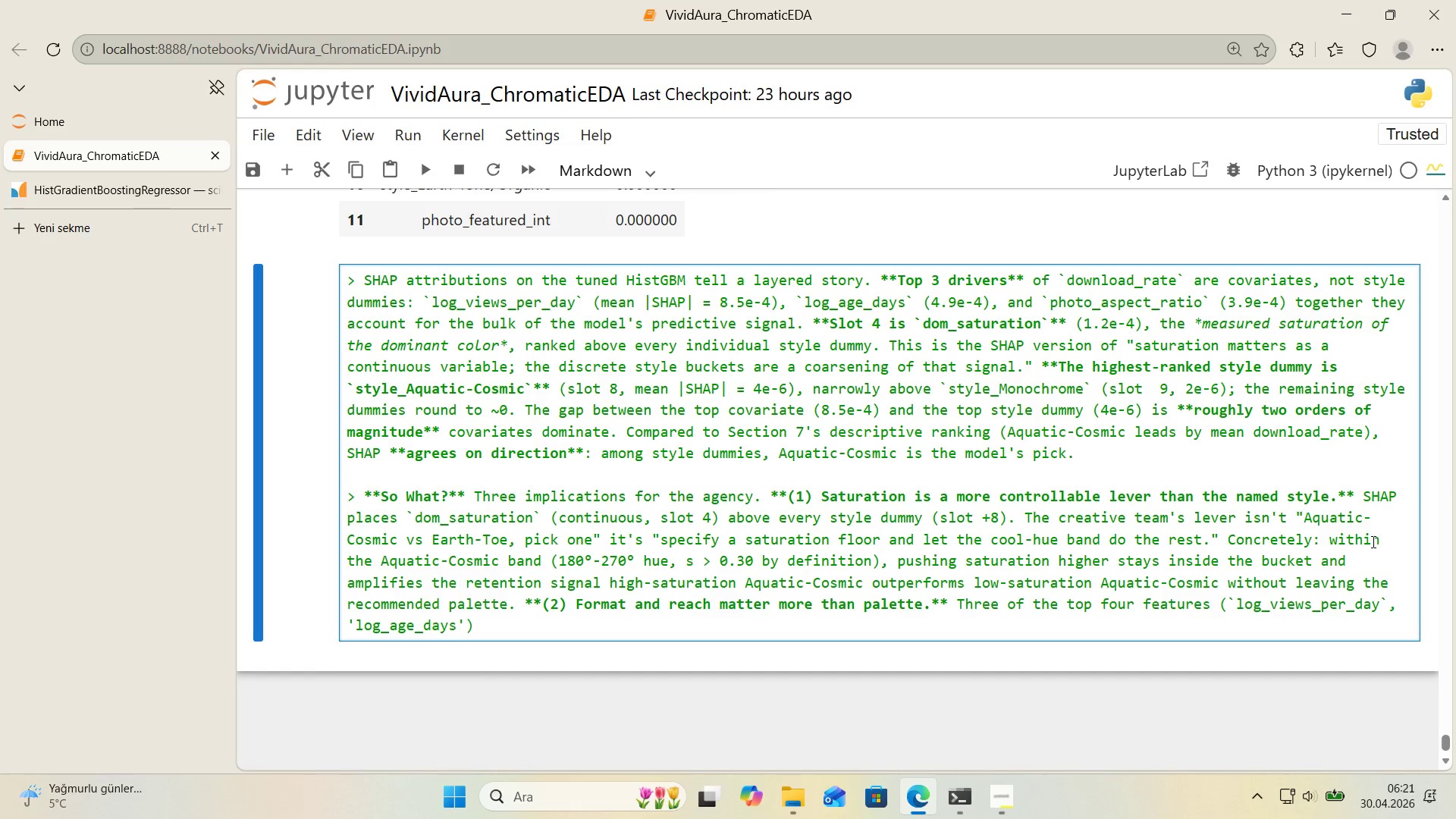 
key(ArrowRight)
 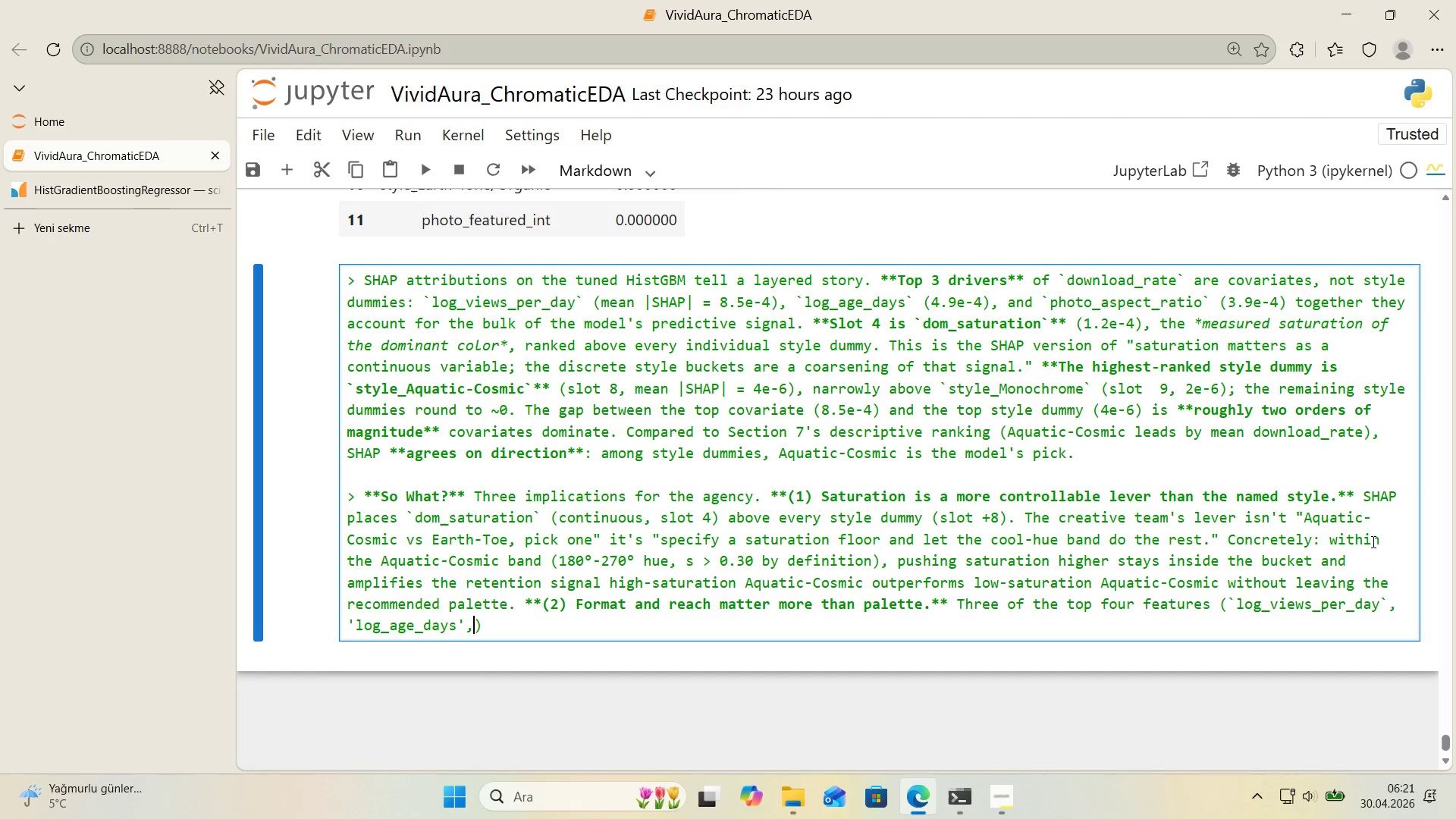 
type(, @@)
 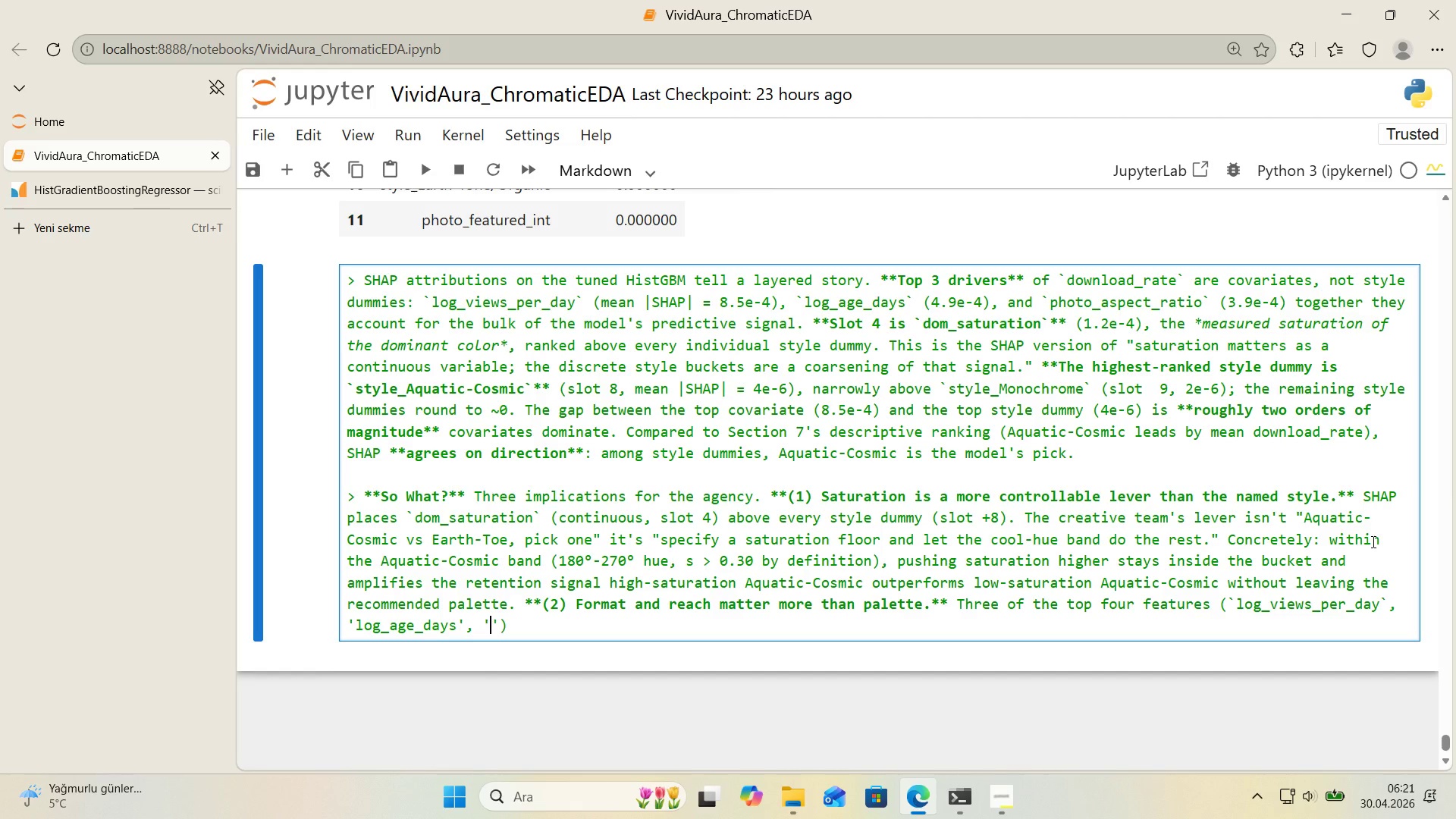 
 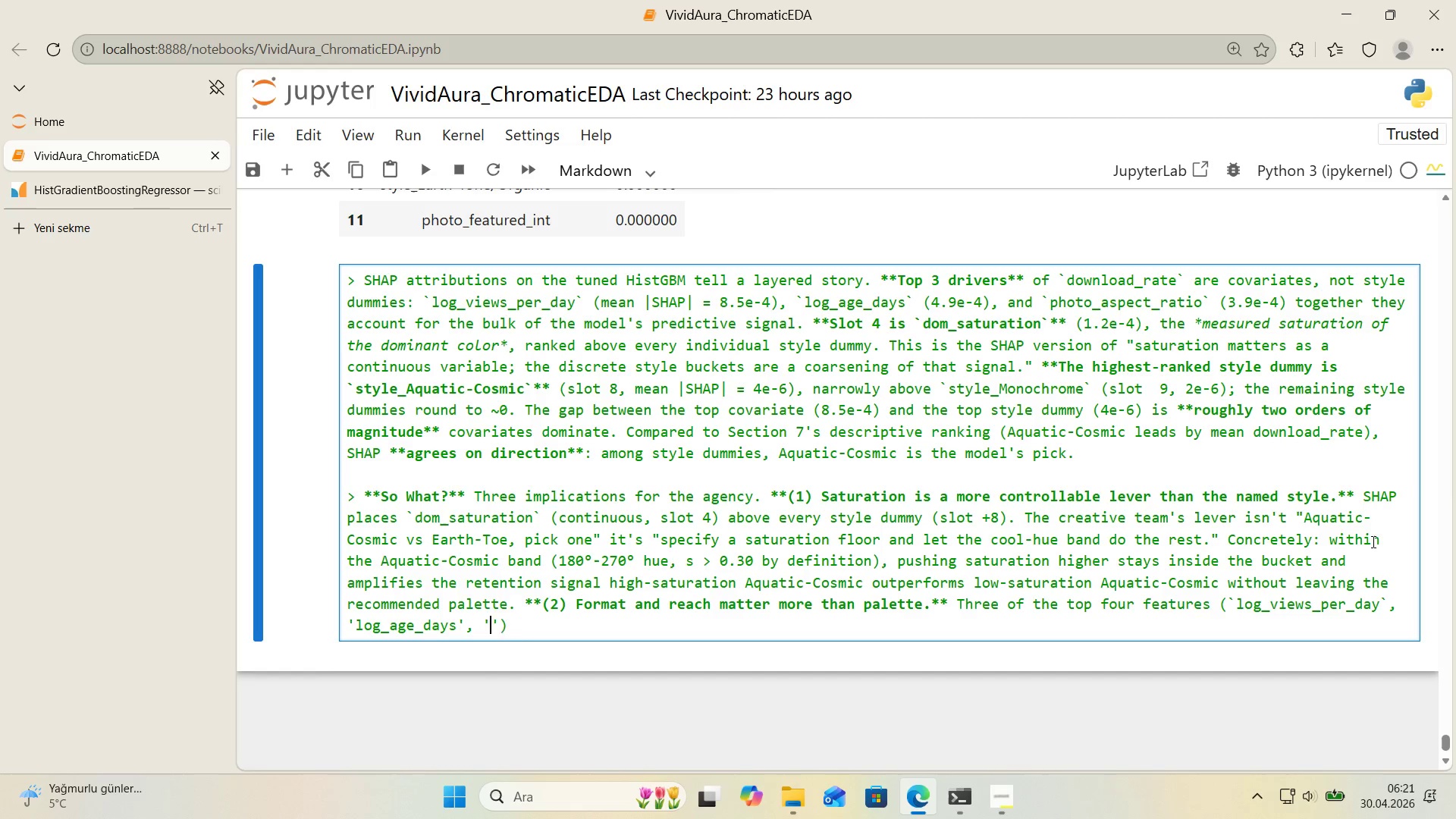 
key(ArrowLeft)
 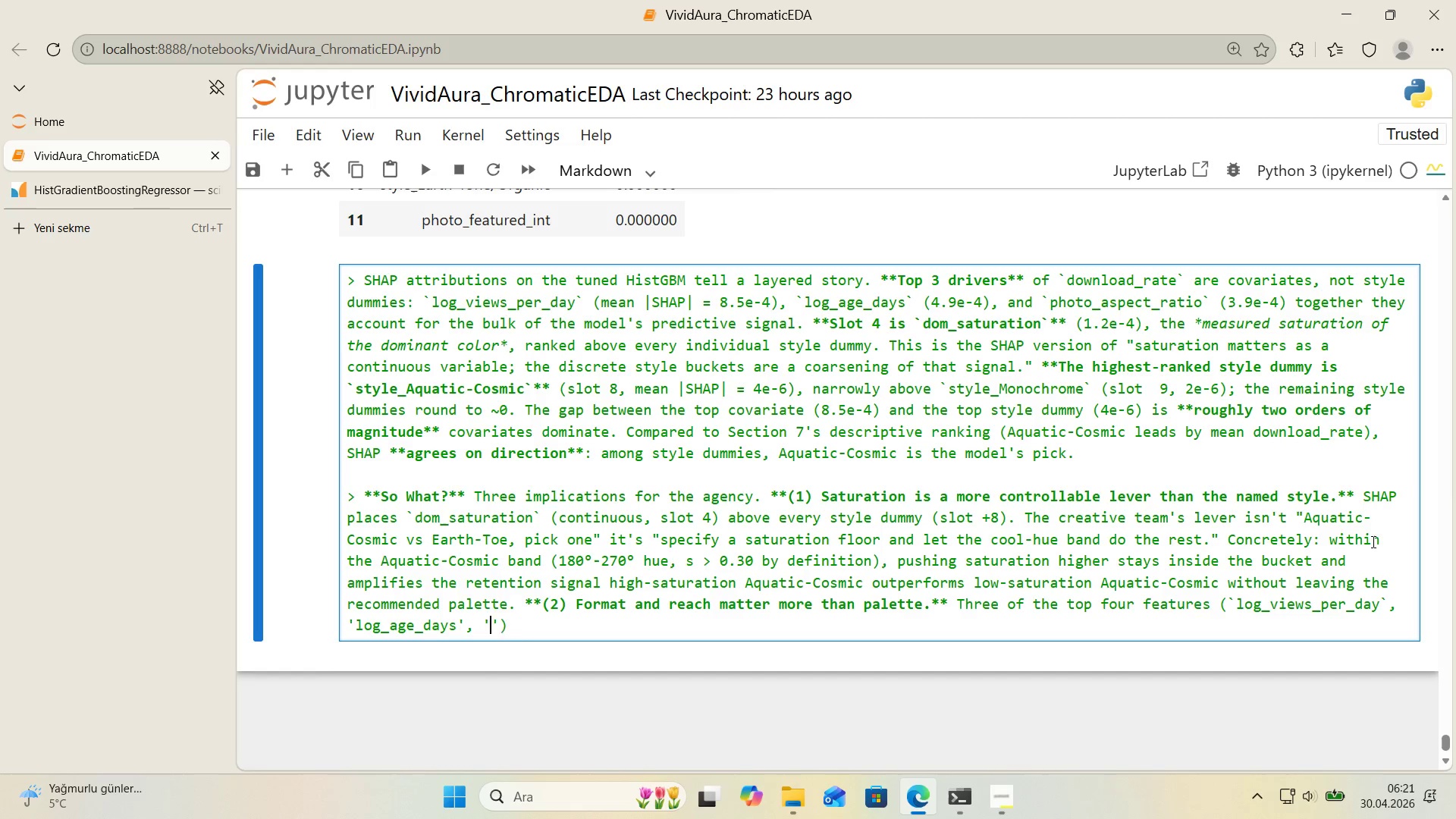 
type(photo_aspect_rat'o)
 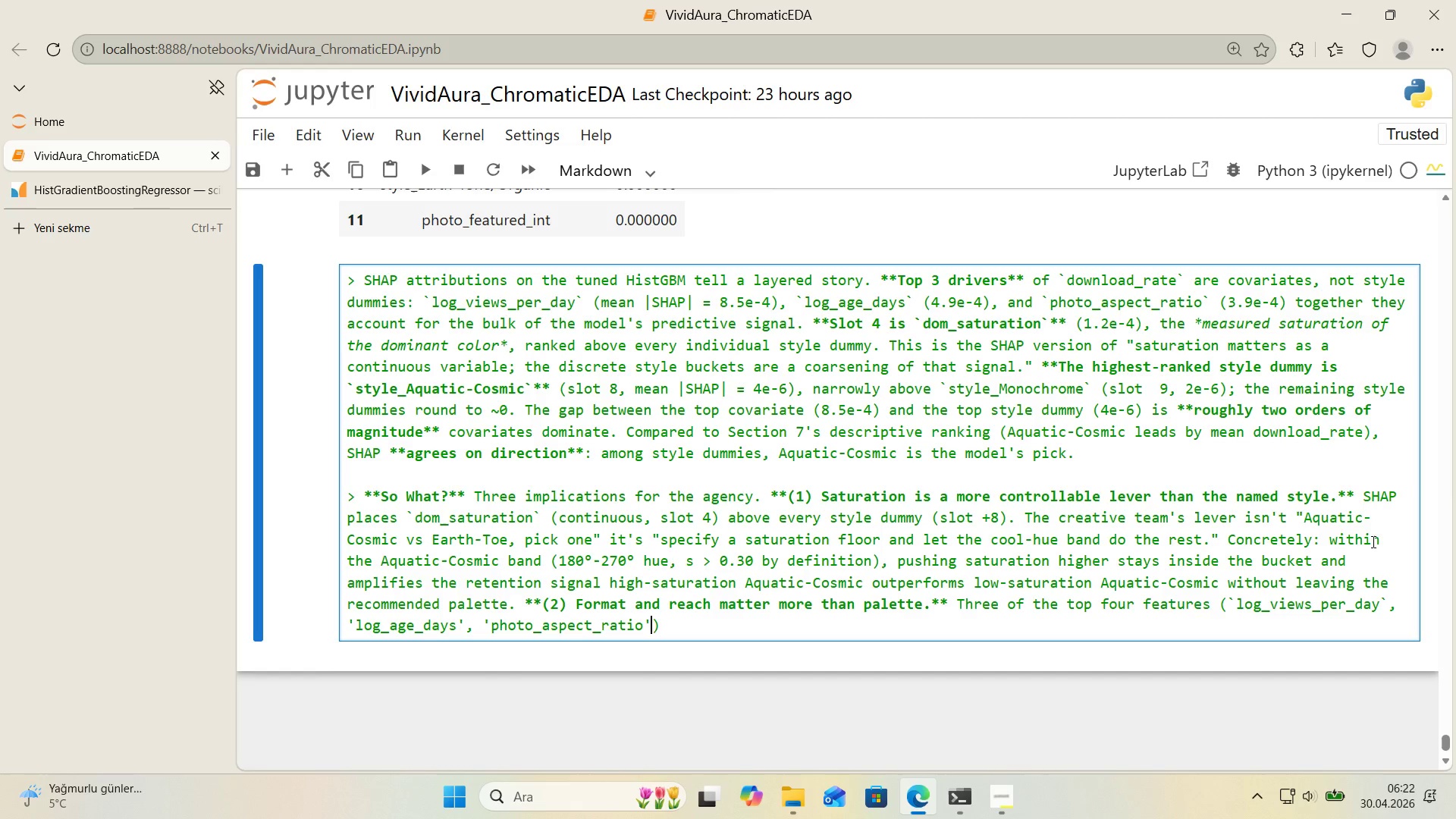 
key(ArrowRight)
 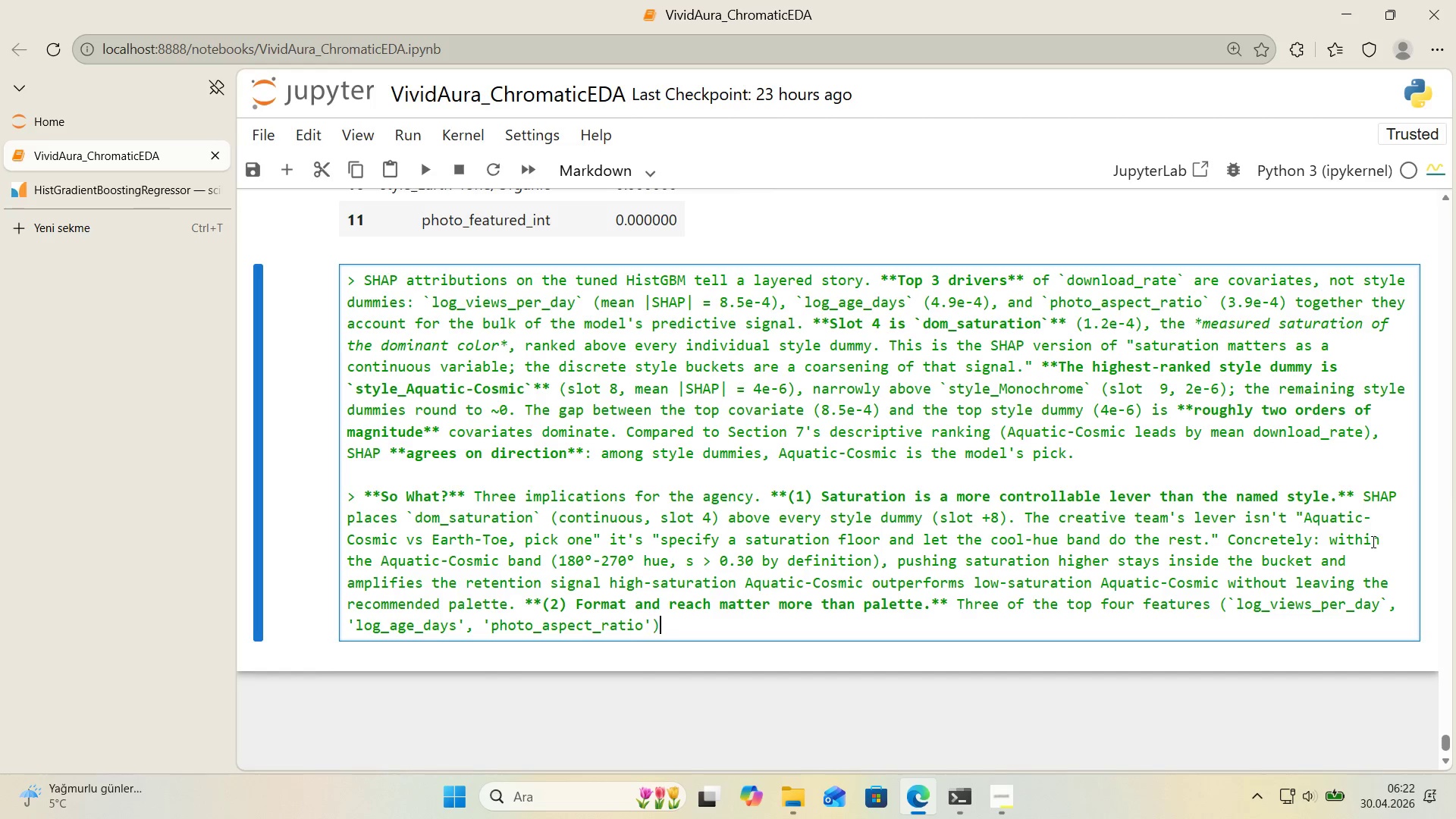 
key(ArrowRight)
 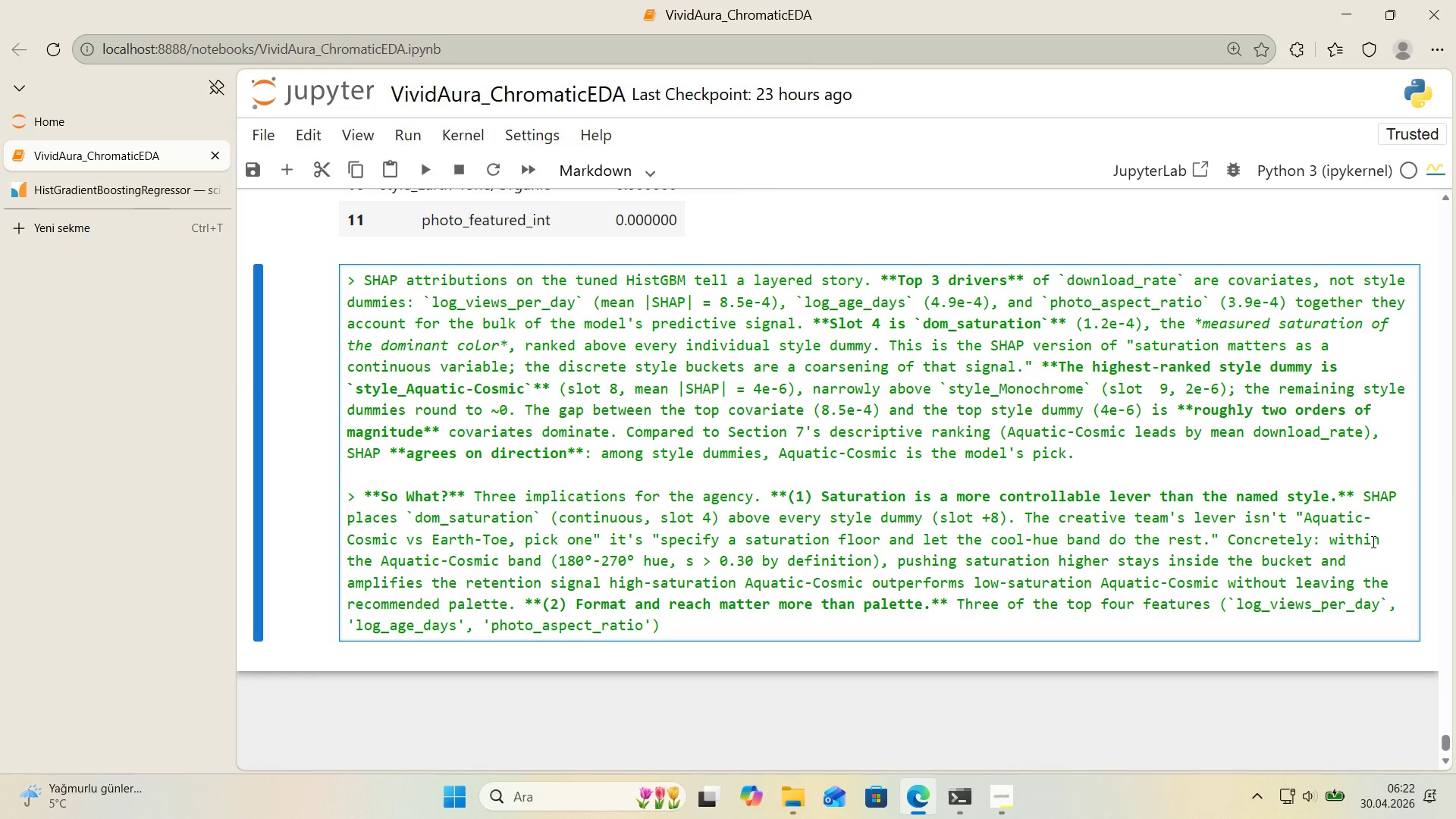 
type( s't outs'de v'sual style.)
 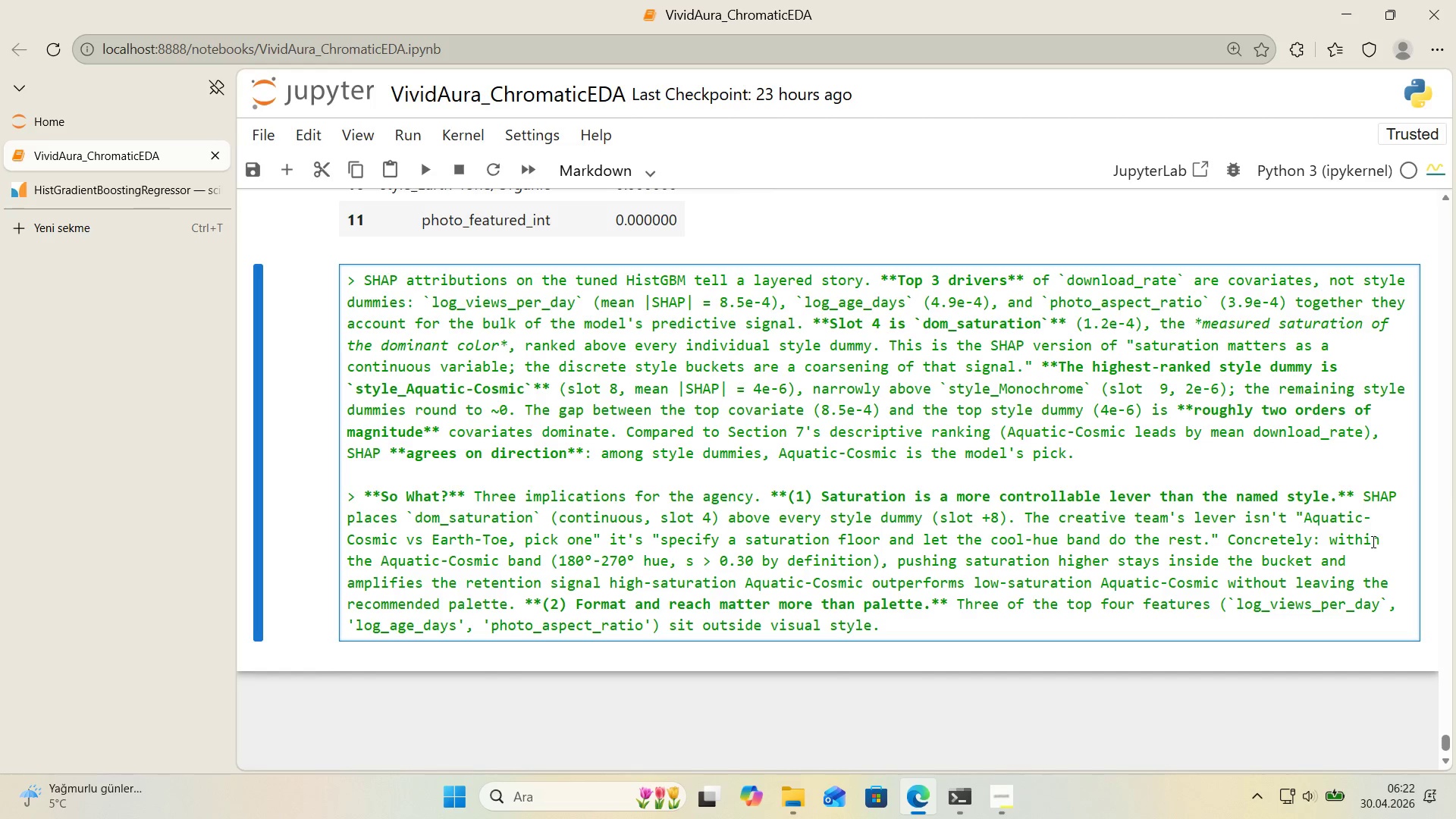 
type( The agency cannot prom'se the cl'ent a determ'n'st'c palette )
 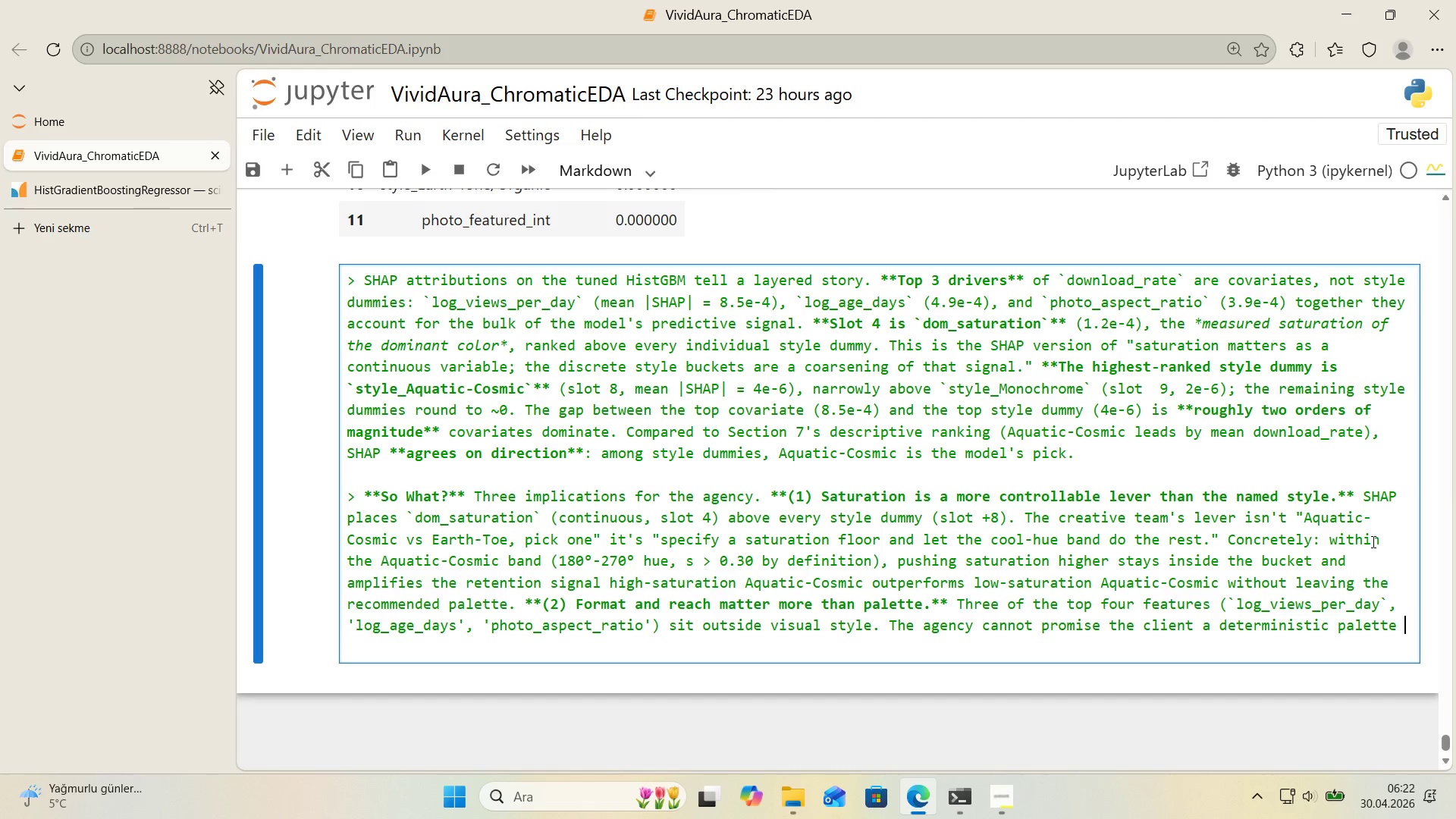 
key(Meta+MetaLeft)
 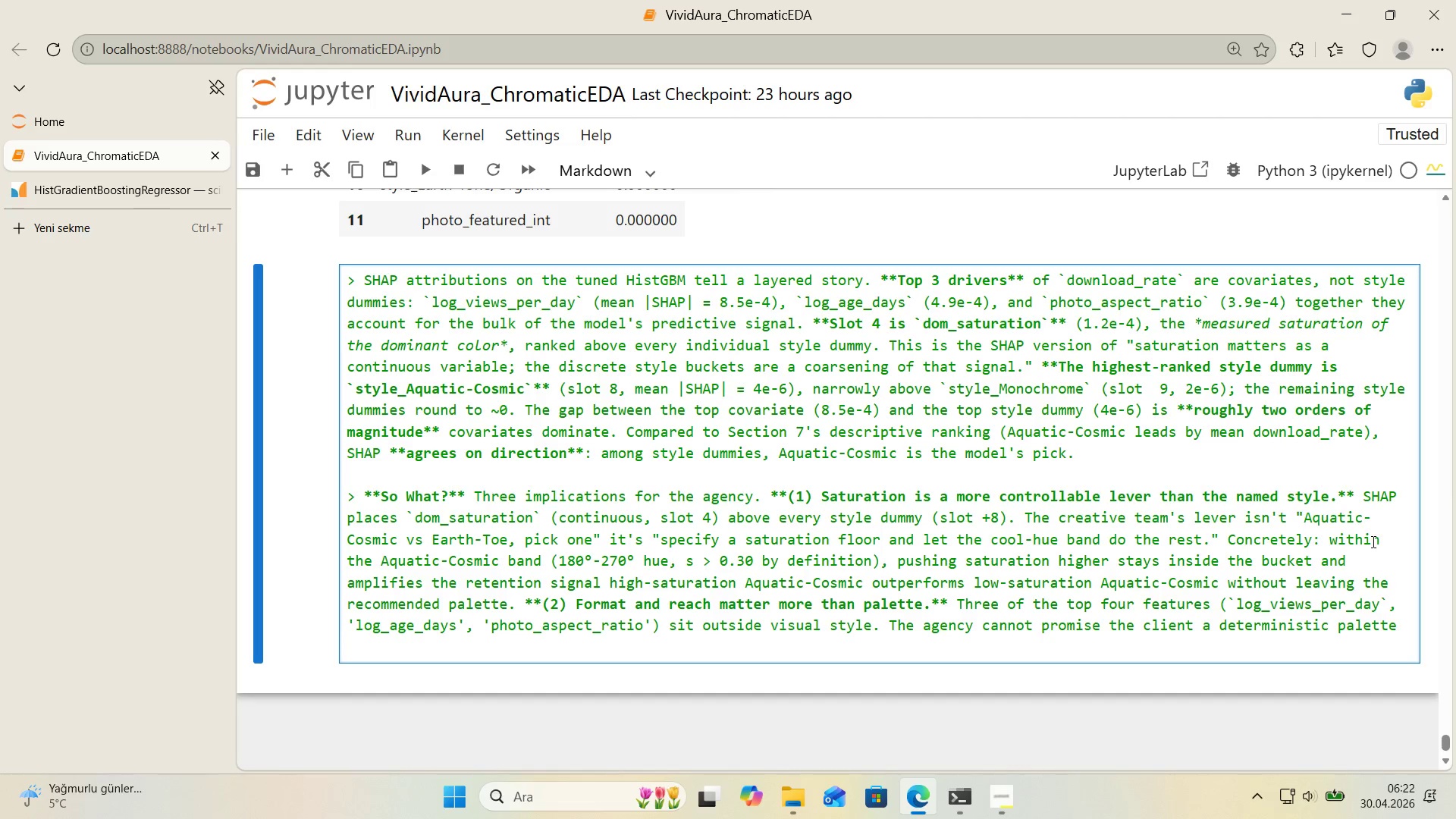 
key(Meta+Period)
 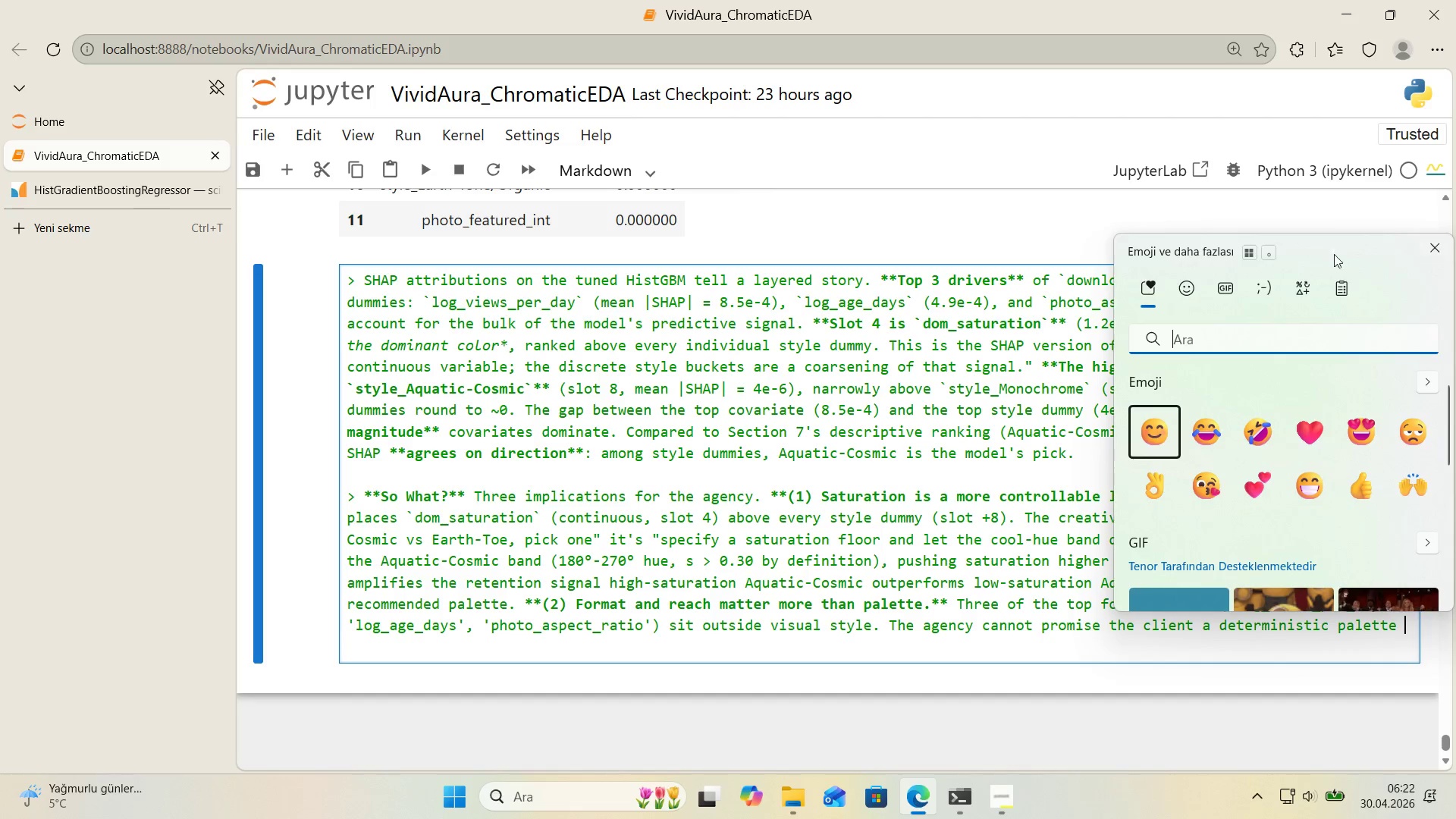 
left_click([1296, 289])
 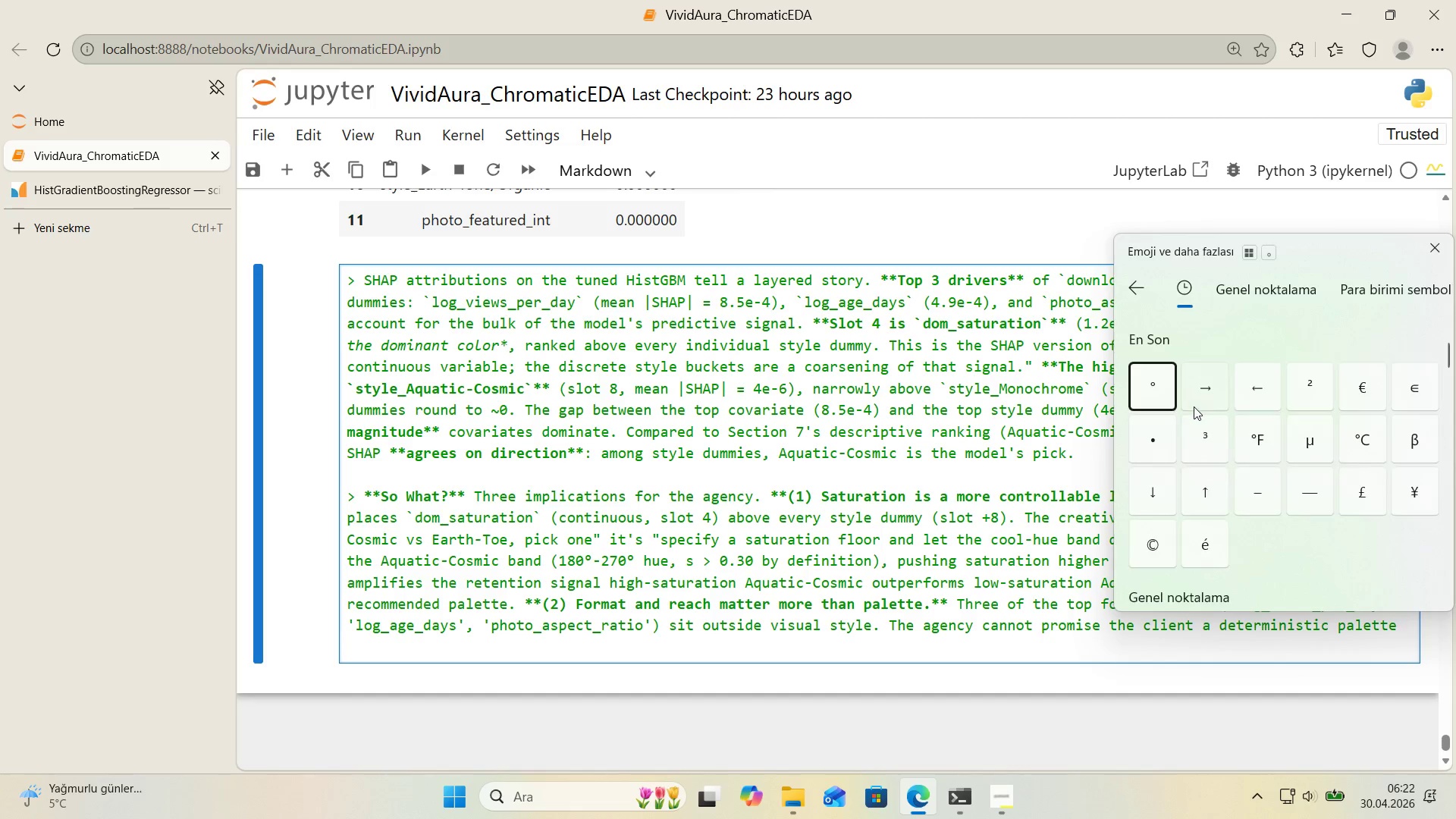 
left_click([1206, 393])
 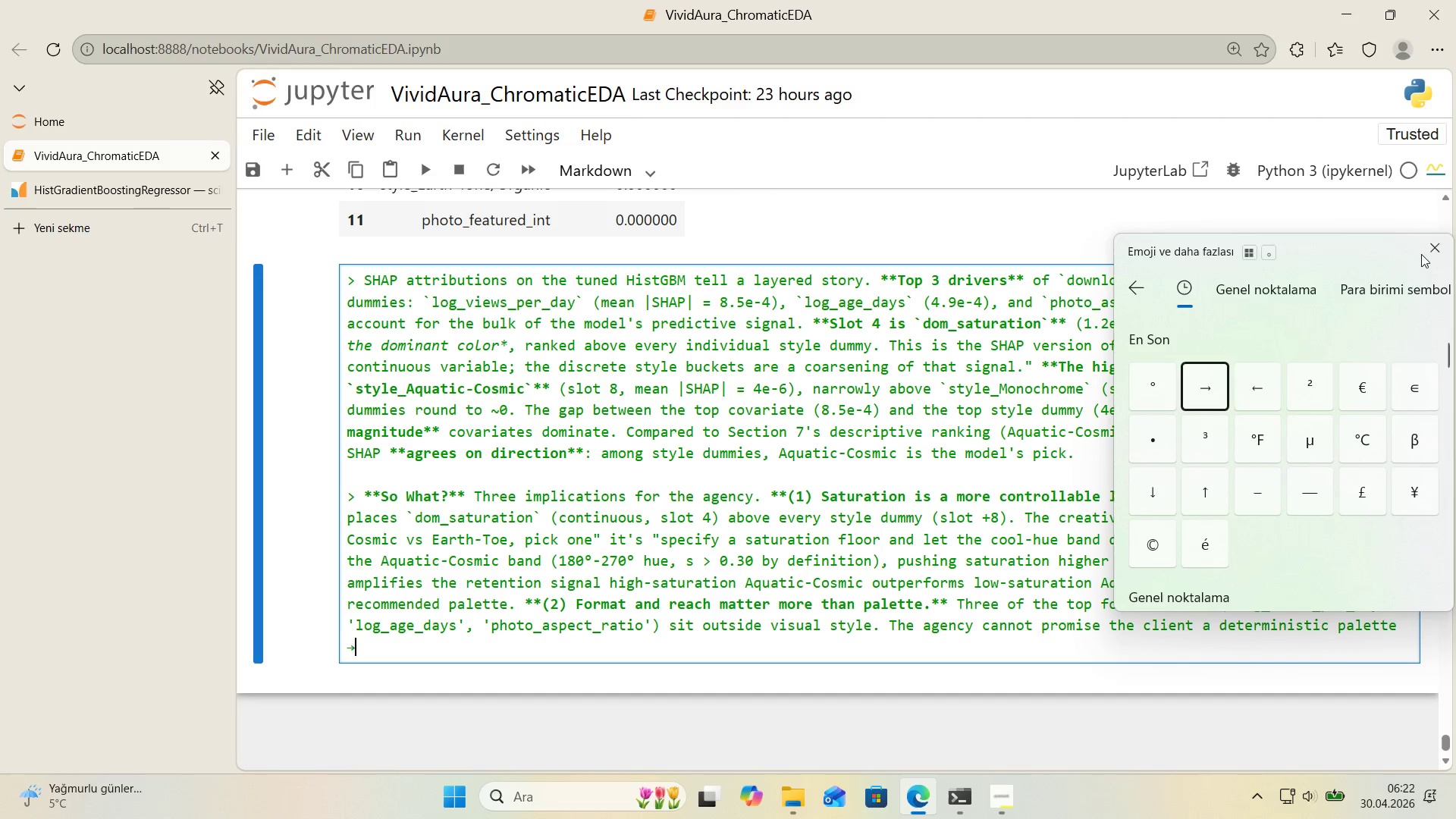 
left_click([1428, 251])
 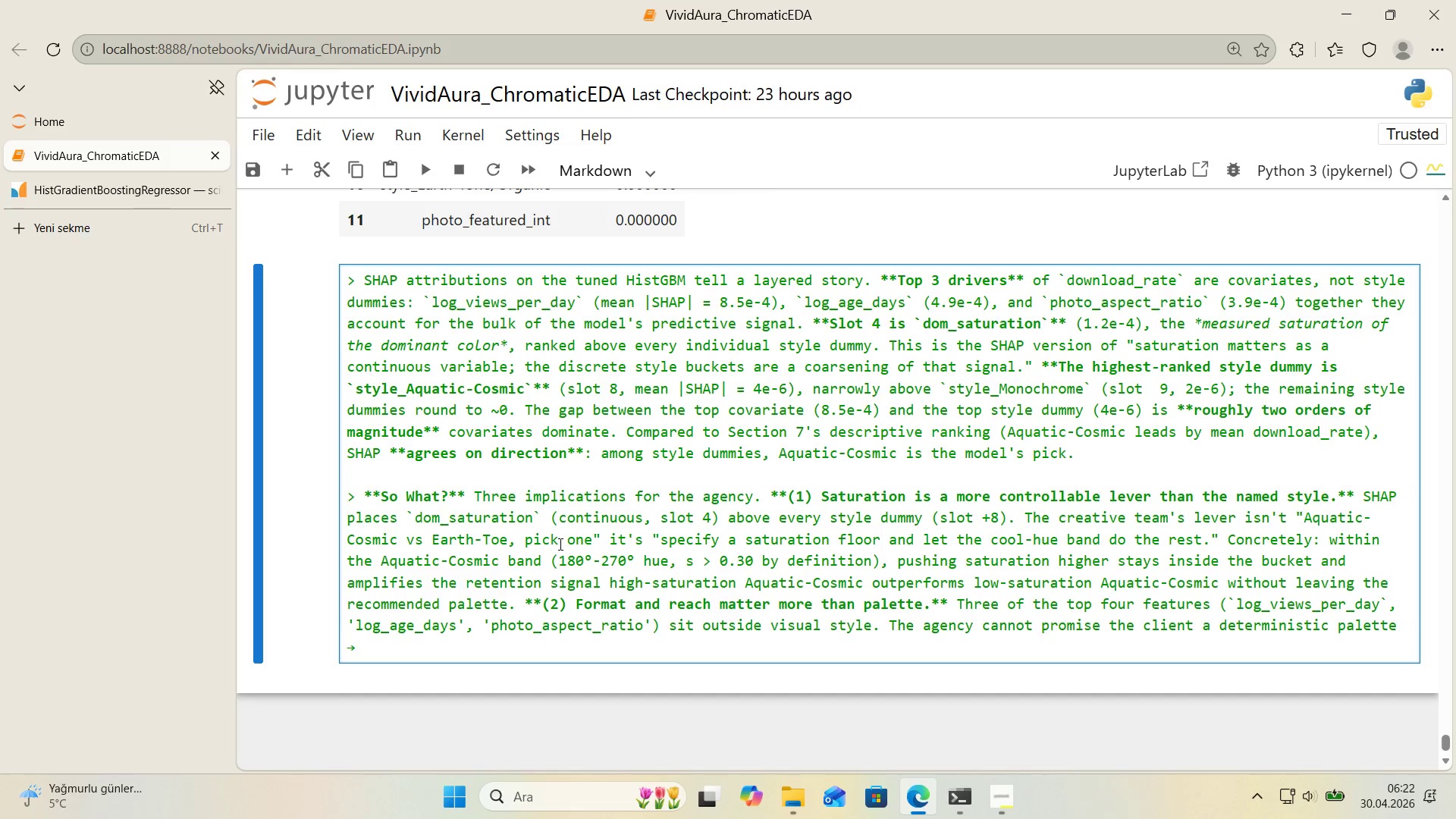 
type( retent'on causal cha'n most s'gnal l'c)
key(Backspace)
type(ves 'n d'str'but'on mechan'cs and t'm'ng, )
 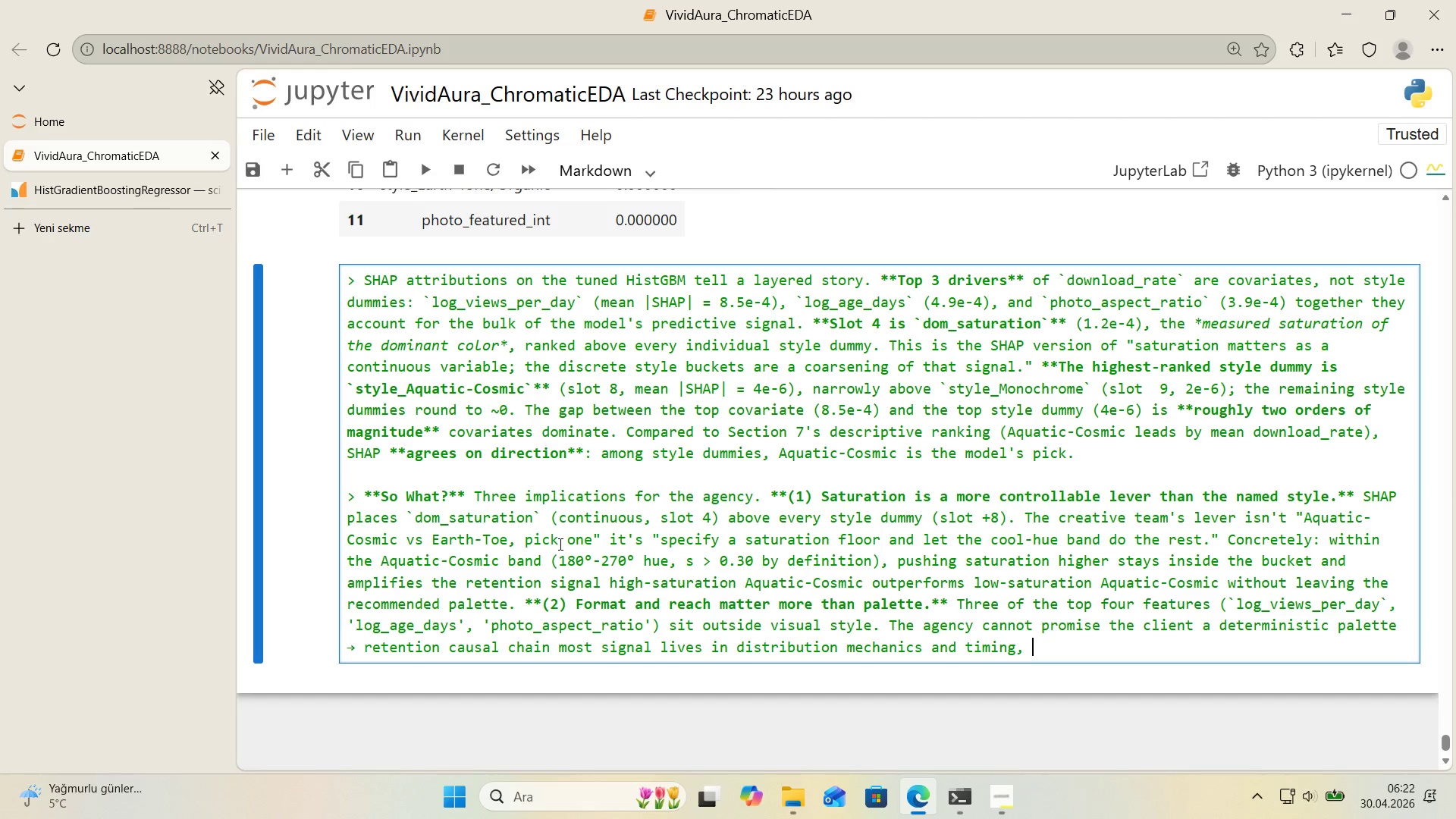 
type(wwh')
key(Backspace)
key(Backspace)
key(Backspace)
type(h'ch the br'ef can flag but not control. ***()
 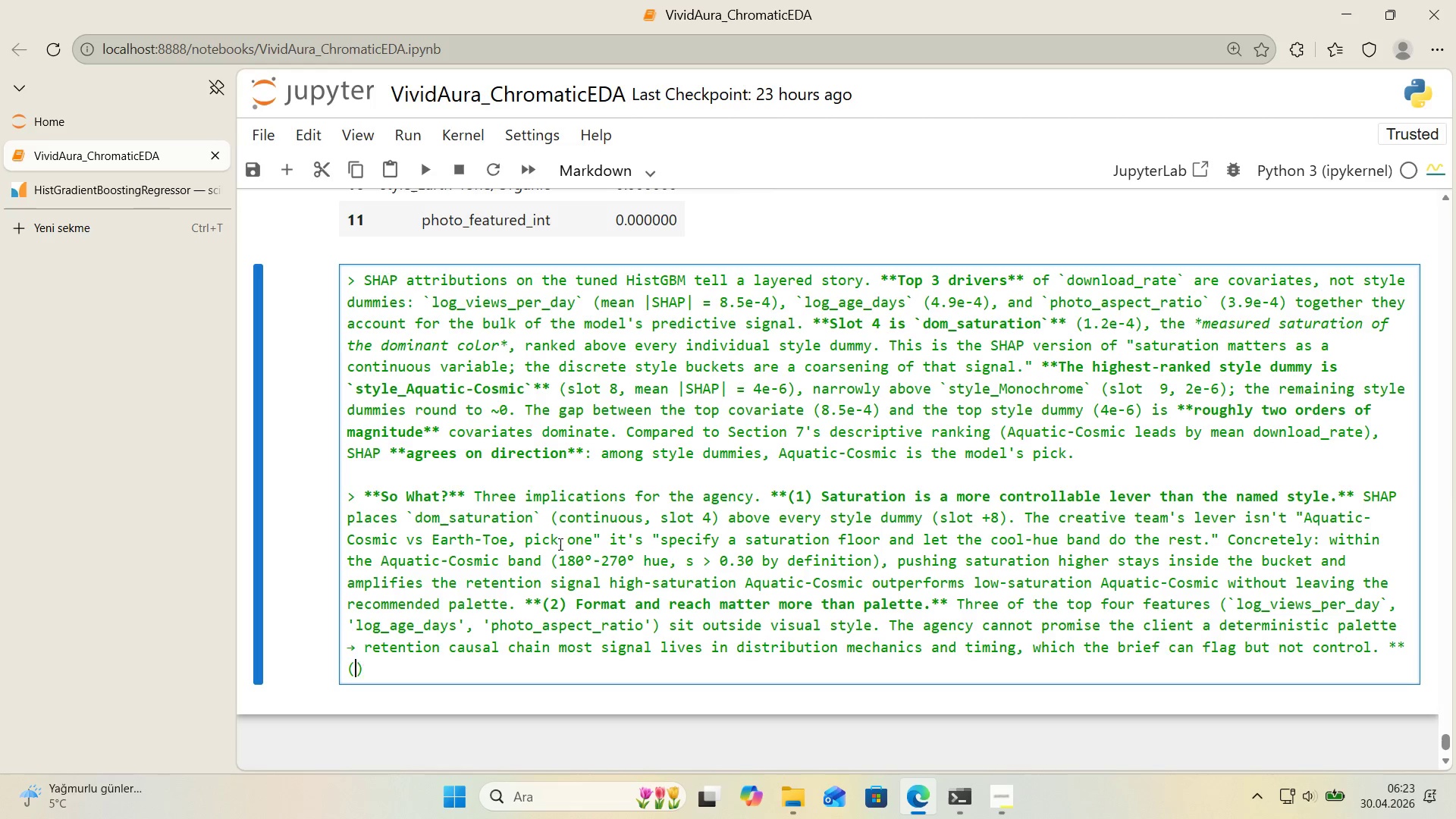 
 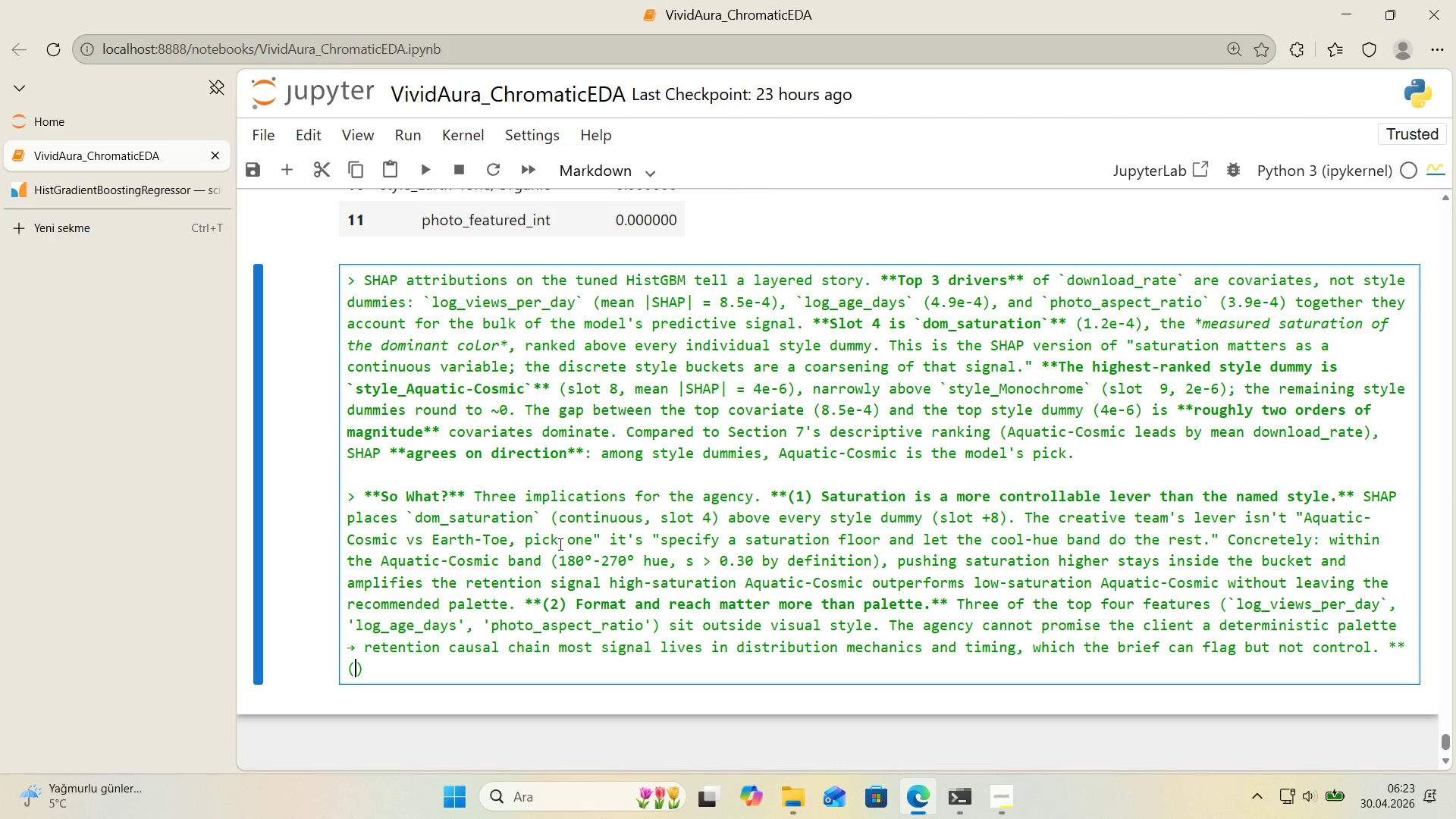 
key(ArrowLeft)
 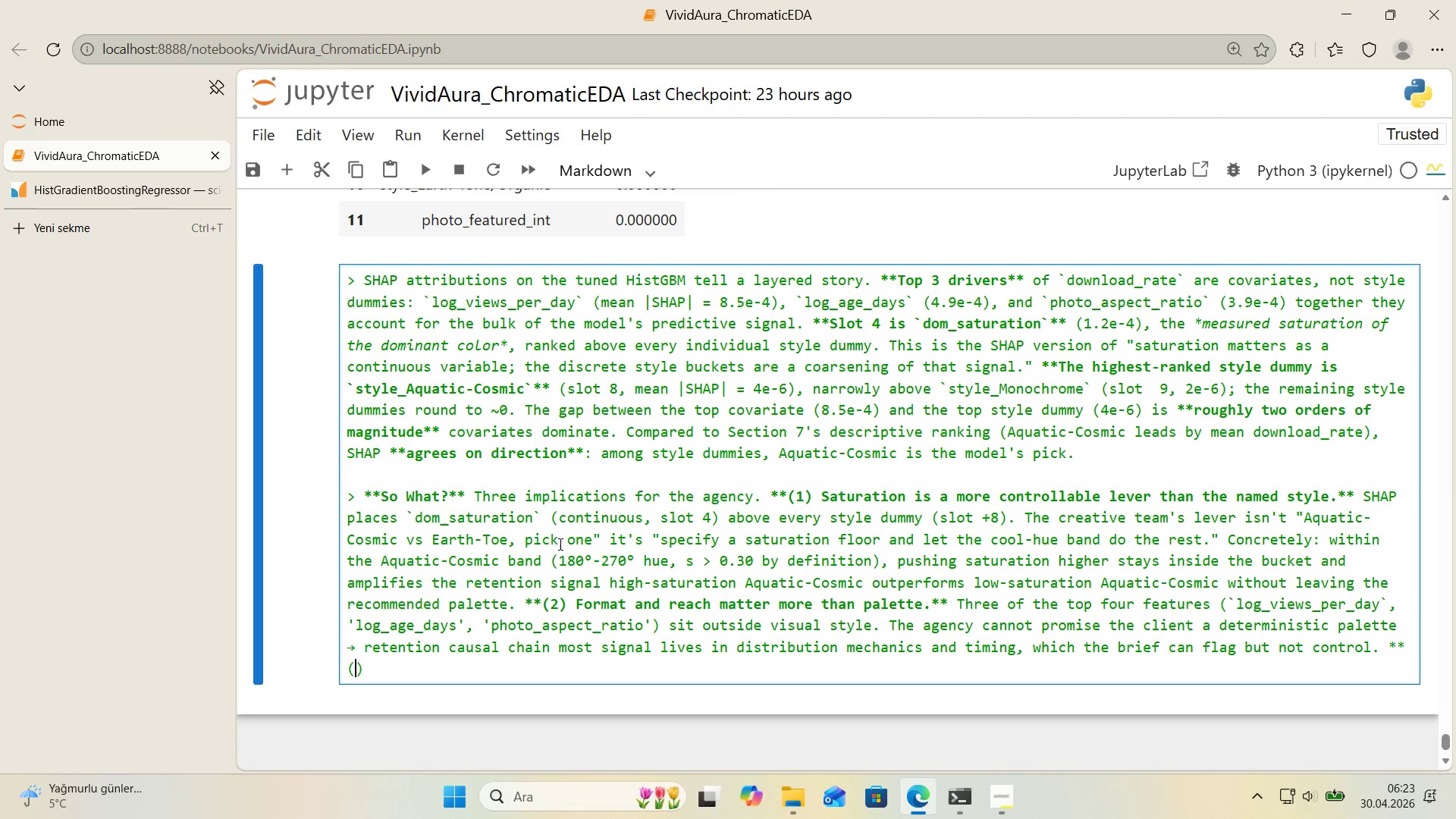 
key(3)
 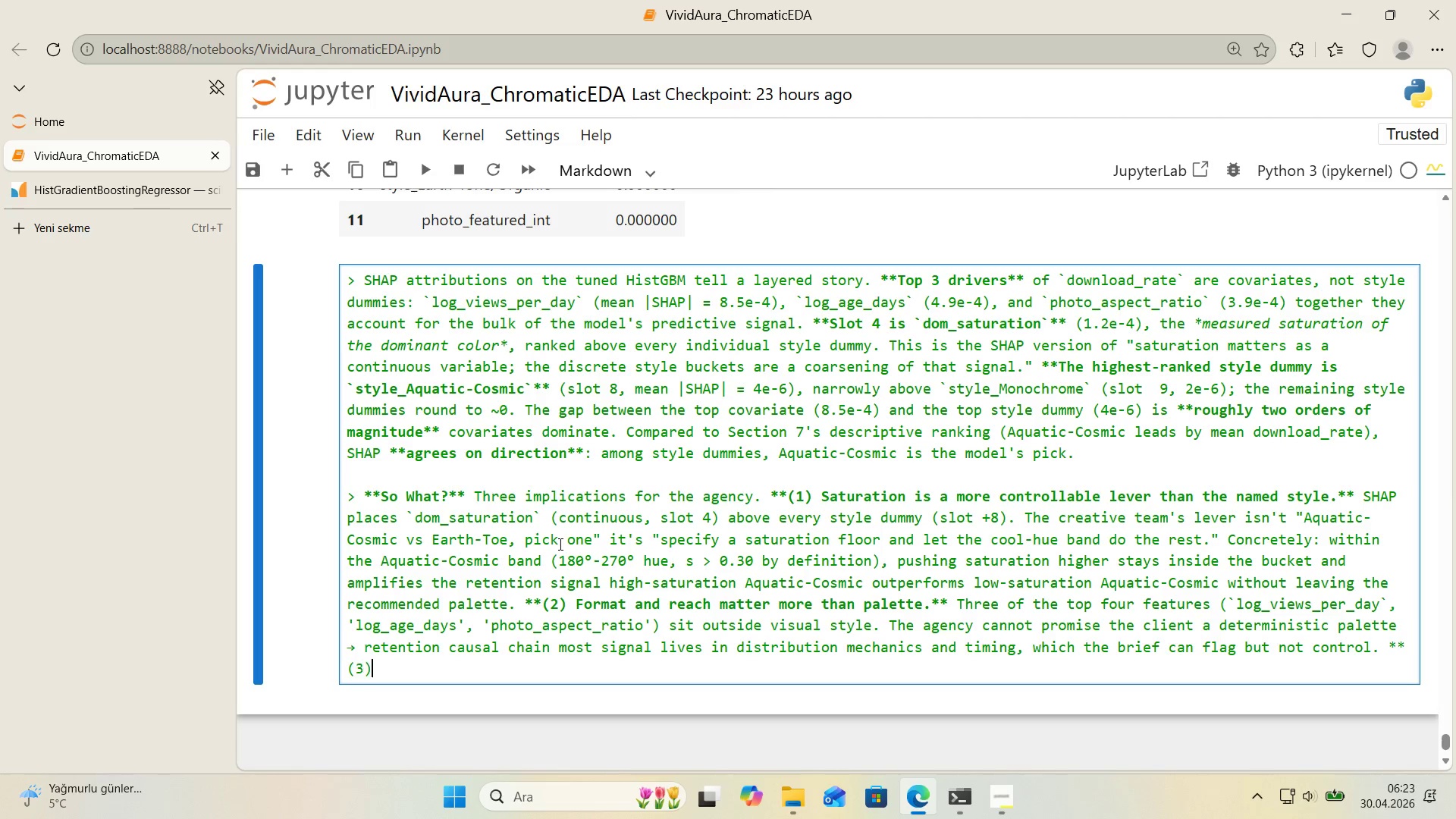 
key(ArrowRight)
 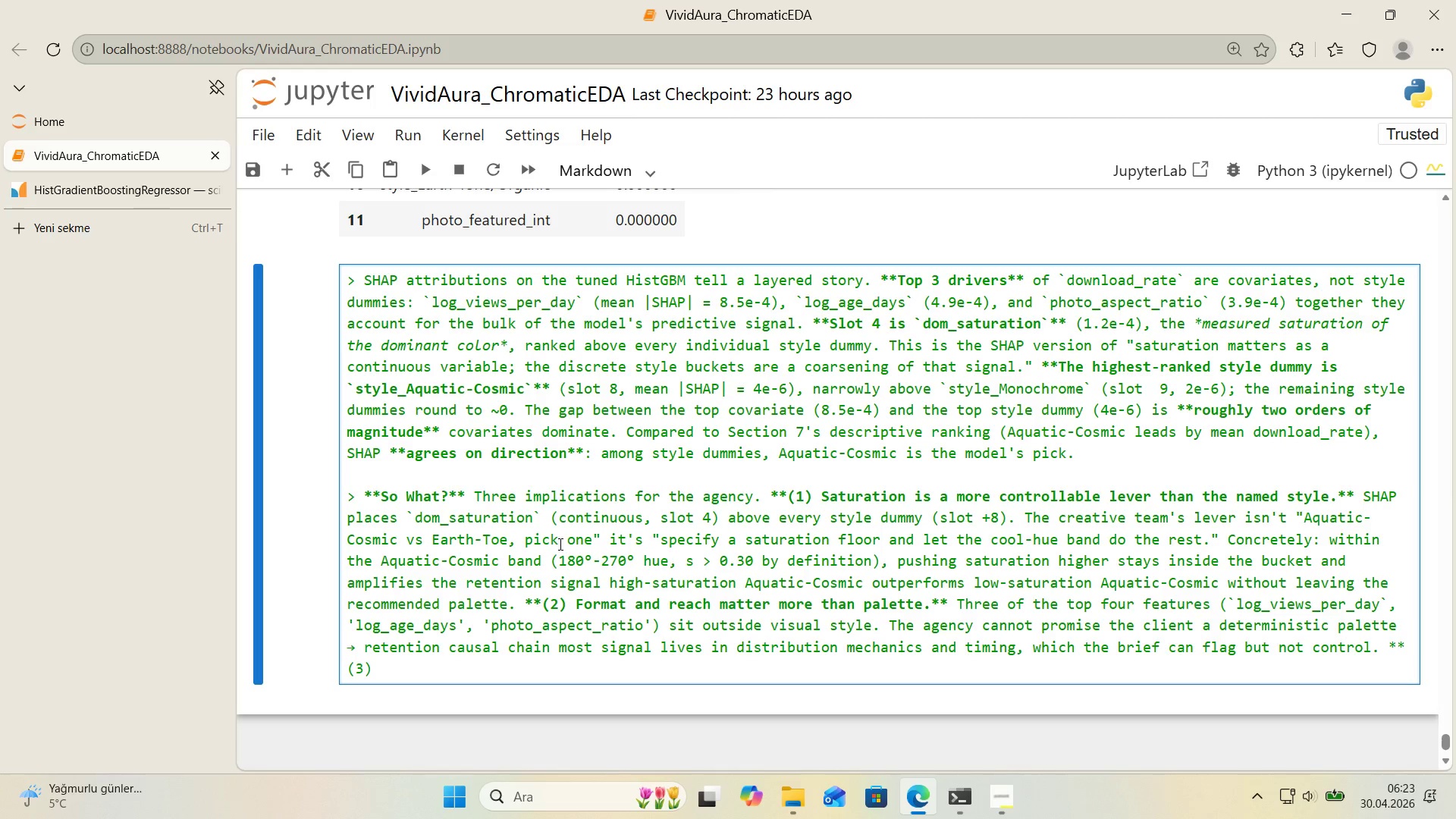 
type( The Aquat'c-Cosm'c recommendat'on carr'es mult'var'atee )
key(Backspace)
key(Backspace)
type( we'ght, not just dedscr')
key(Backspace)
key(Backspace)
key(Backspace)
key(Backspace)
key(Backspace)
type(scr'pt've we'ght.** W'th all 14 fae)
key(Backspace)
key(Backspace)
type(eatures ava'lable s'multaneously, )
 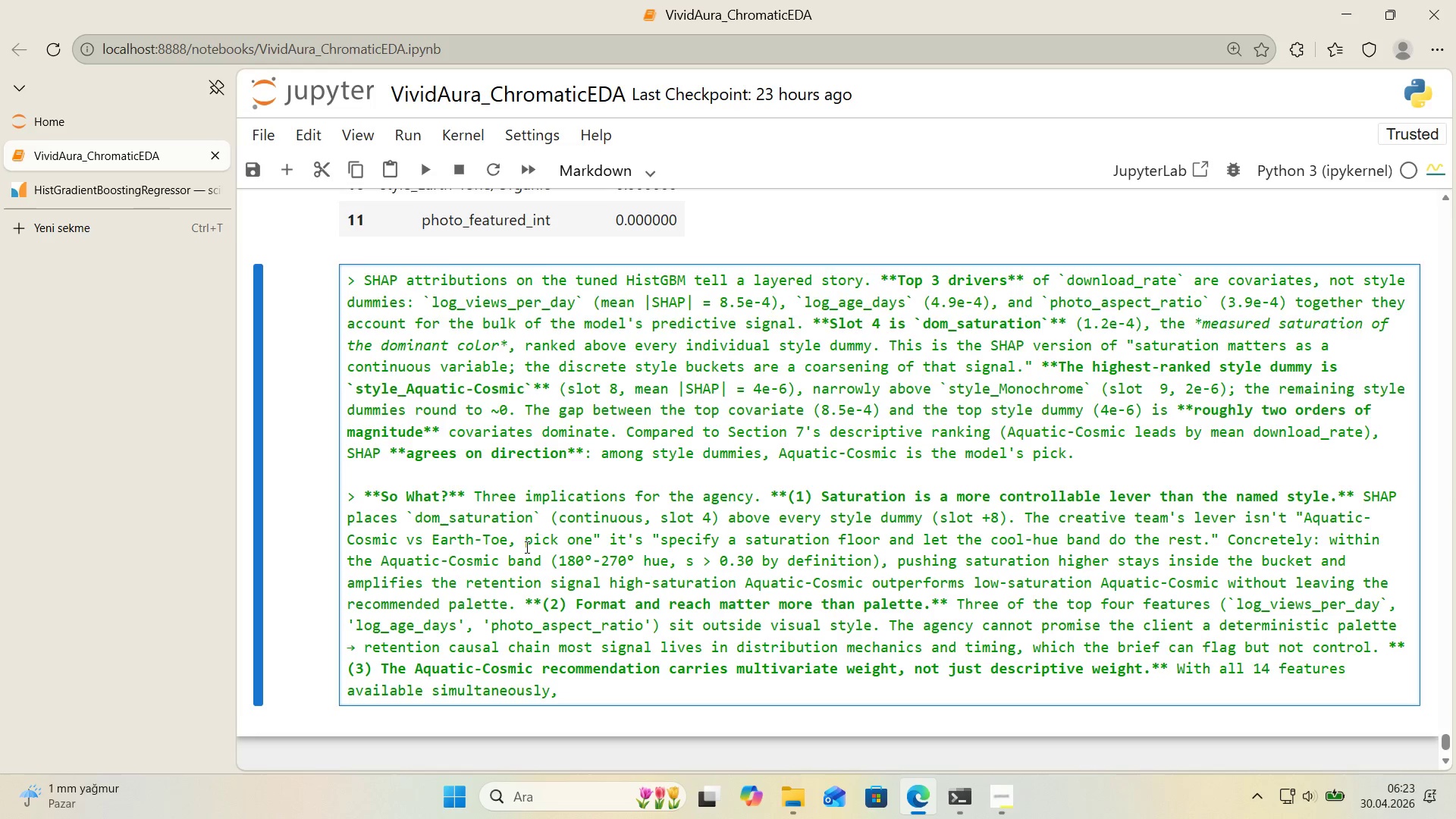 
scroll: coordinate [525, 548], scroll_direction: down, amount: 1.0
 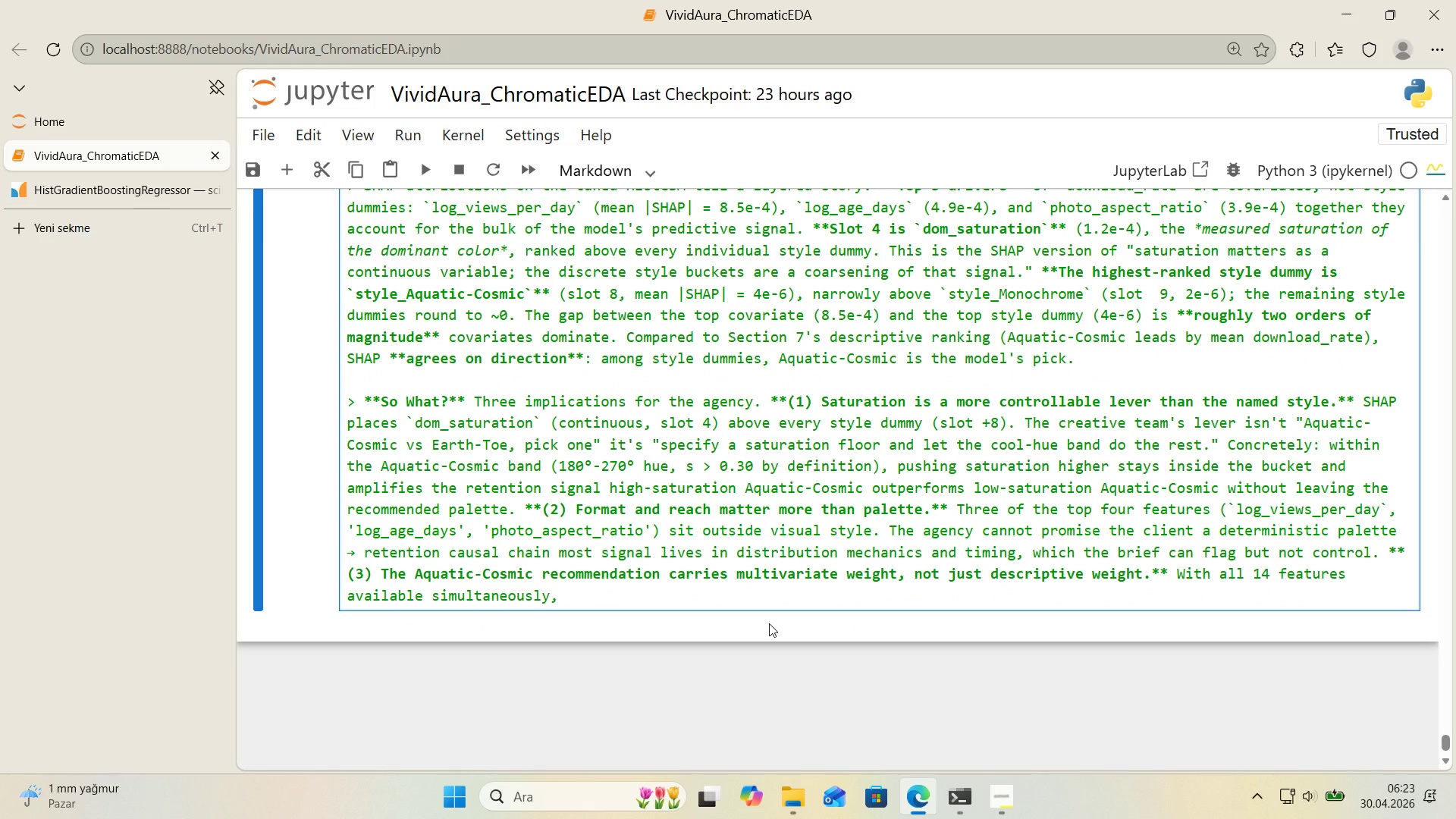 
type(Aquat'c-CO)
key(Backspace)
type(osm'c 's st'll the style dummy the model leans on most. That makes the recommendat'on defens'ble aga'nst a ``)
 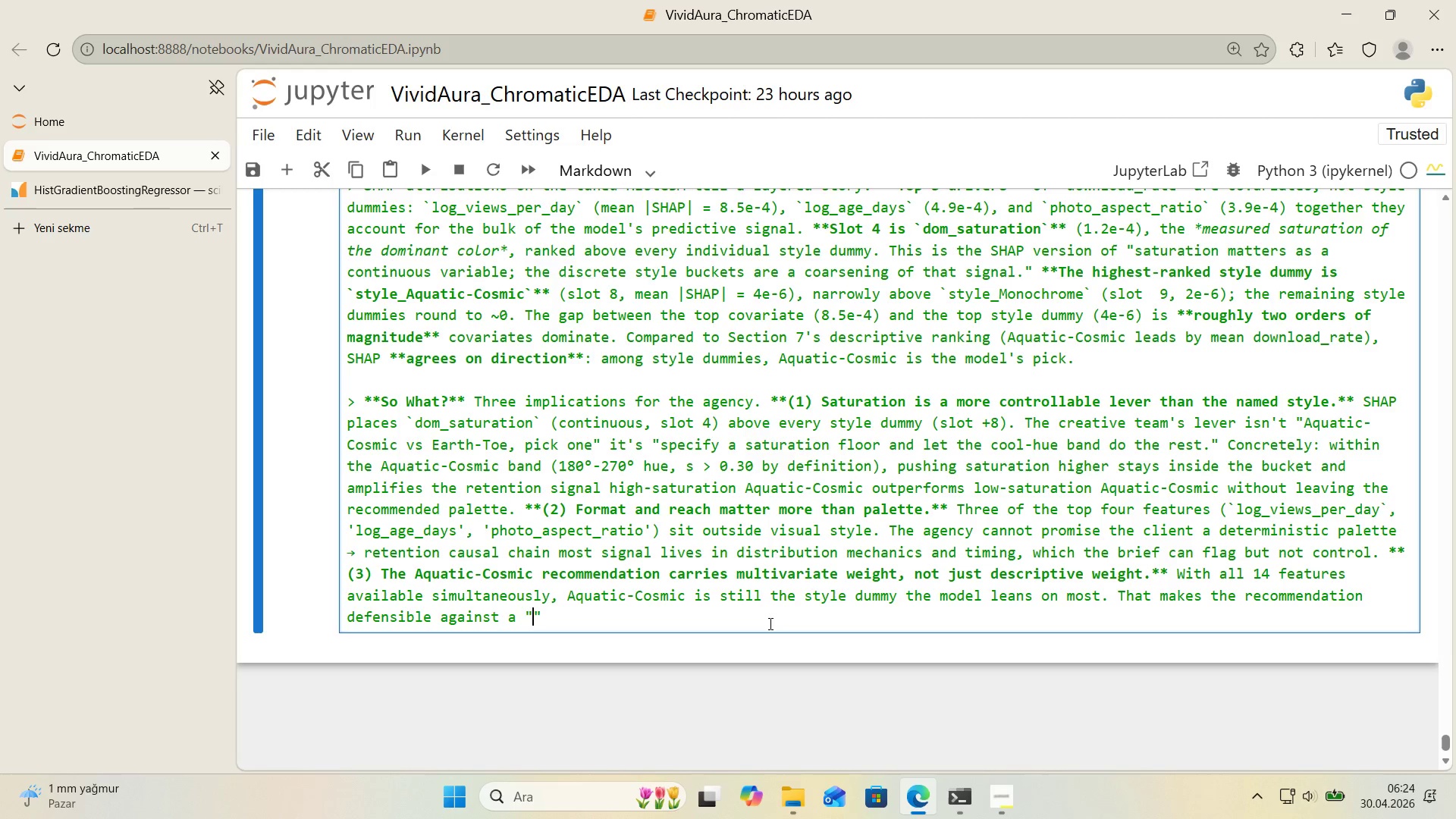 
key(ArrowLeft)
 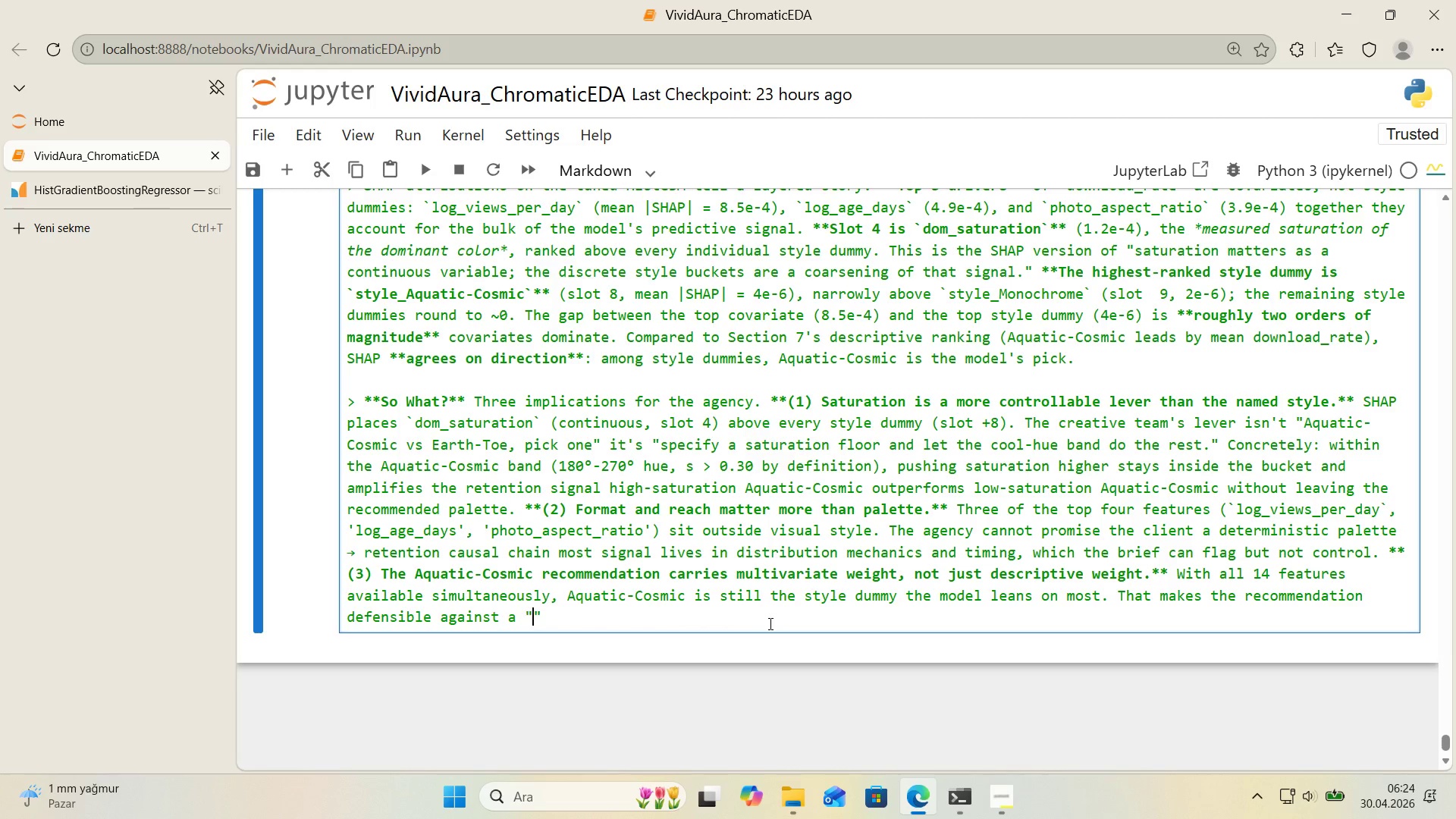 
type(d'd you control for veryth'ng)
 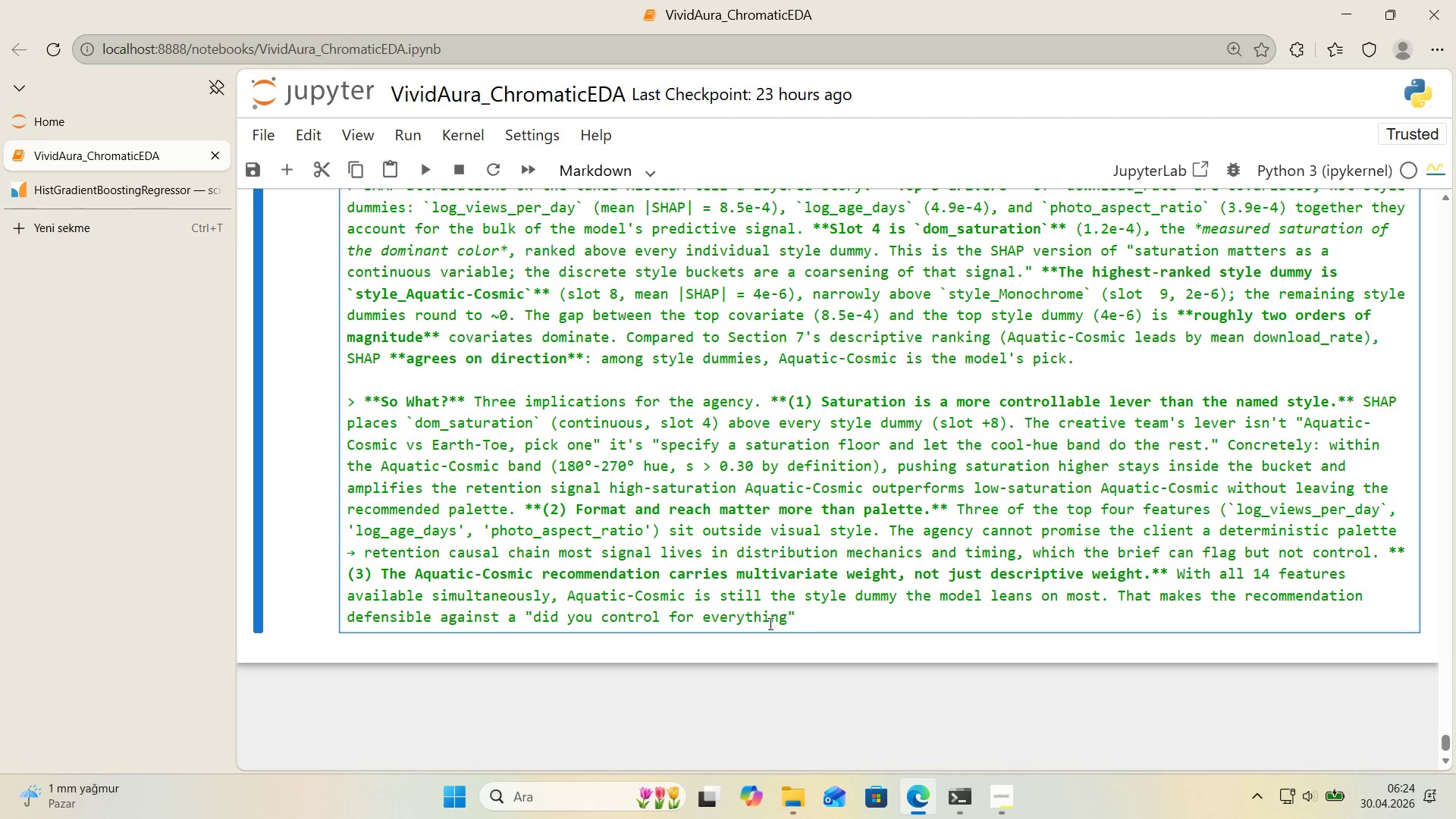 
left_click([814, 617])
 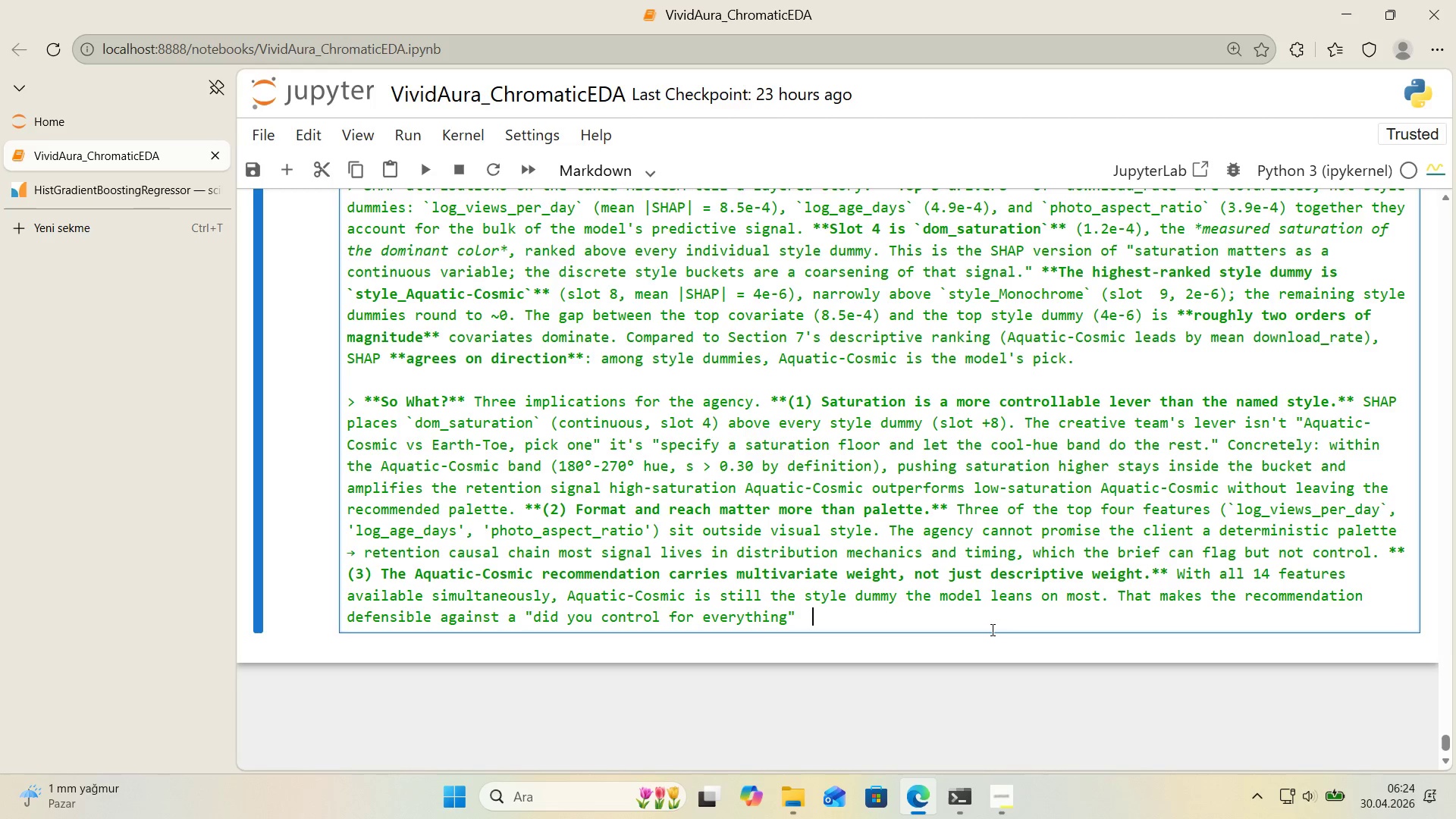 
key(Backspace)
key(Backspace)
type( challange - eve)
key(Backspace)
key(Backspace)
key(Backspace)
key(Backspace)
key(Backspace)
key(Backspace)
type( )
 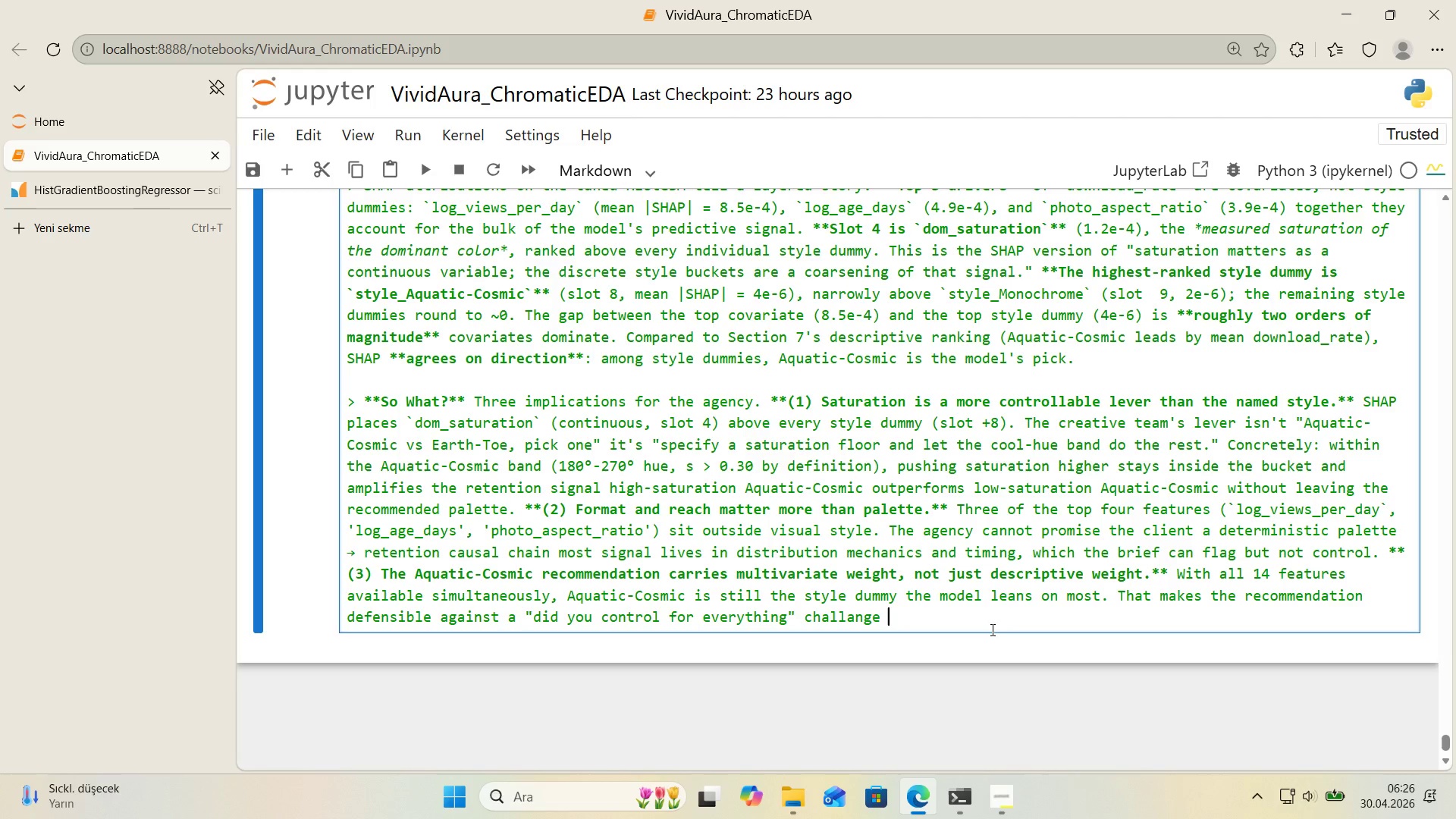 
wait(79.7)
 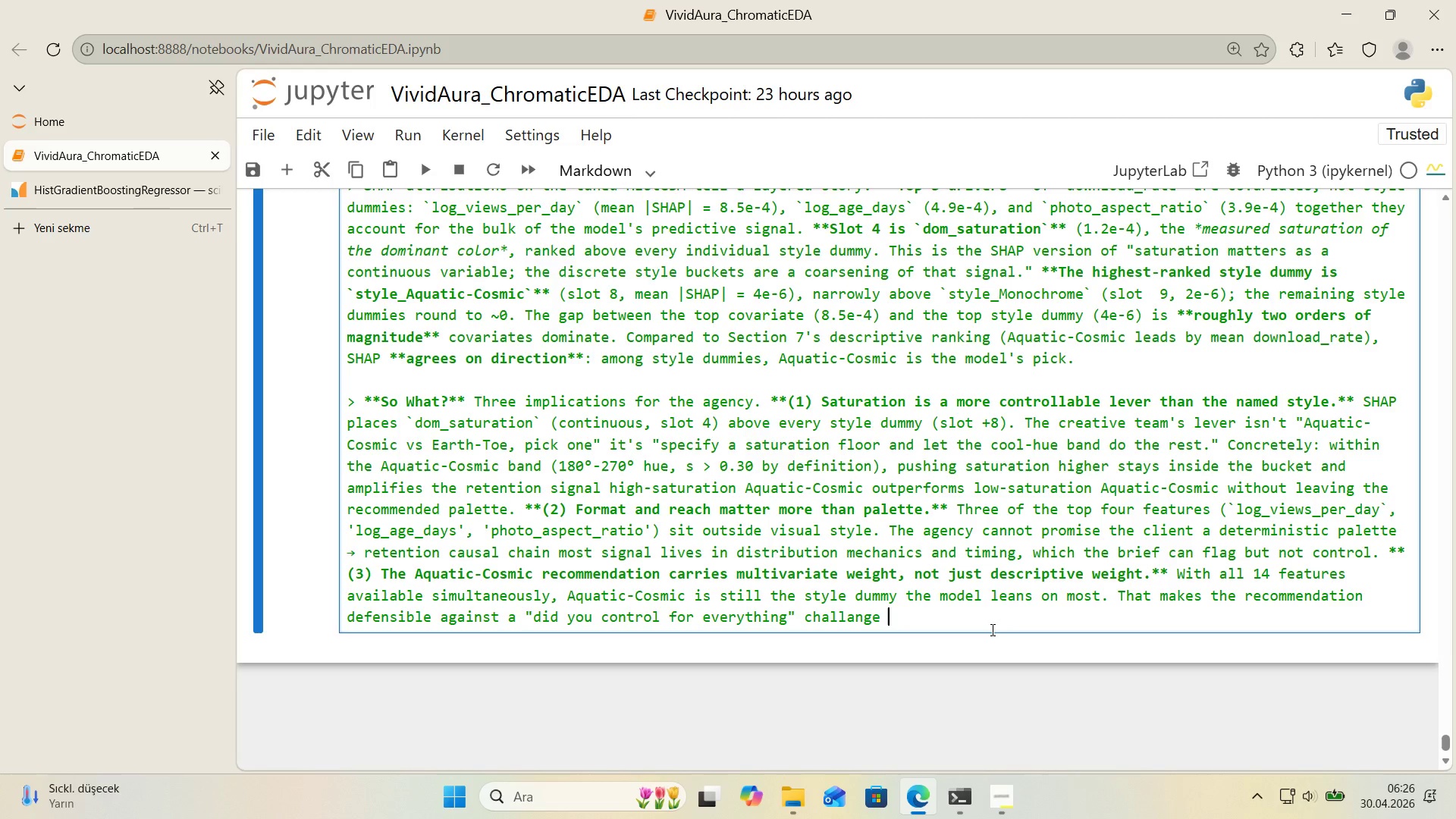 
type(even w'th reach veloc'ty)
 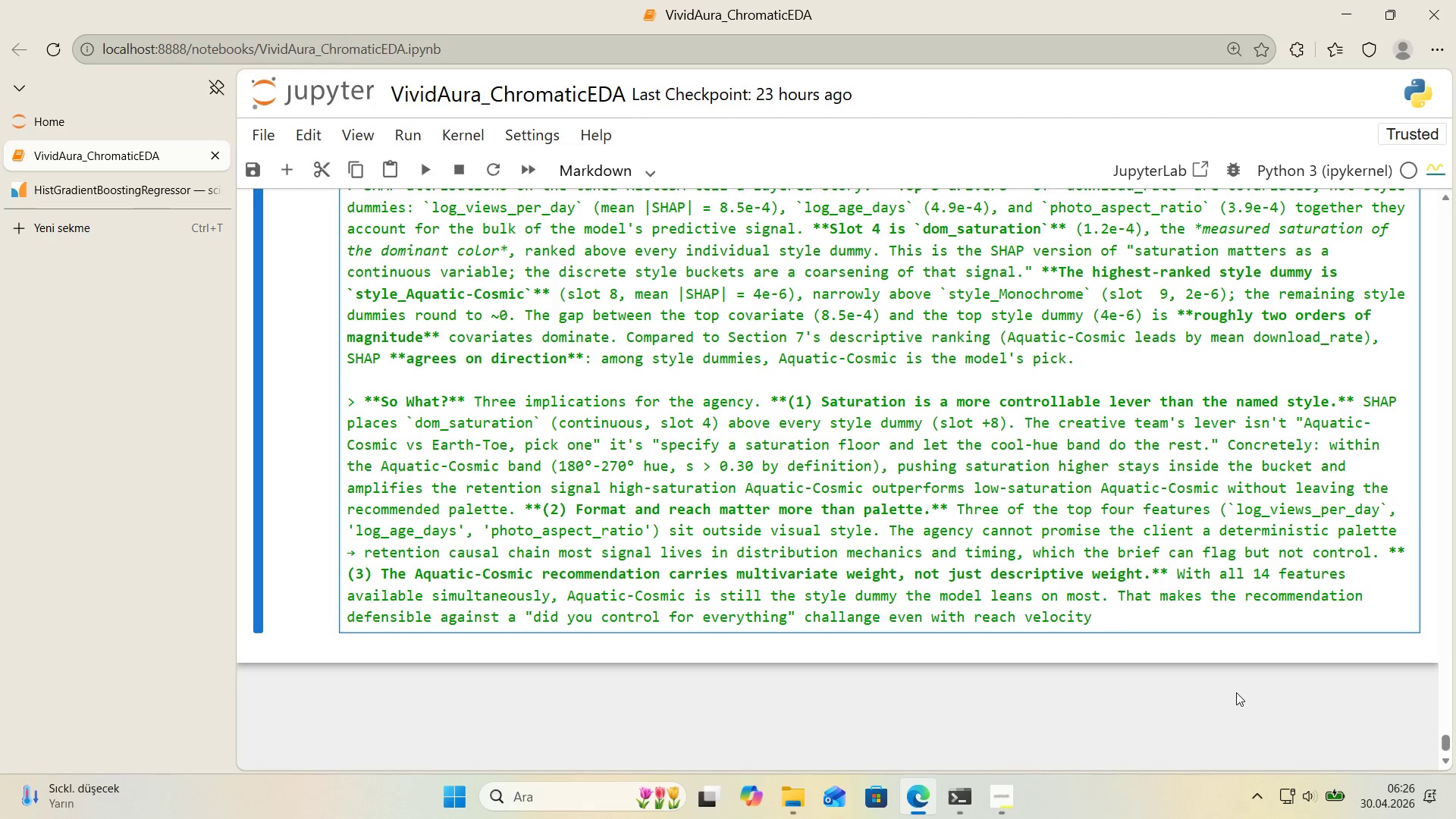 
type(, age, aspect rat'o, saturat'on, and l'ghtness 'n the model, Aquat'c-Cosm'c carr'es h)
key(Backspace)
type(the h'ghest res,ddi)
key(Backspace)
key(Backspace)
key(Backspace)
key(Backspace)
type('sud)
key(Backspace)
key(Backspace)
key(Backspace)
type(dual style contr'but'on.)
 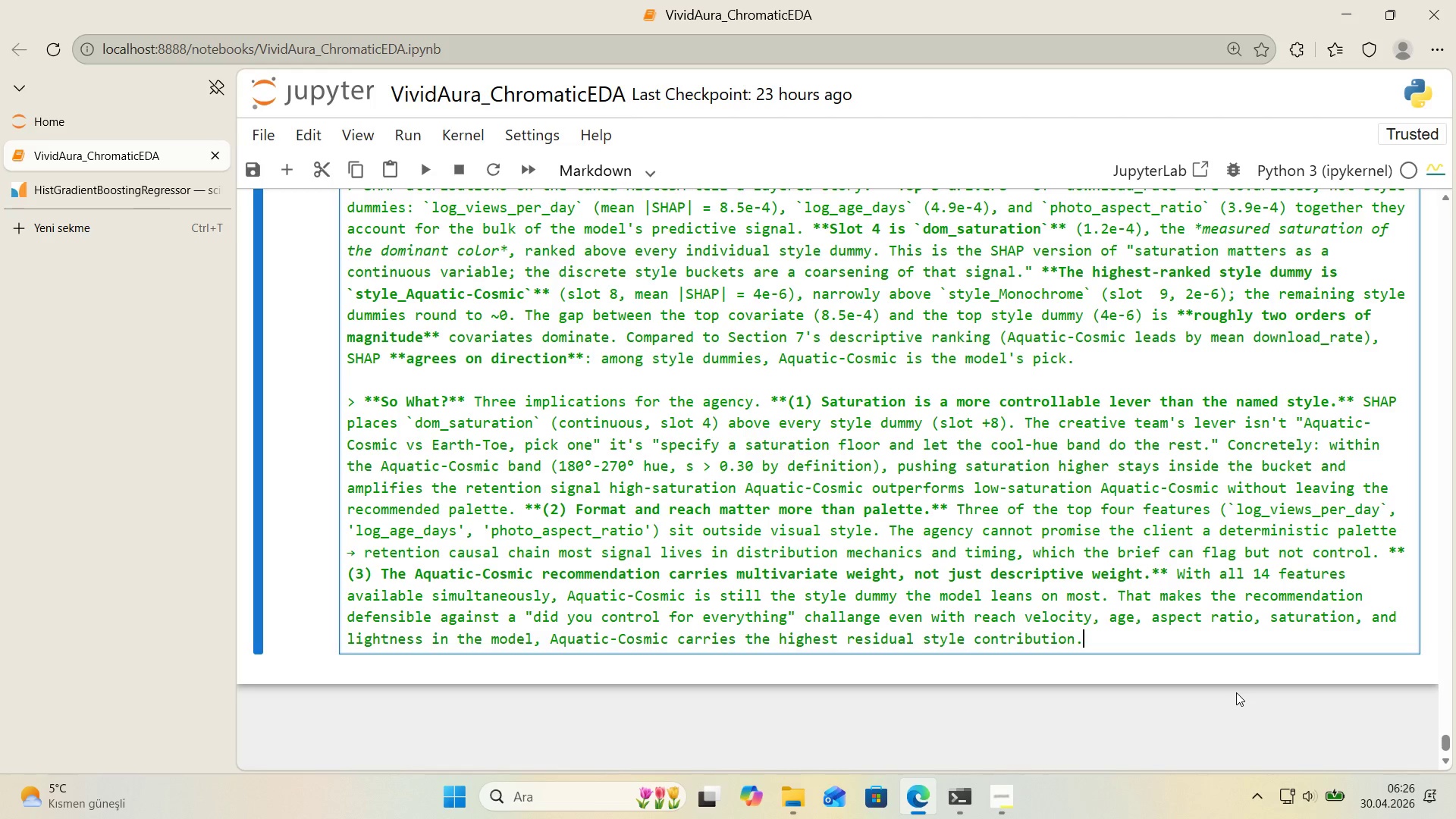 
key(Shift+Enter)
 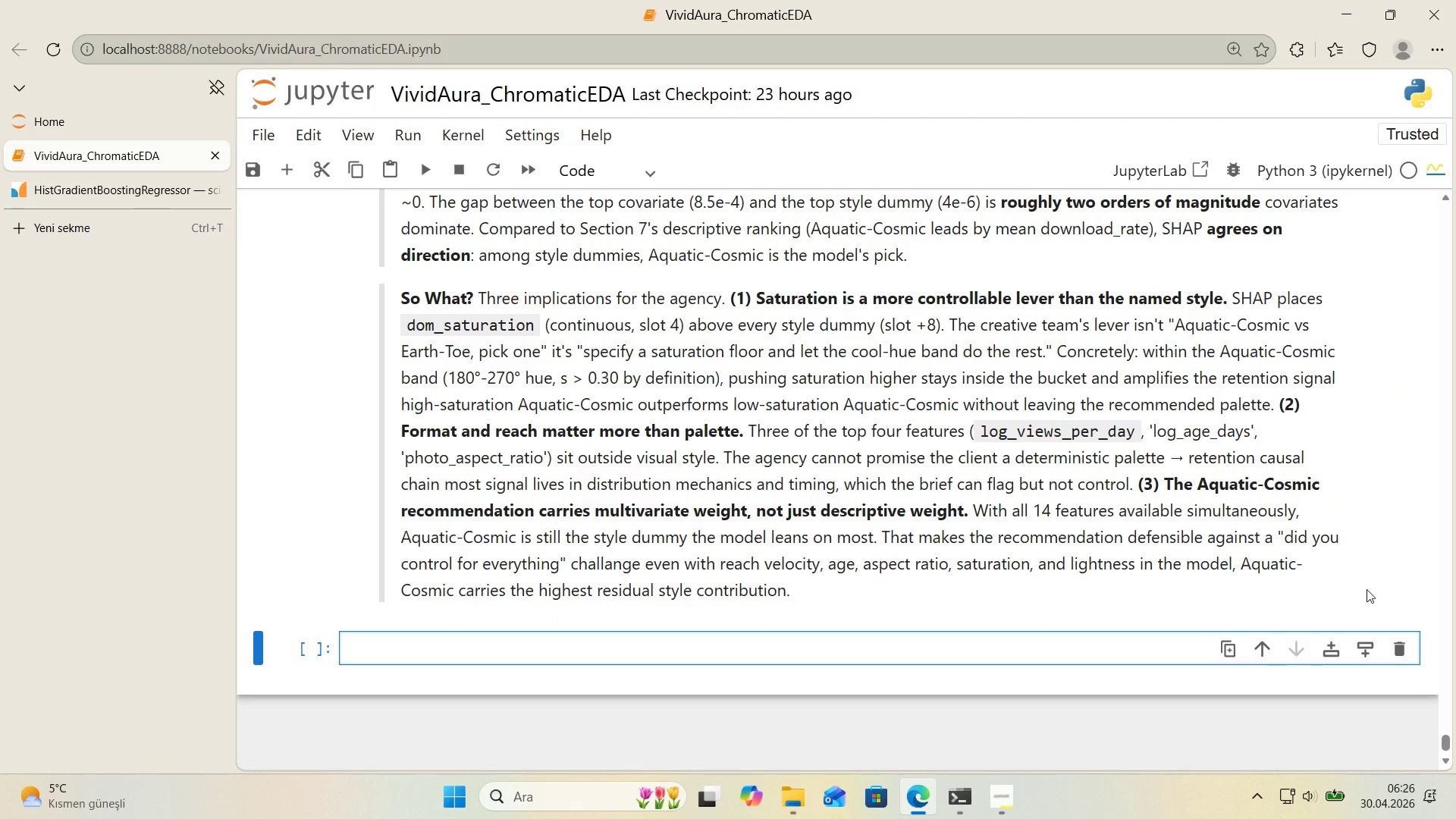 
scroll: coordinate [1407, 692], scroll_direction: up, amount: 2.0
 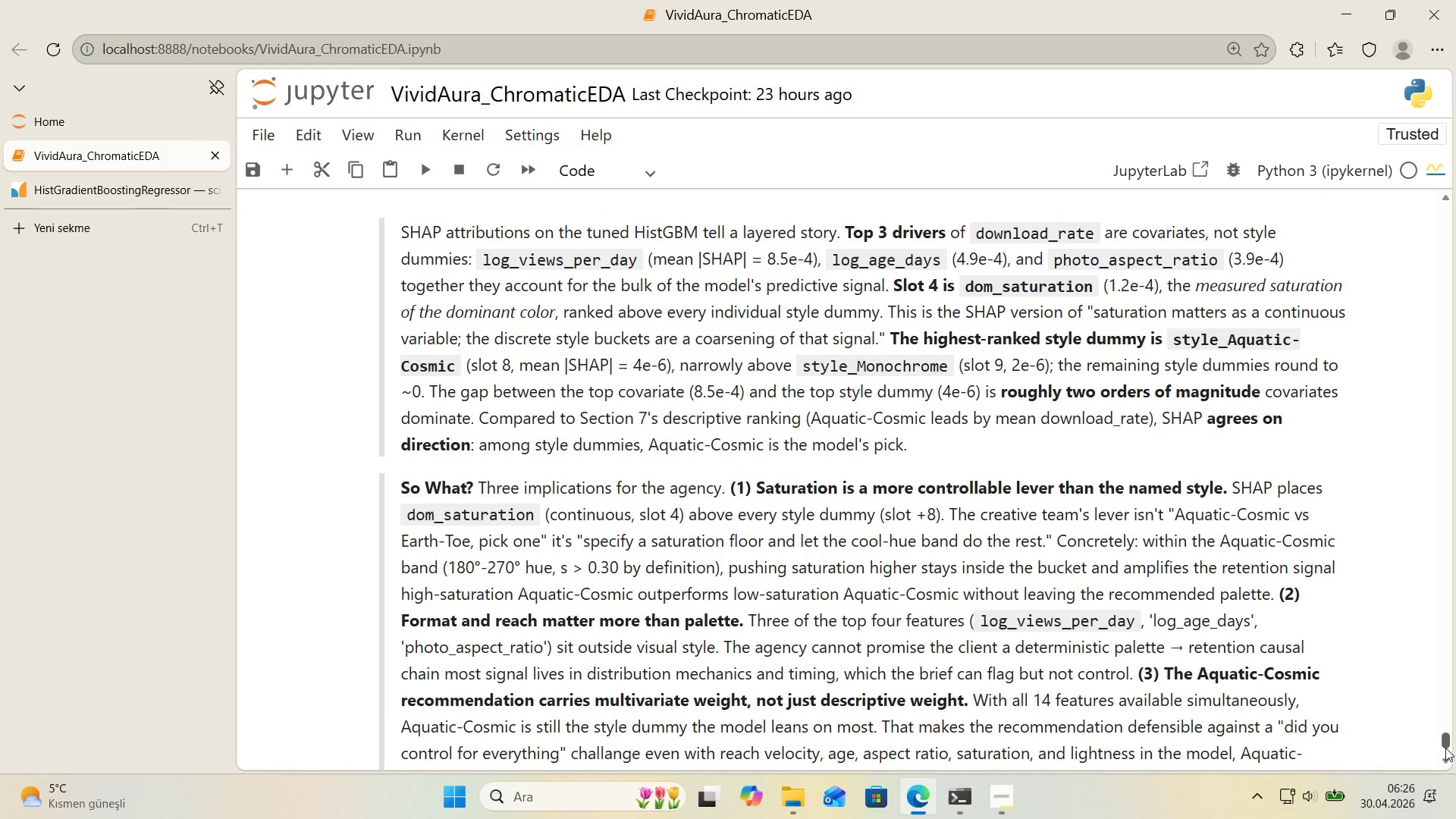 
left_click_drag(start_coordinate=[1446, 742], to_coordinate=[1452, 743])
 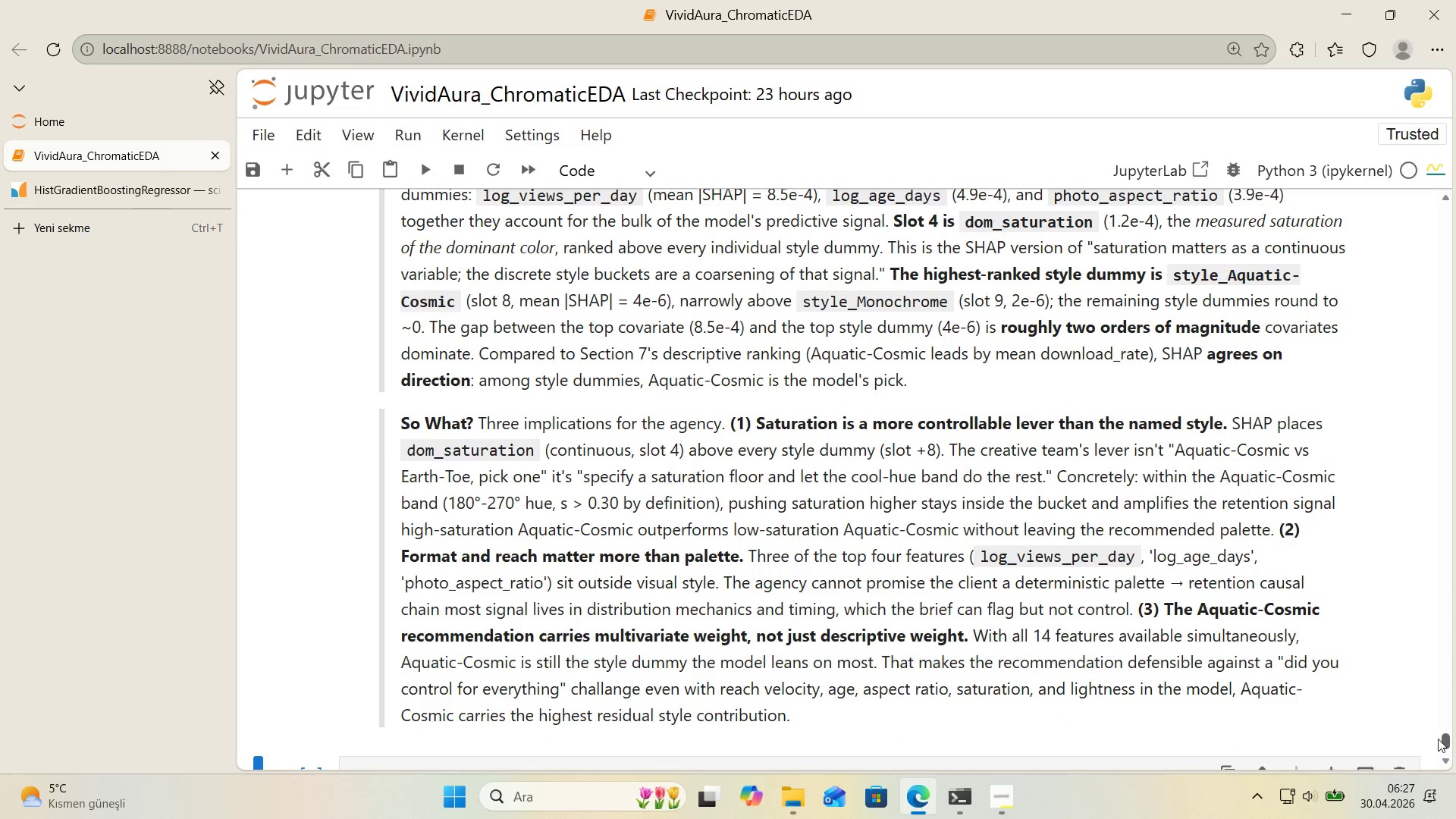 
scroll: coordinate [1361, 726], scroll_direction: down, amount: 1.0
 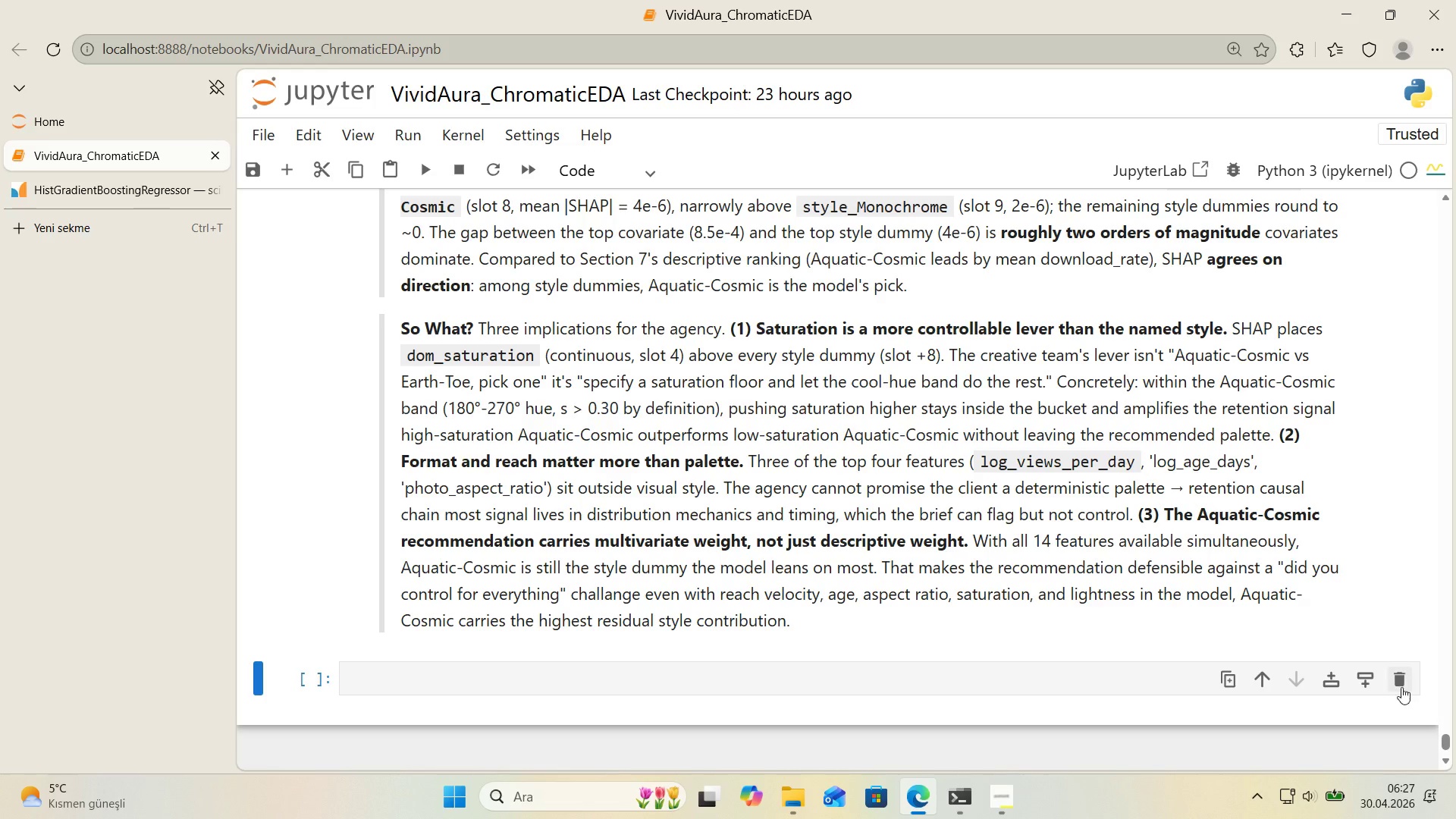 
left_click([1402, 687])
 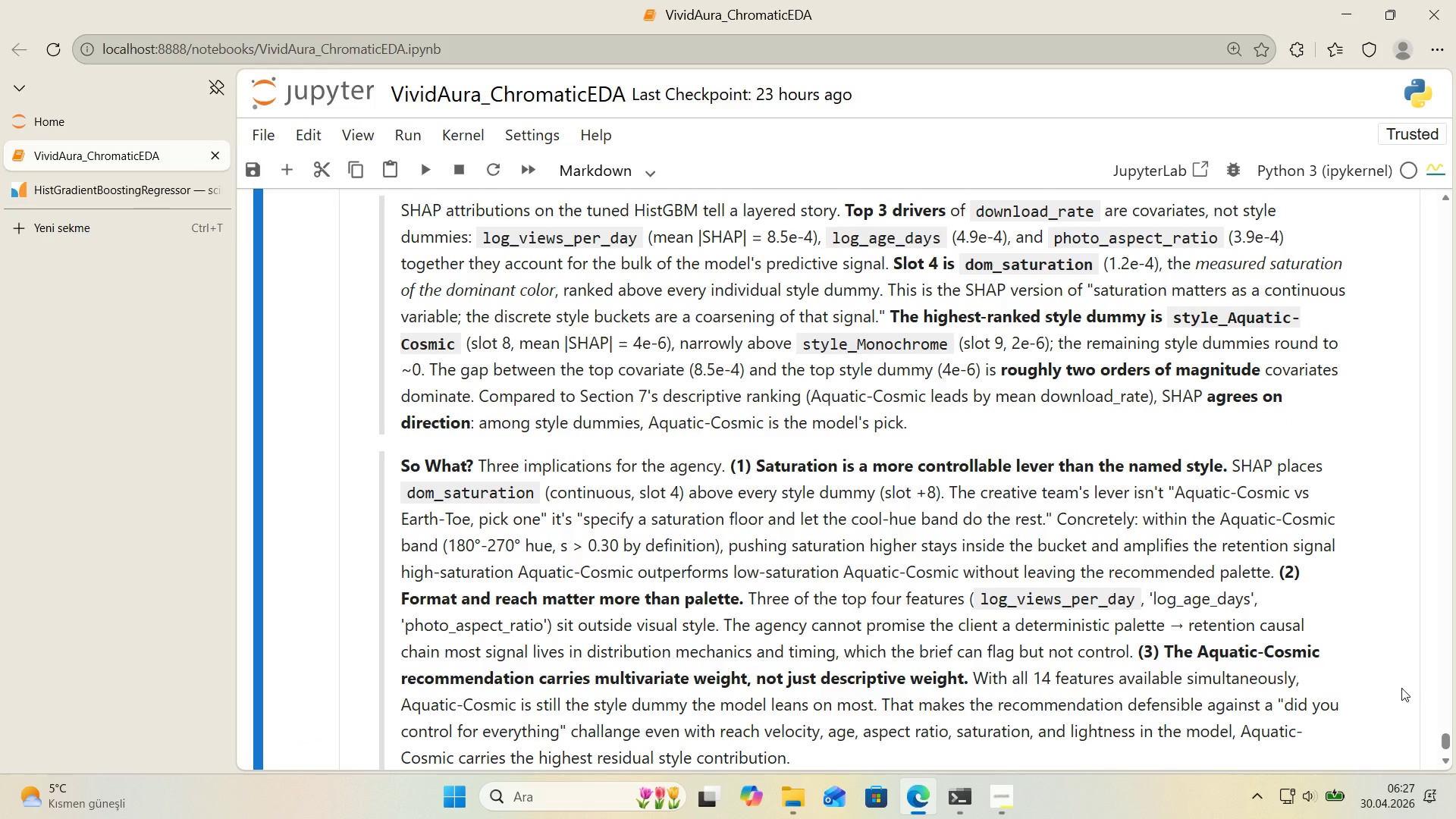 
wait(27.52)
 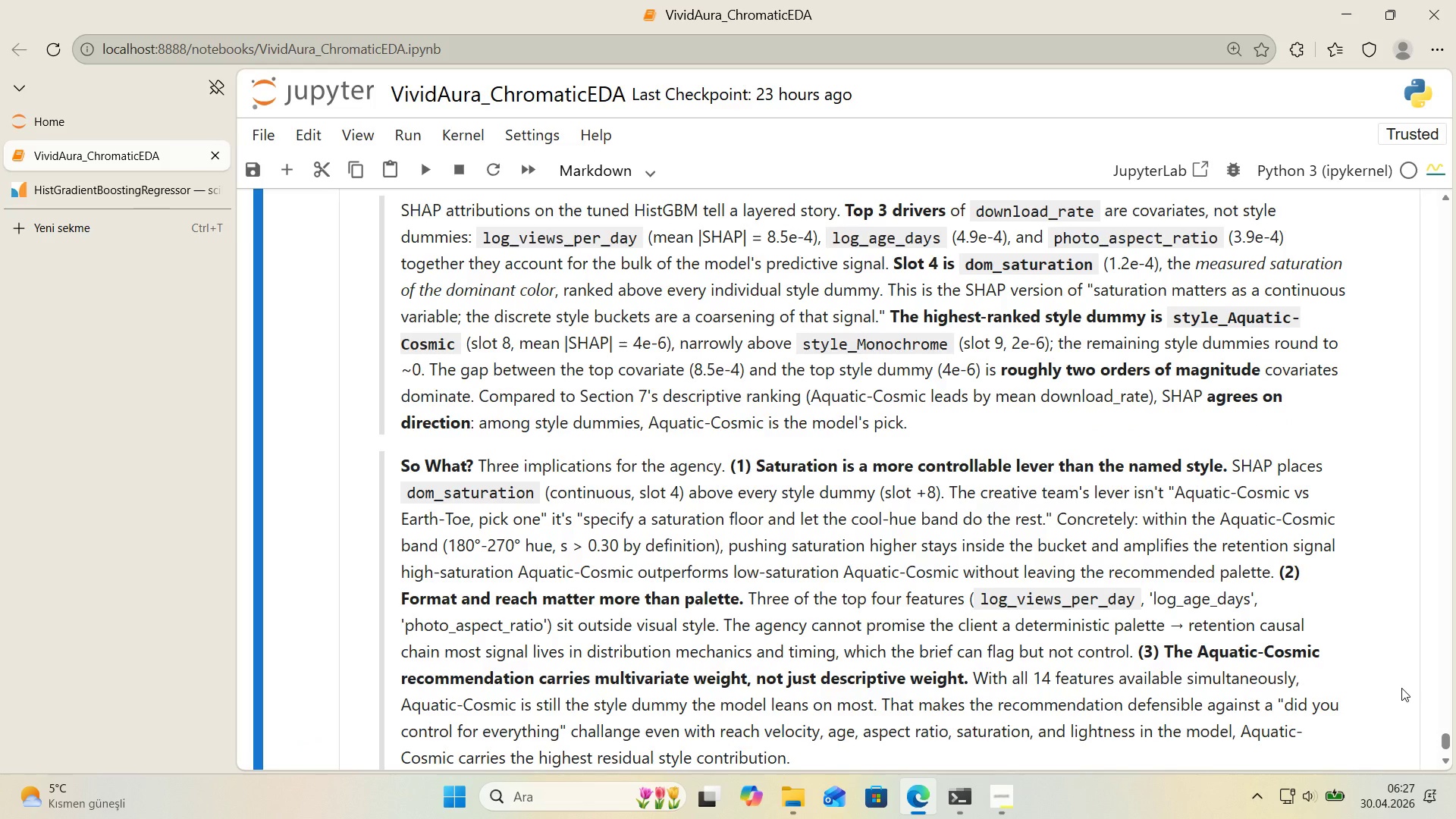 
scroll: coordinate [1002, 562], scroll_direction: up, amount: 1.0
 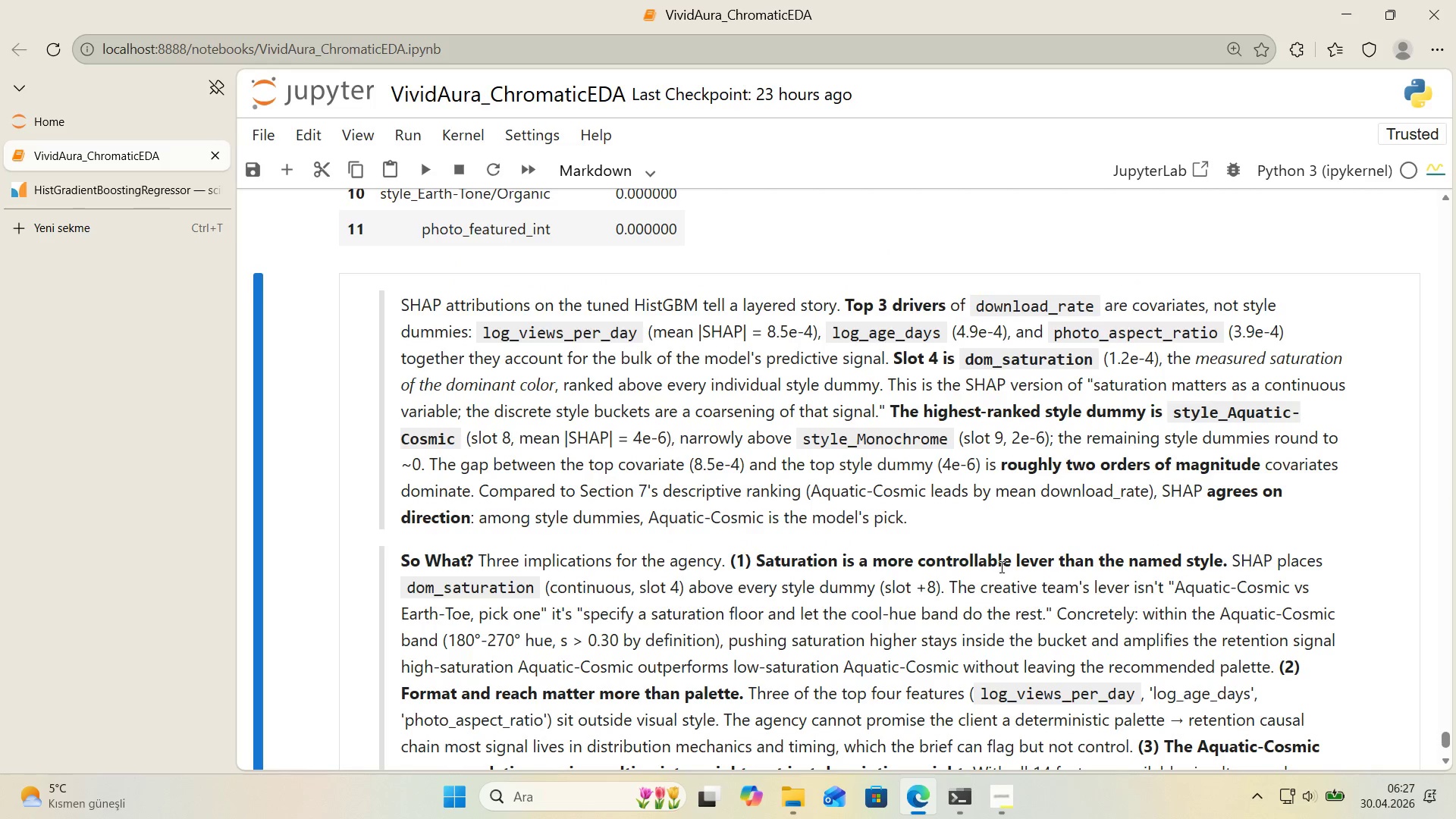 
wait(10.07)
 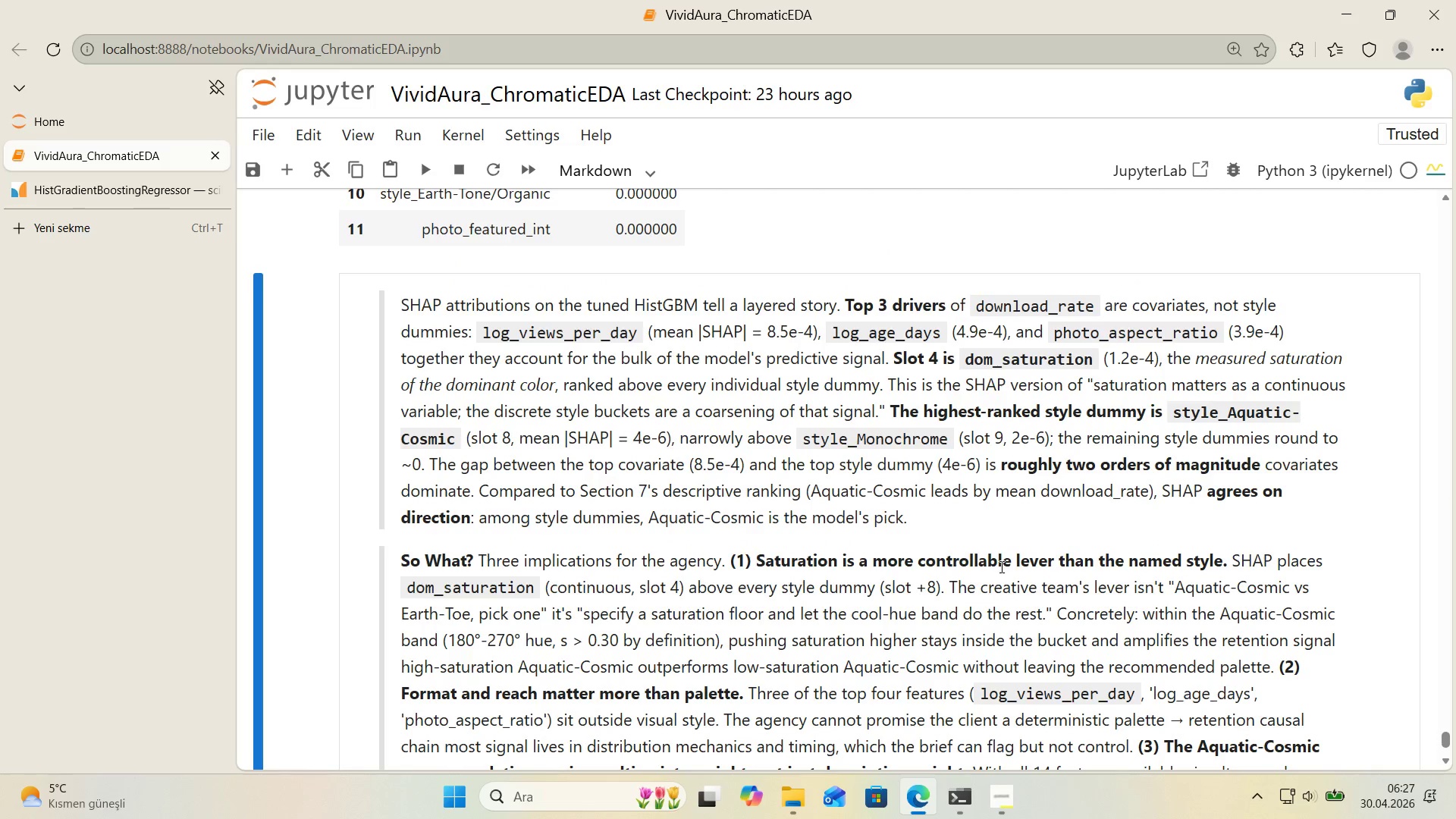 
scroll: coordinate [1003, 575], scroll_direction: down, amount: 1.0
 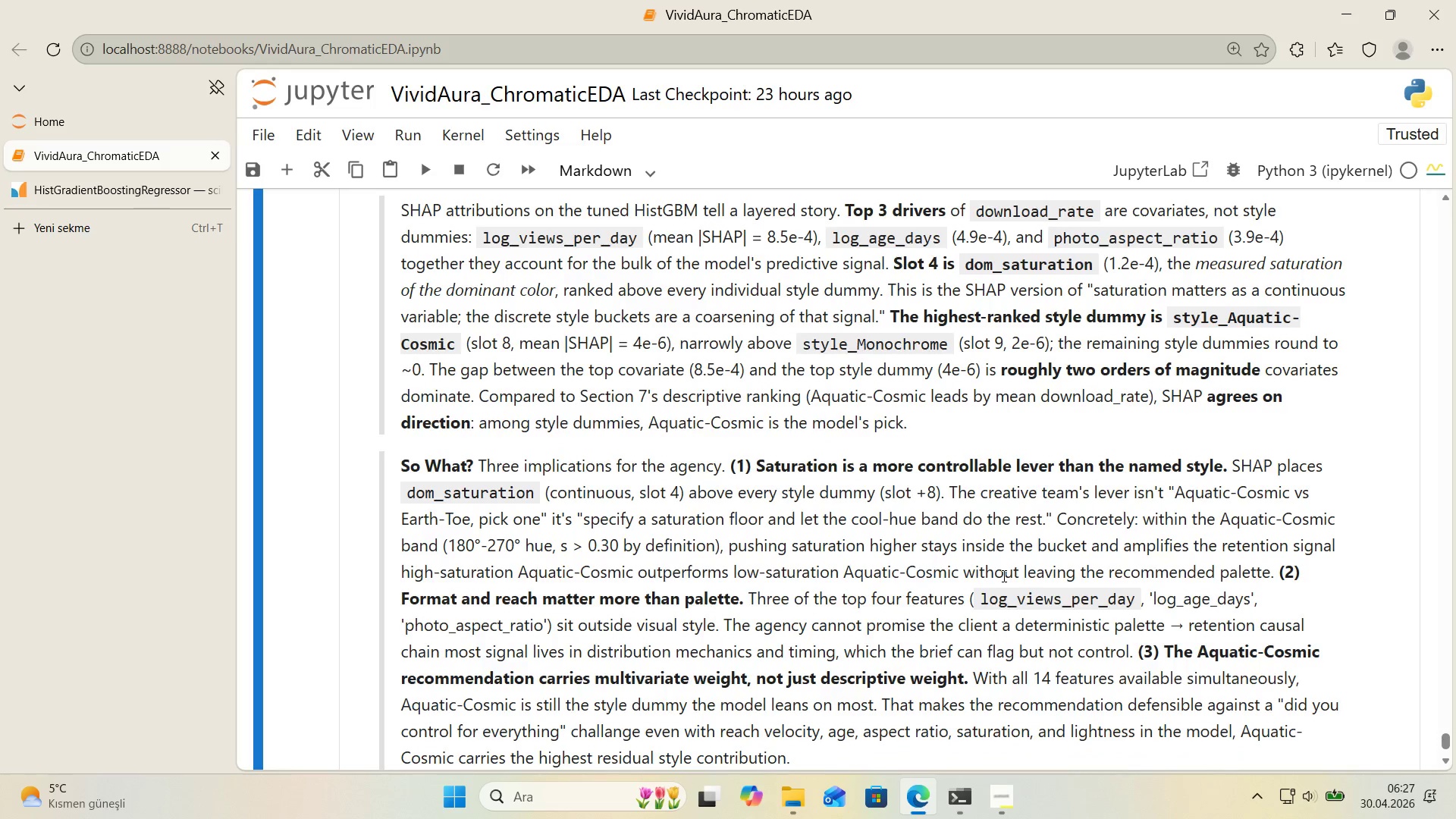 
scroll: coordinate [1003, 577], scroll_direction: up, amount: 1.0
 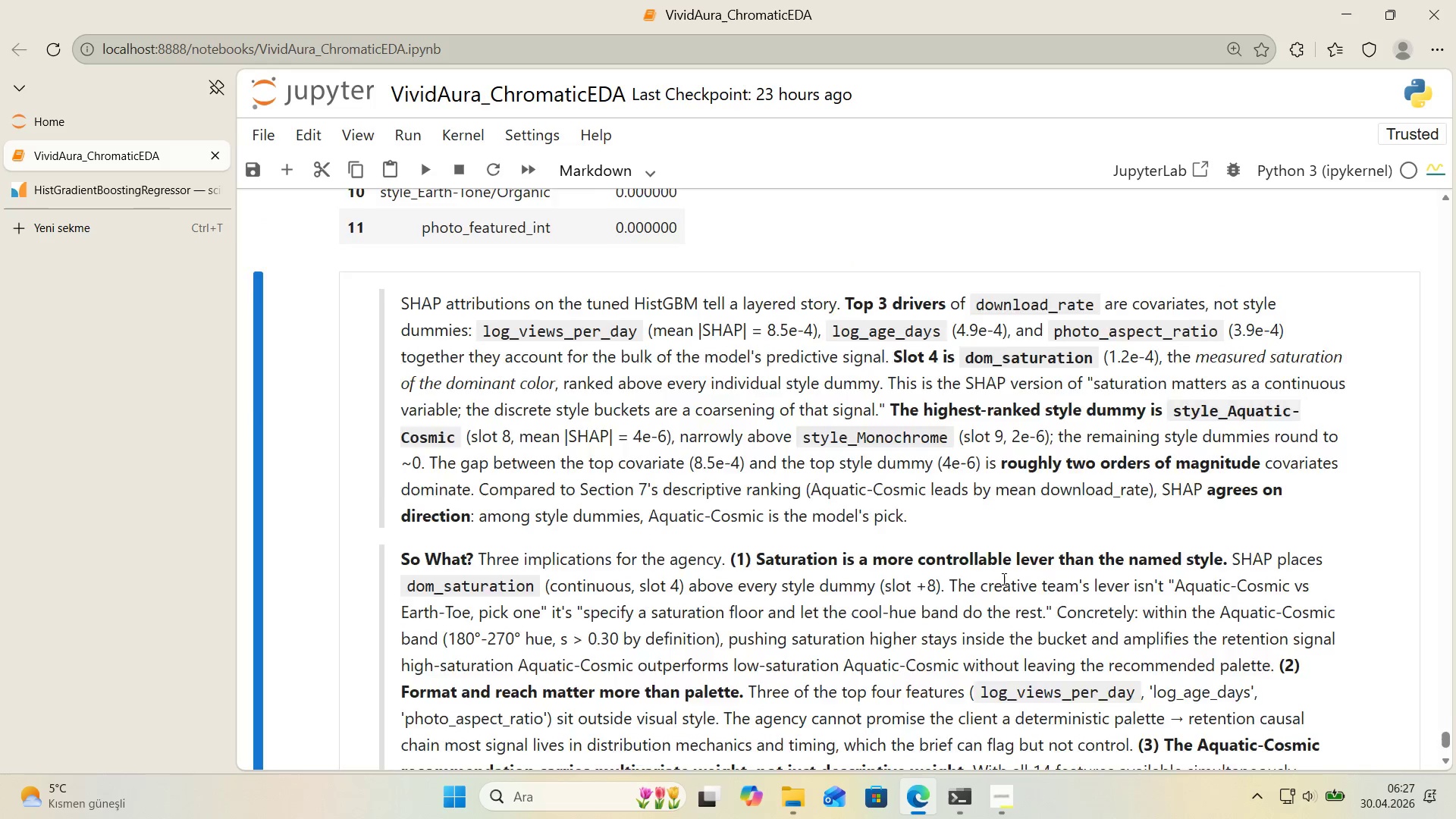 
scroll: coordinate [1003, 579], scroll_direction: down, amount: 3.0
 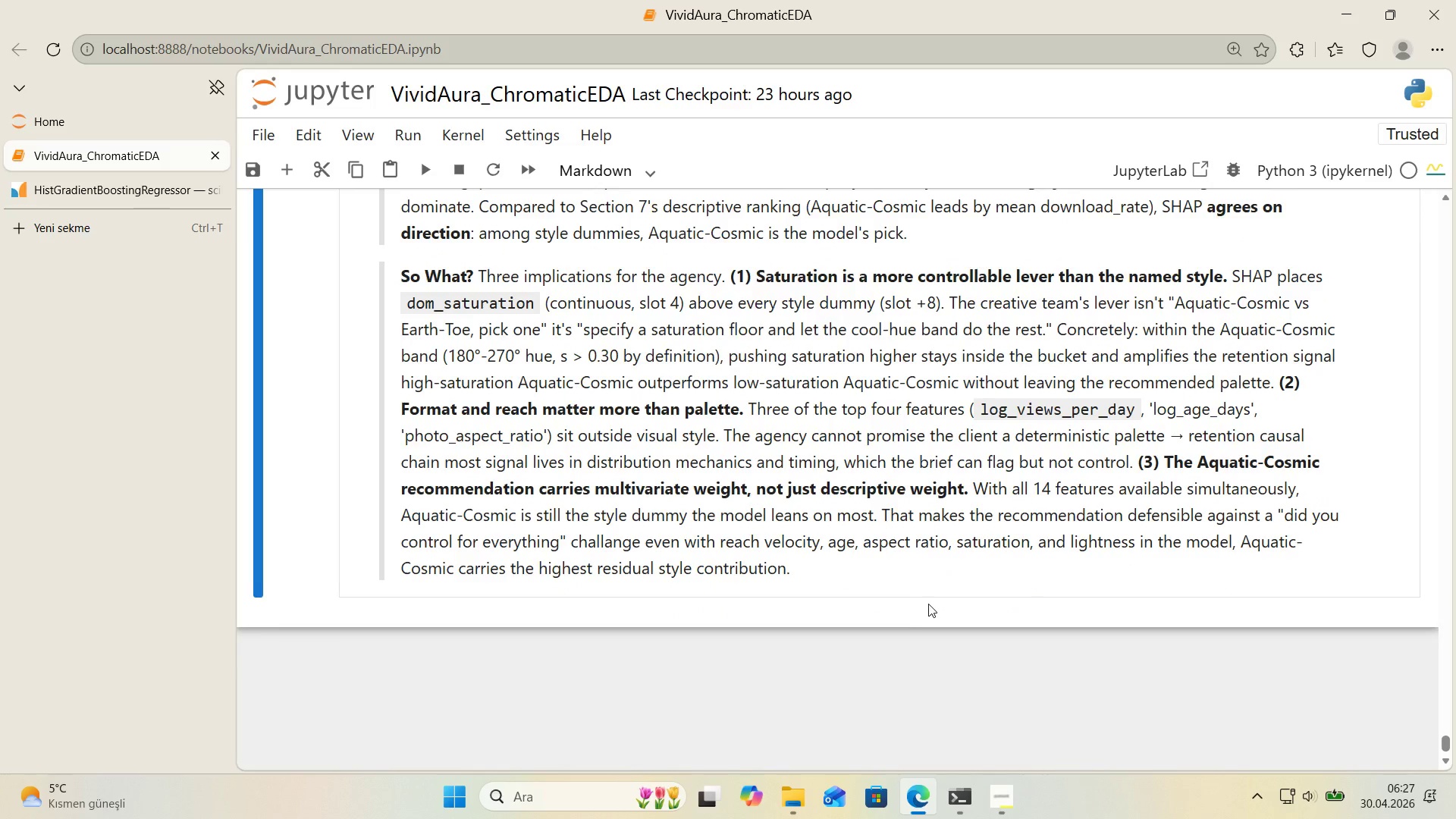 
scroll: coordinate [943, 608], scroll_direction: up, amount: 3.0
 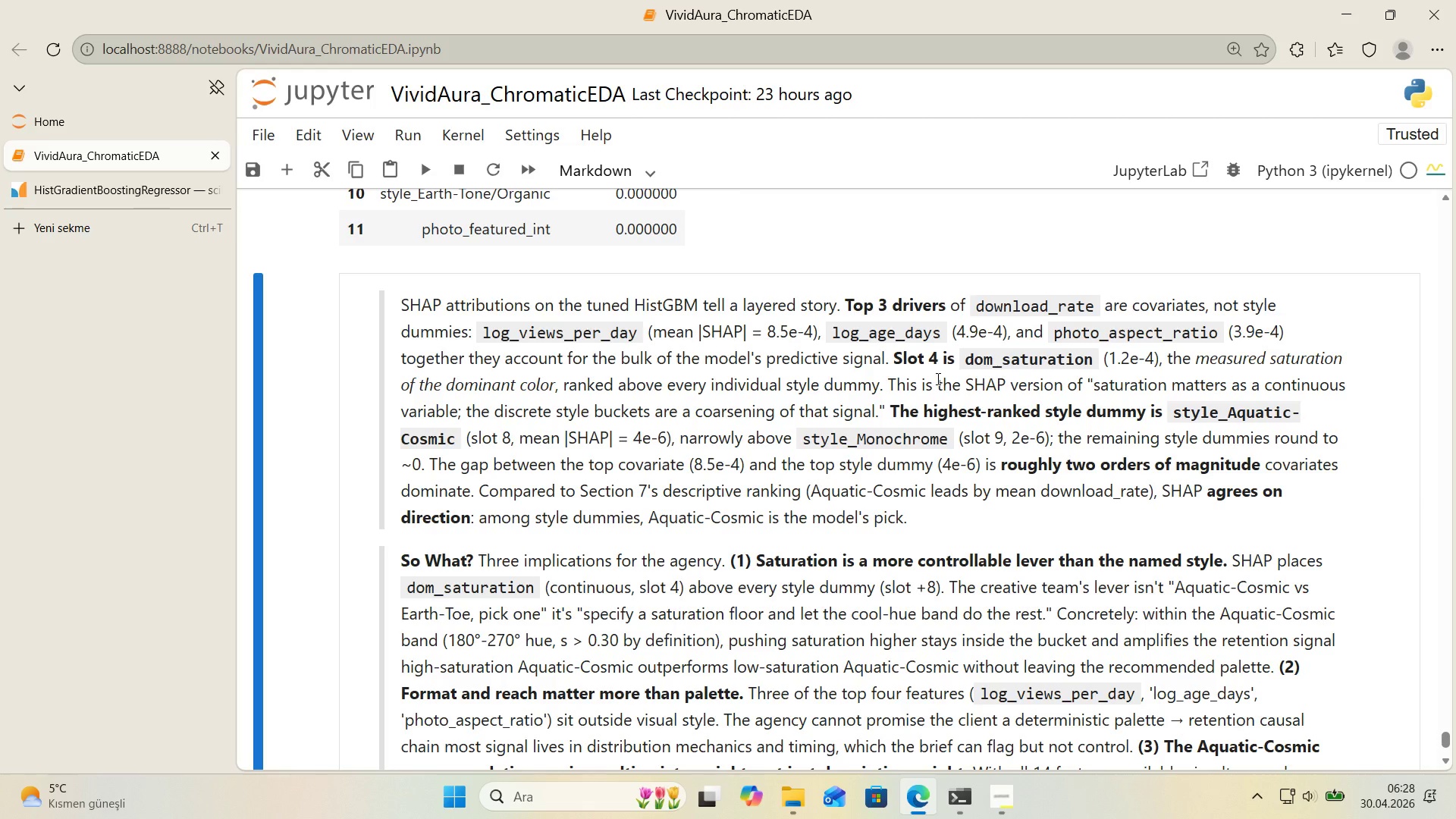 
wait(22.68)
 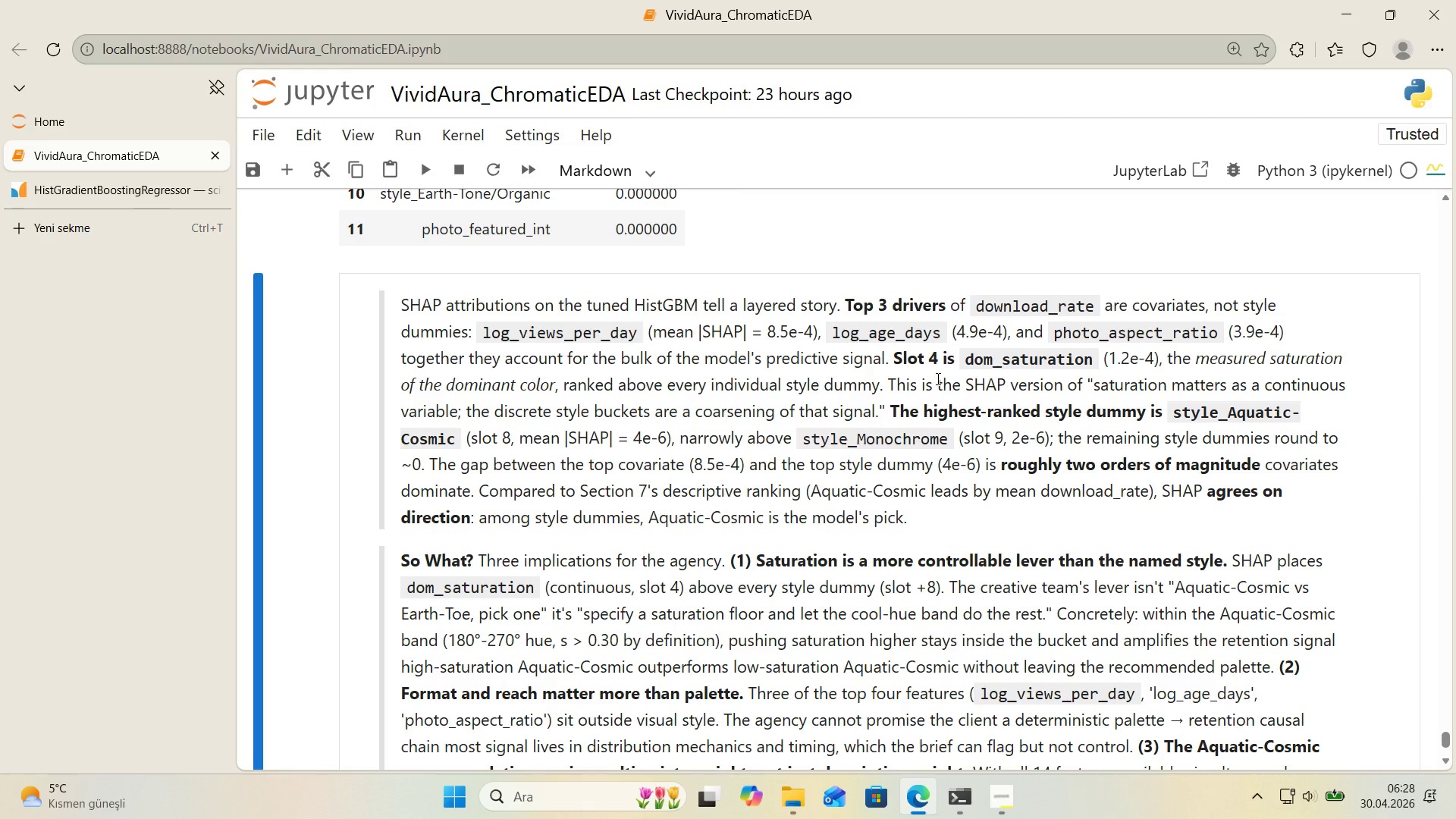 
scroll: coordinate [935, 384], scroll_direction: down, amount: 3.0
 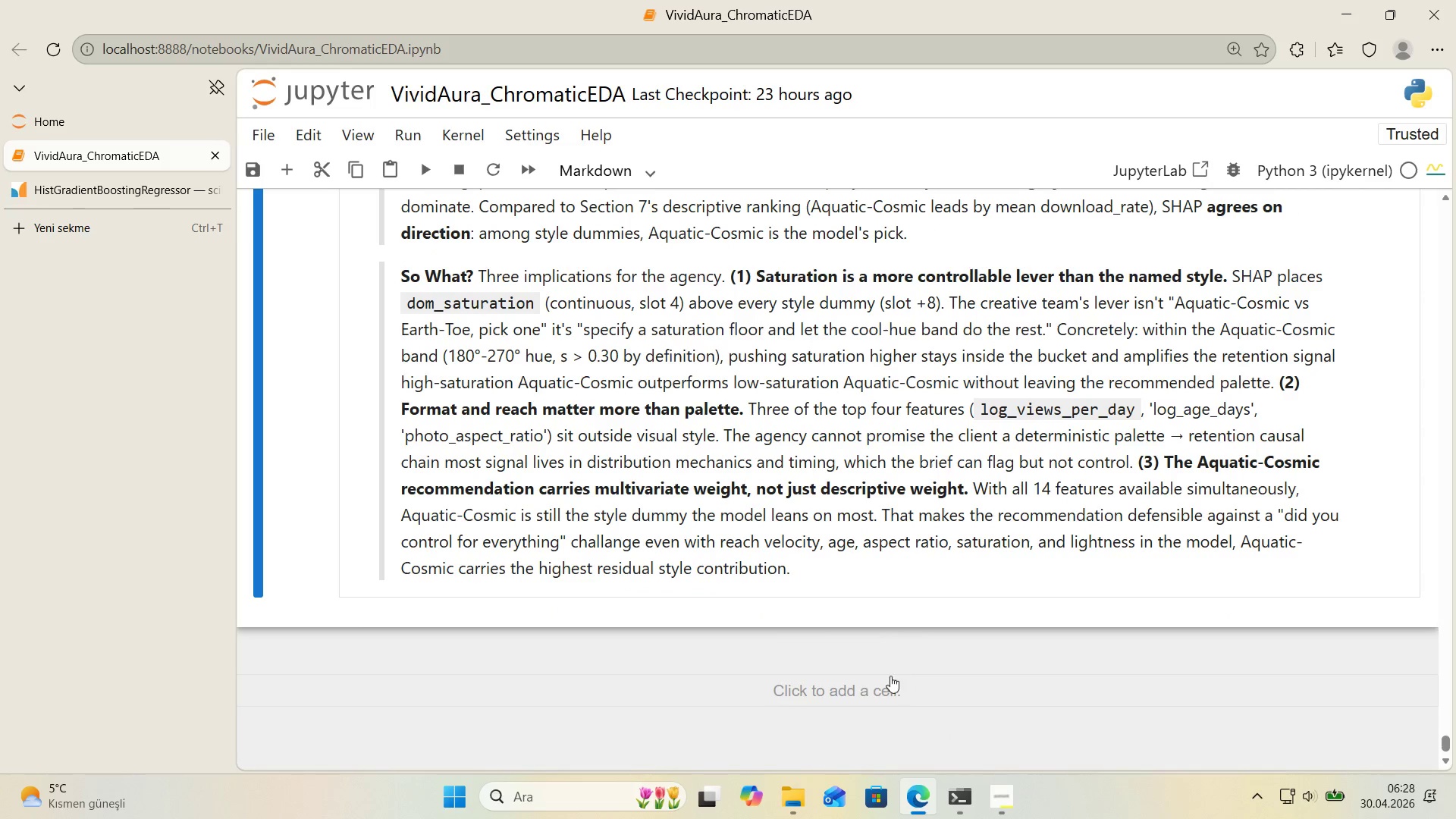 
left_click([876, 683])
 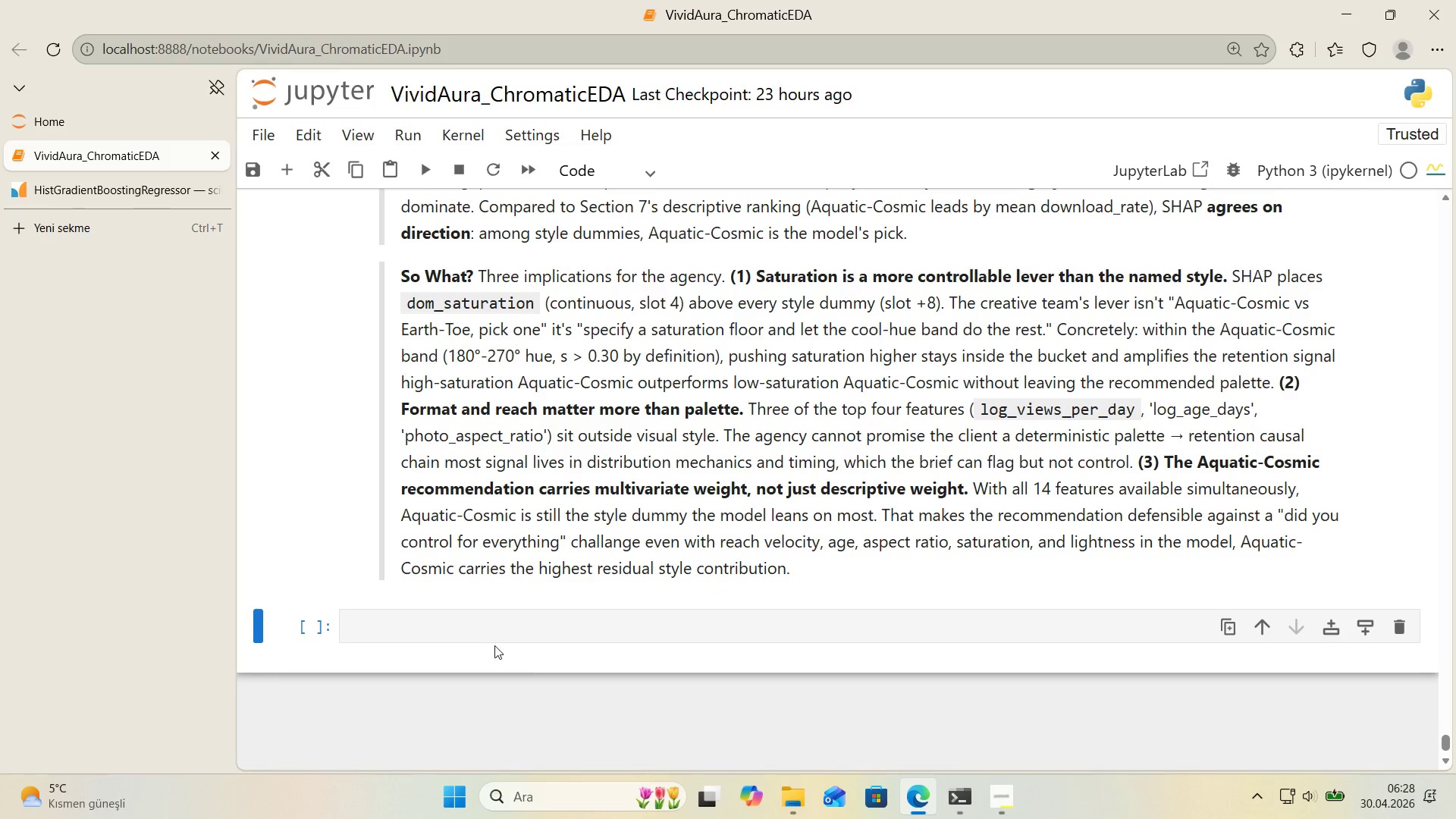 
left_click([483, 634])
 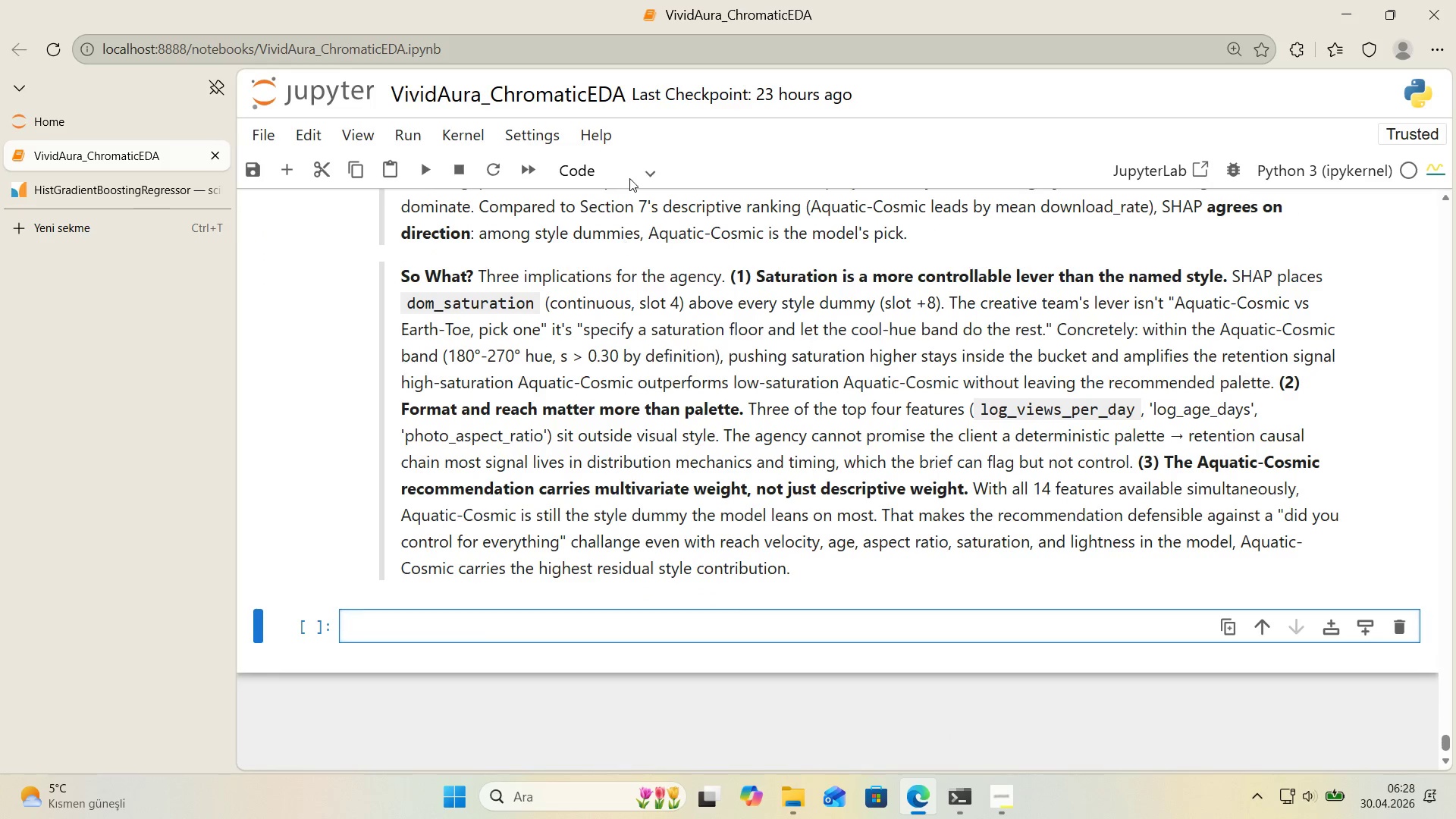 
left_click([629, 172])
 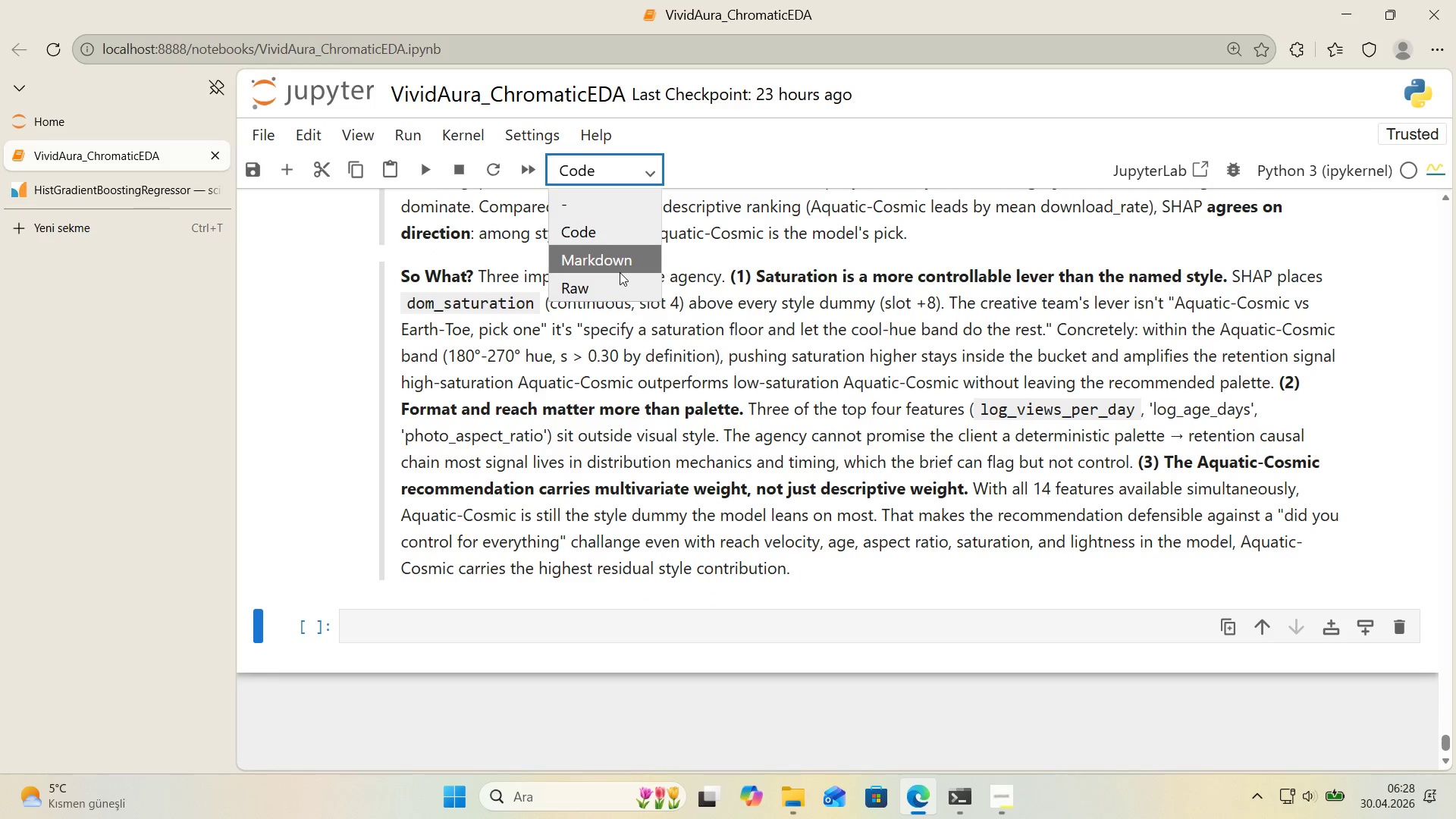 
left_click([619, 271])
 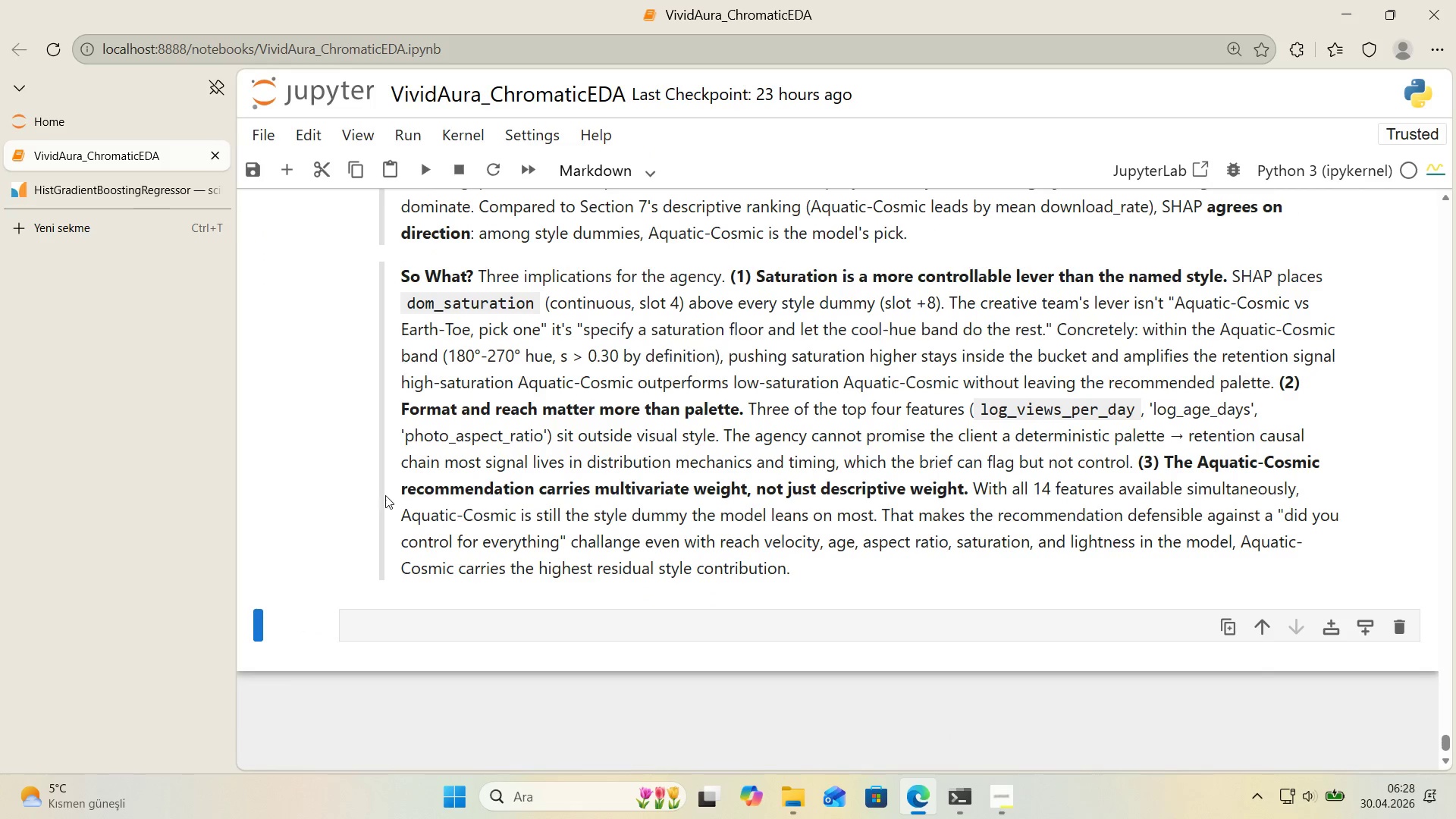 
left_click([357, 630])
 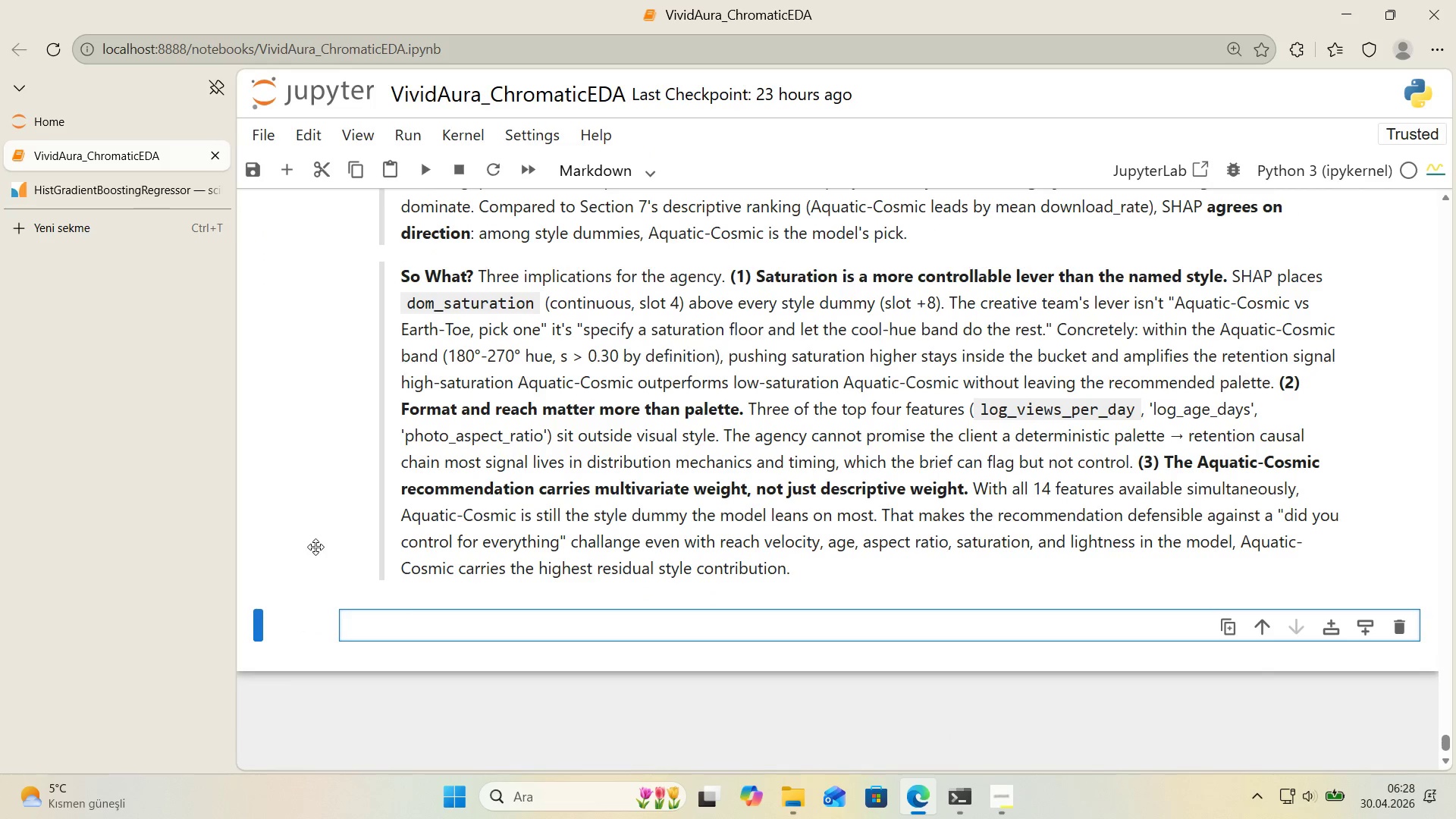 
key(Alt+Control+3)
 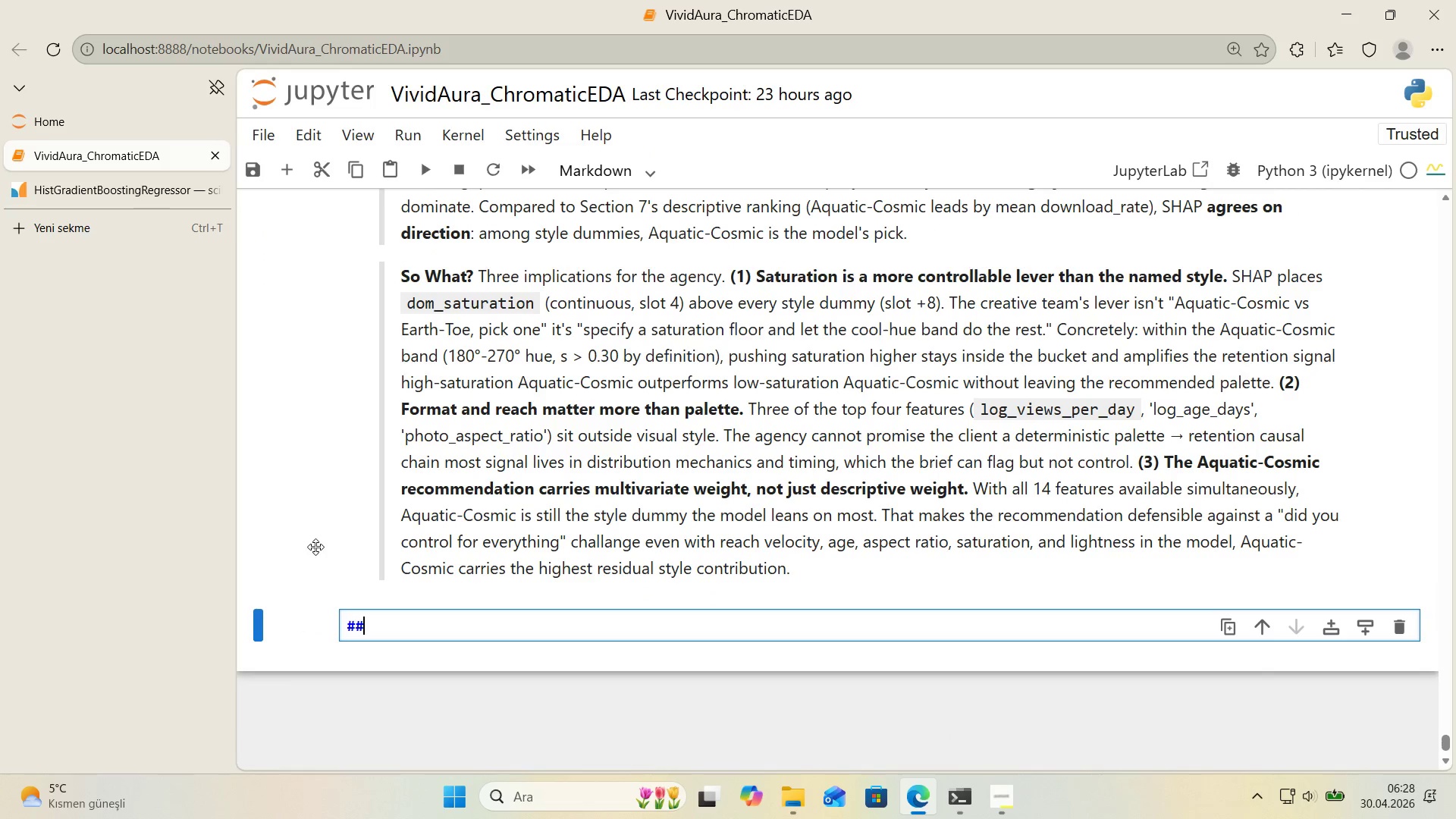 
key(Alt+Control+3)
 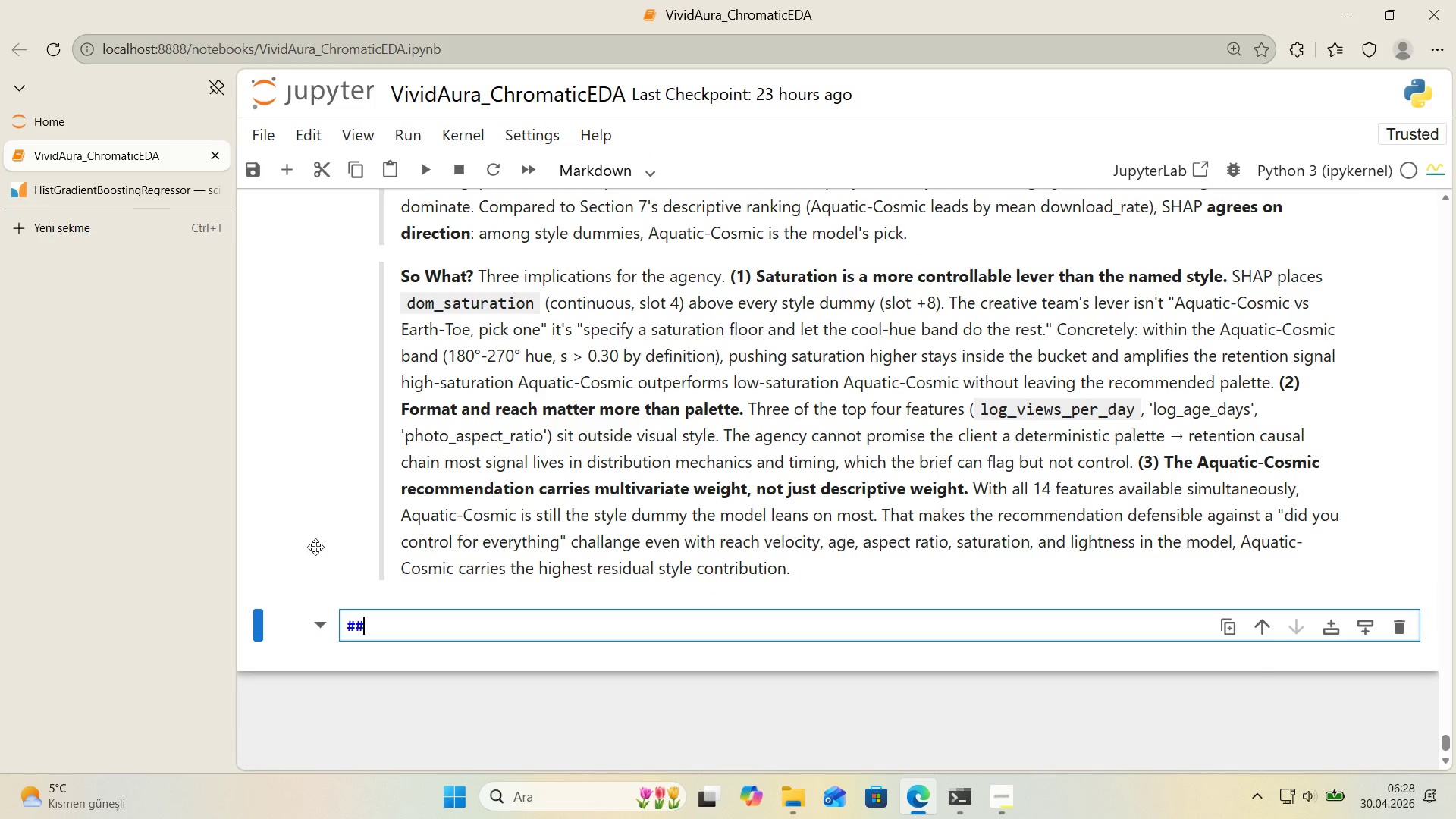 
type( 12. )
 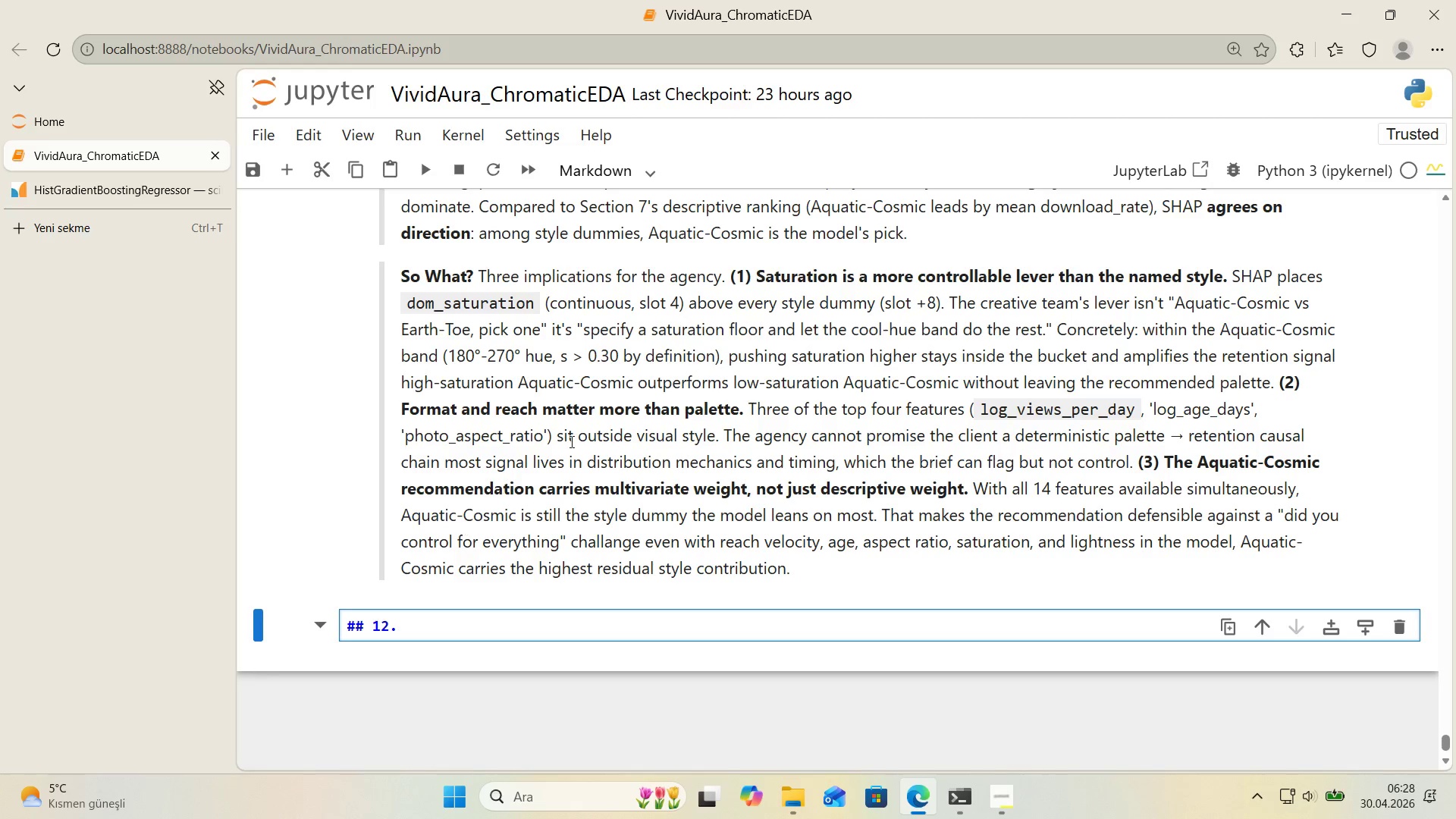 
wait(8.14)
 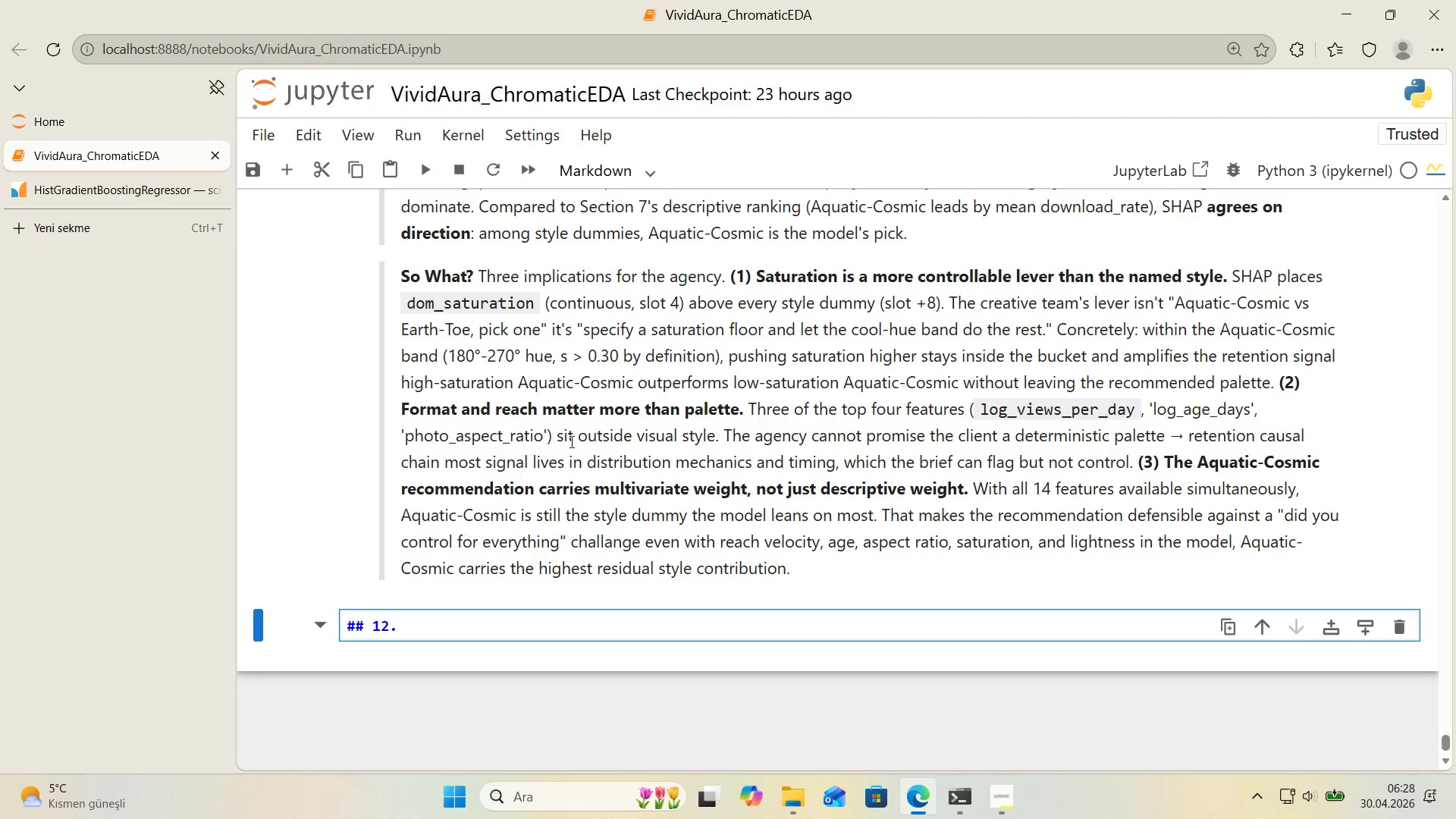 
scroll: coordinate [629, 406], scroll_direction: up, amount: 2.0
 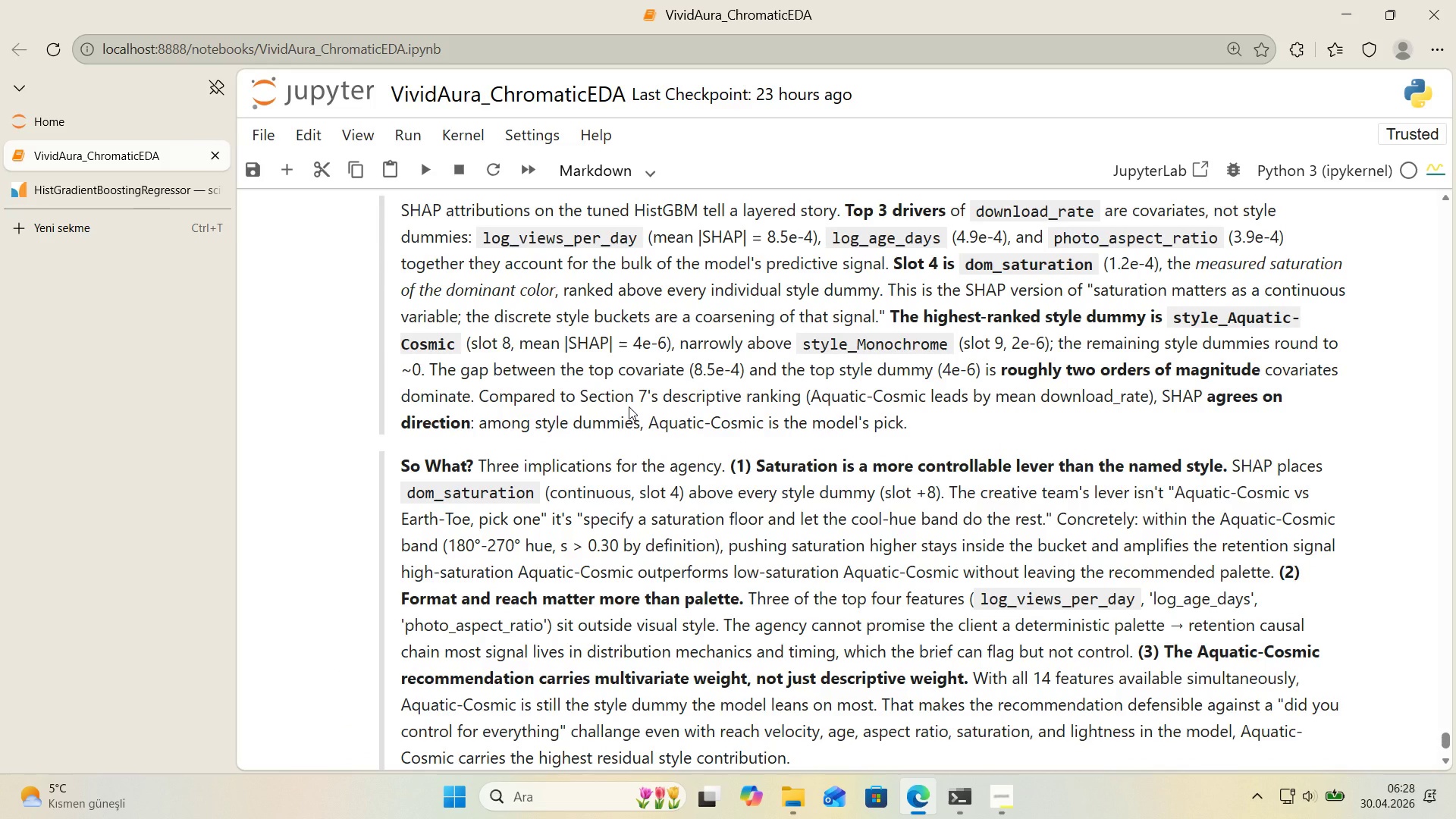 
wait(9.64)
 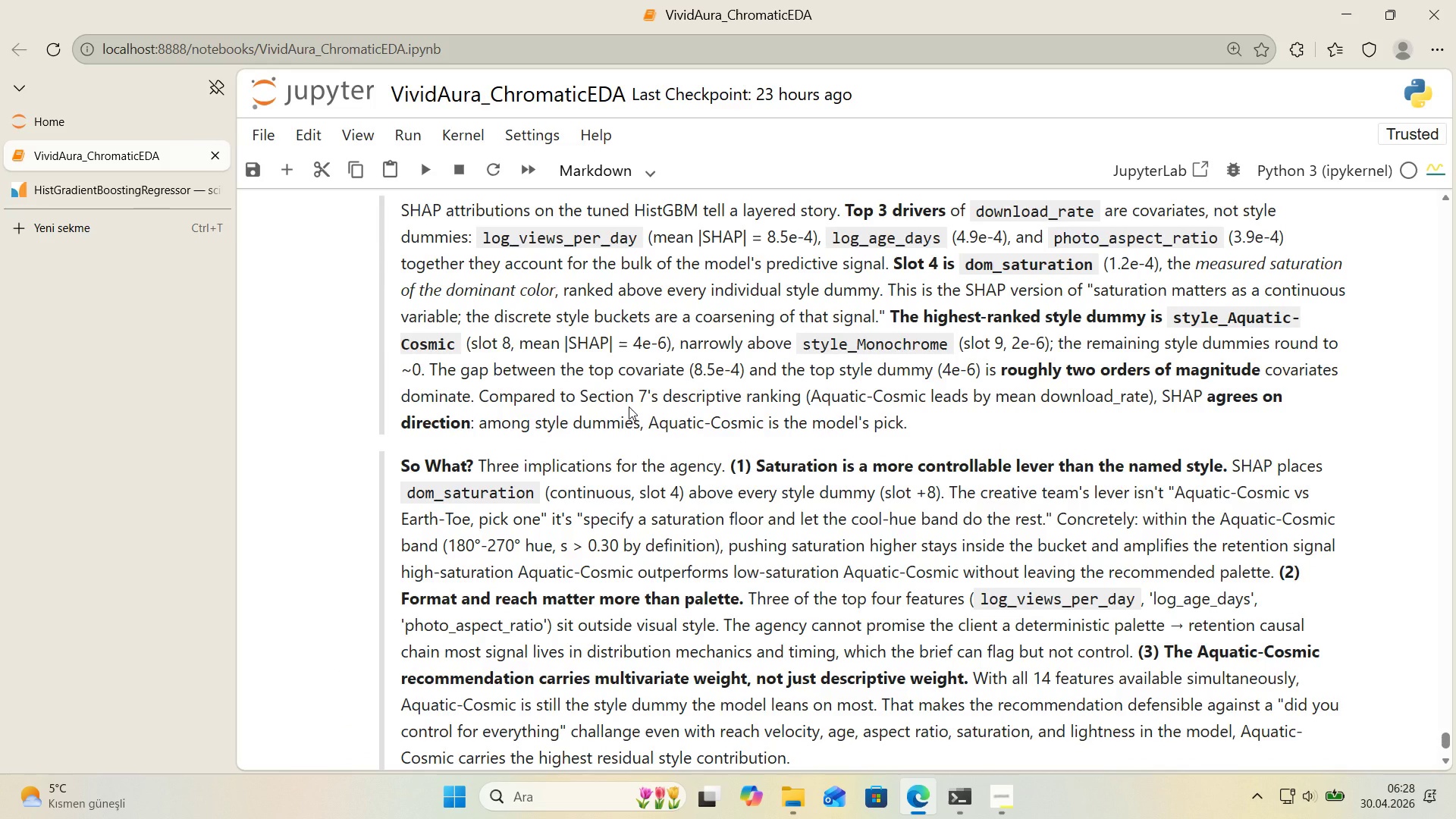 
double_click([460, 520])
 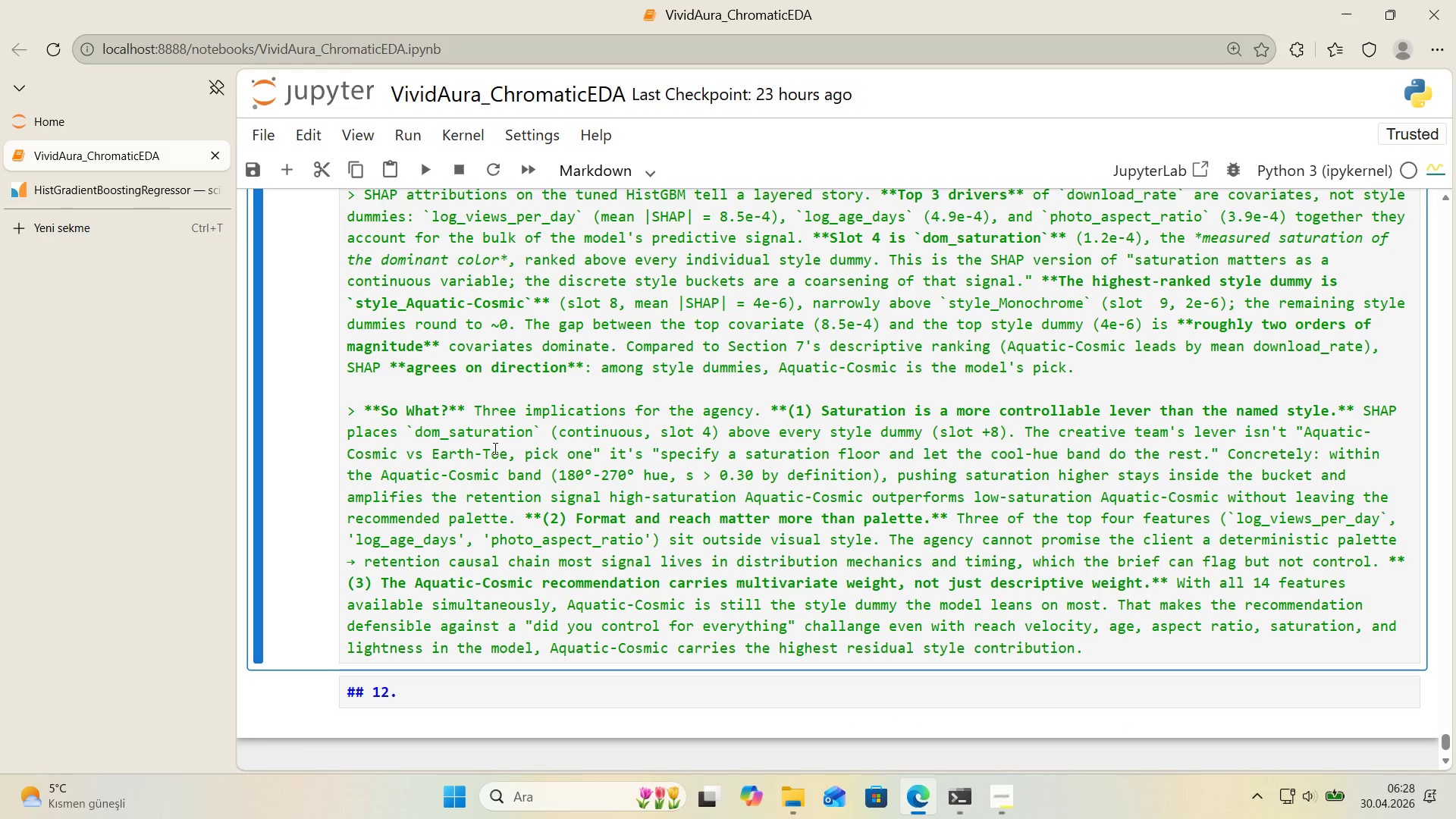 
left_click([500, 450])
 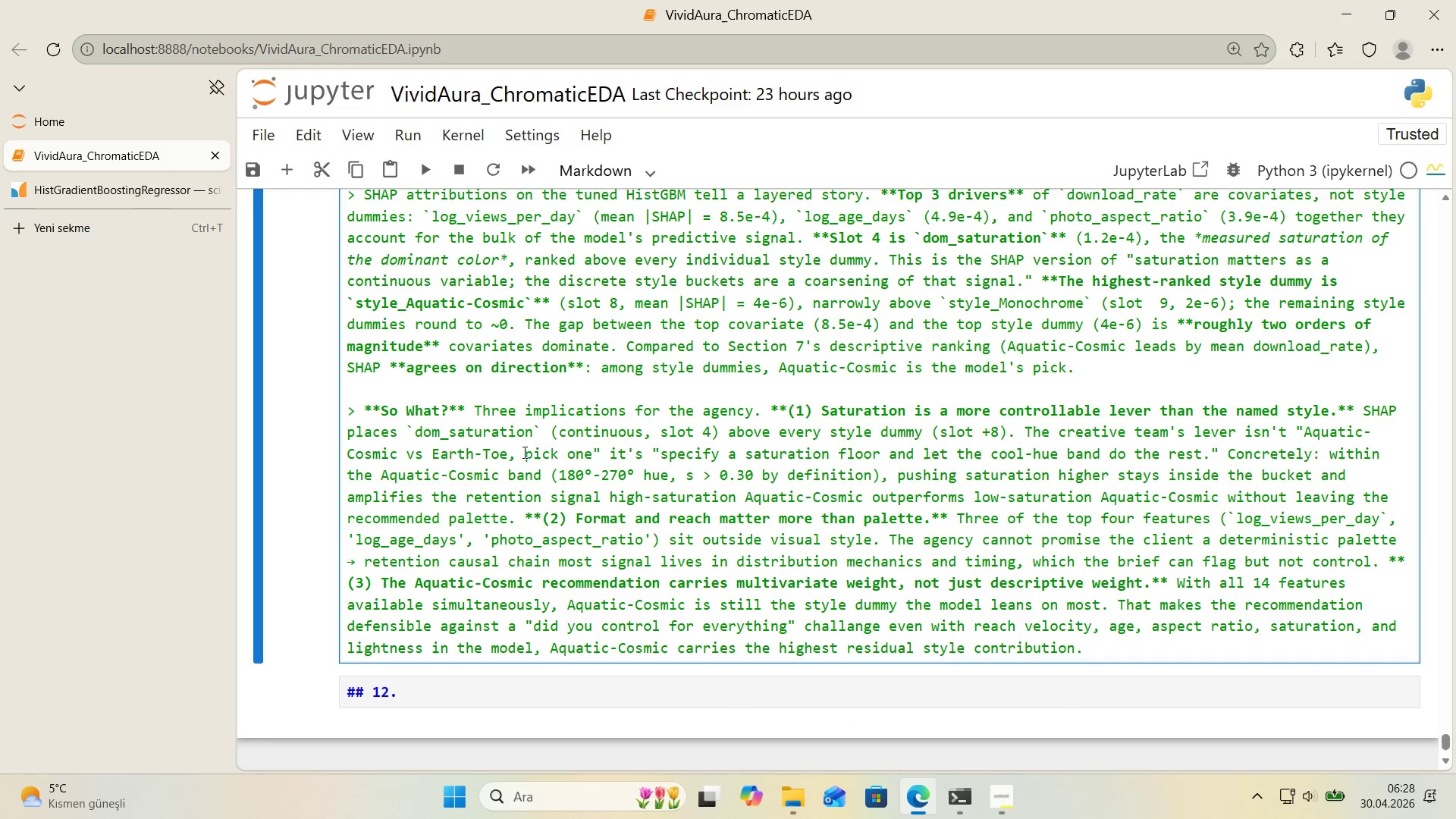 
key(N)
 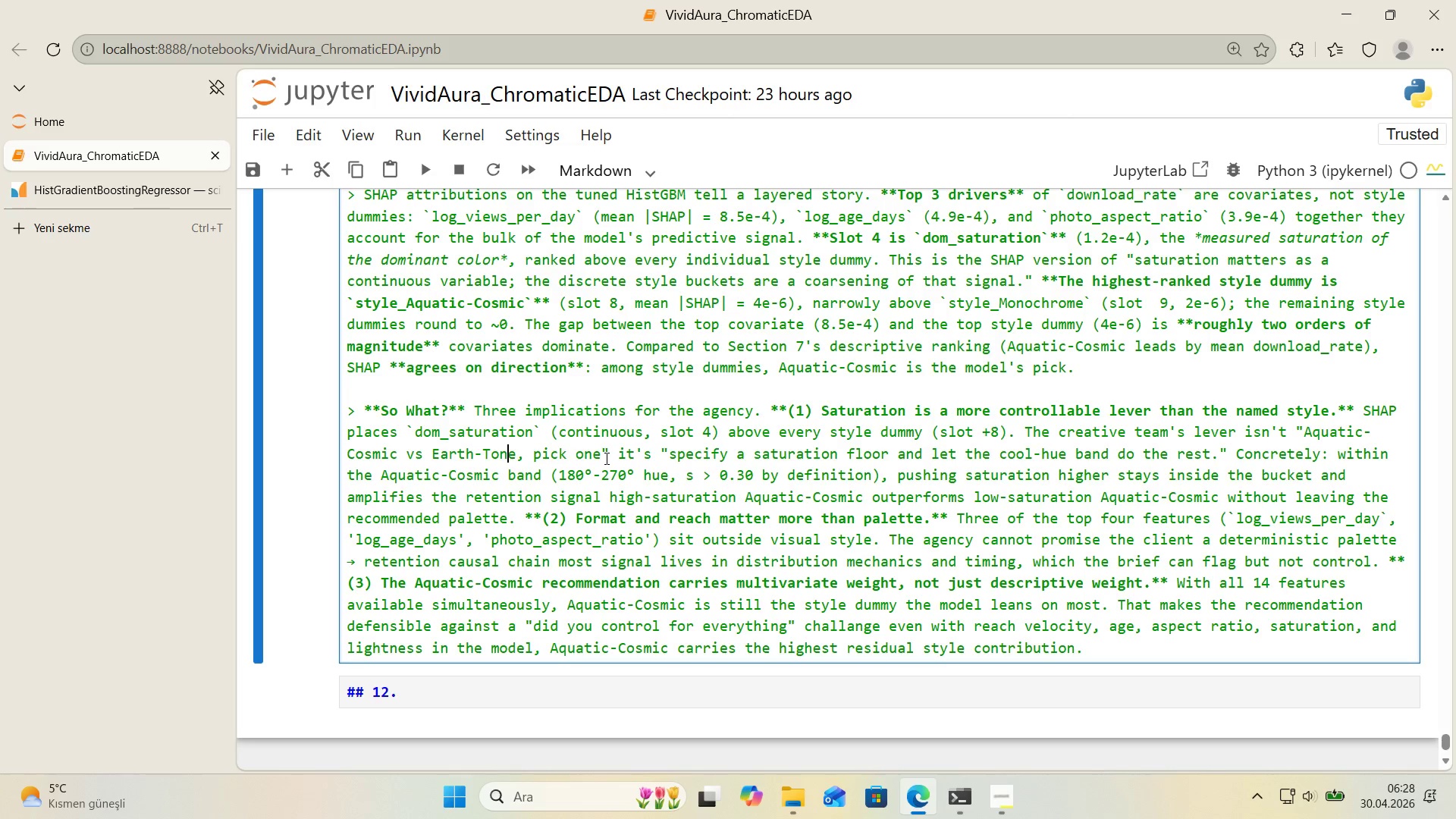 
wait(10.3)
 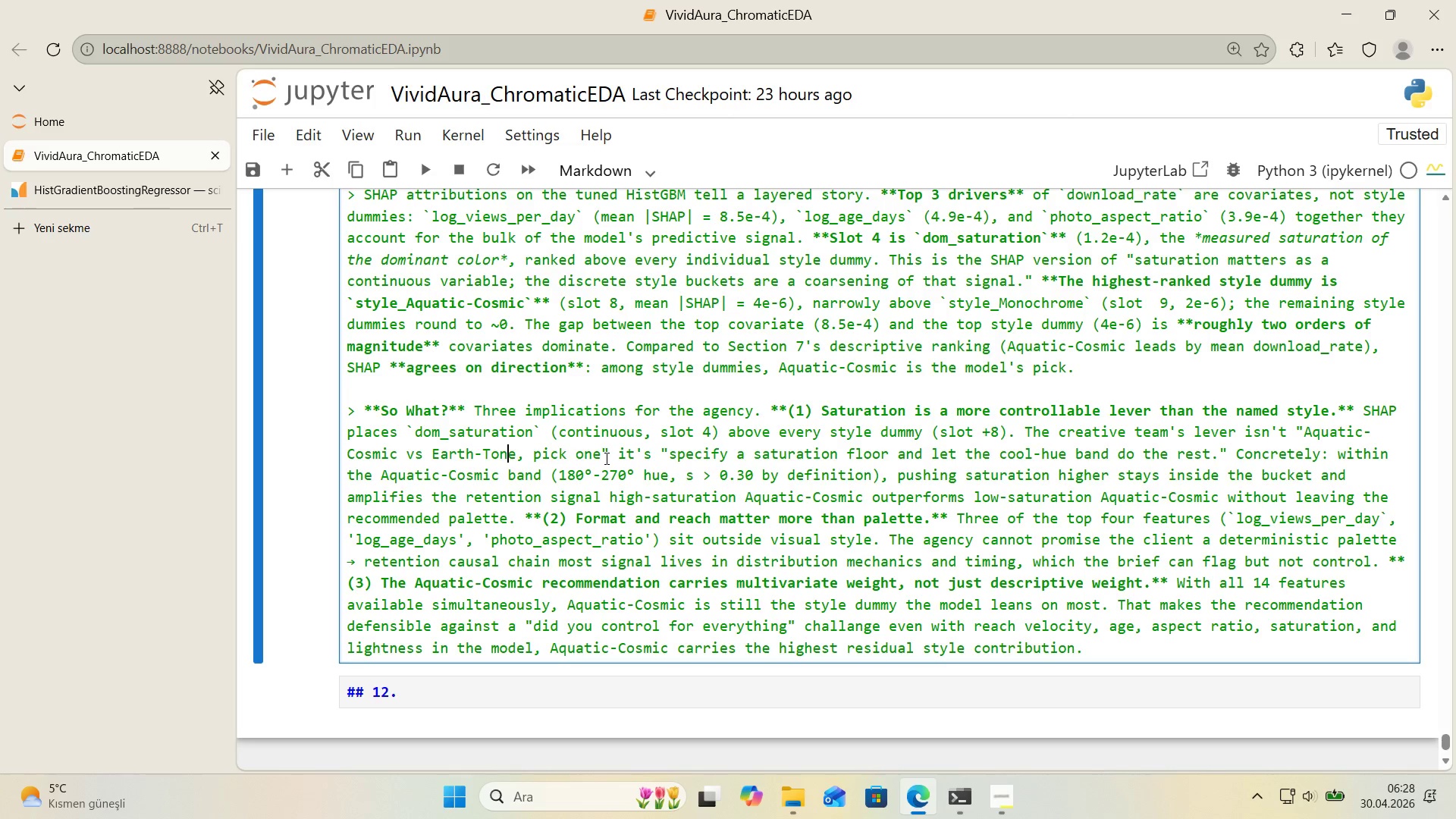 
scroll: coordinate [956, 410], scroll_direction: up, amount: 1.0
 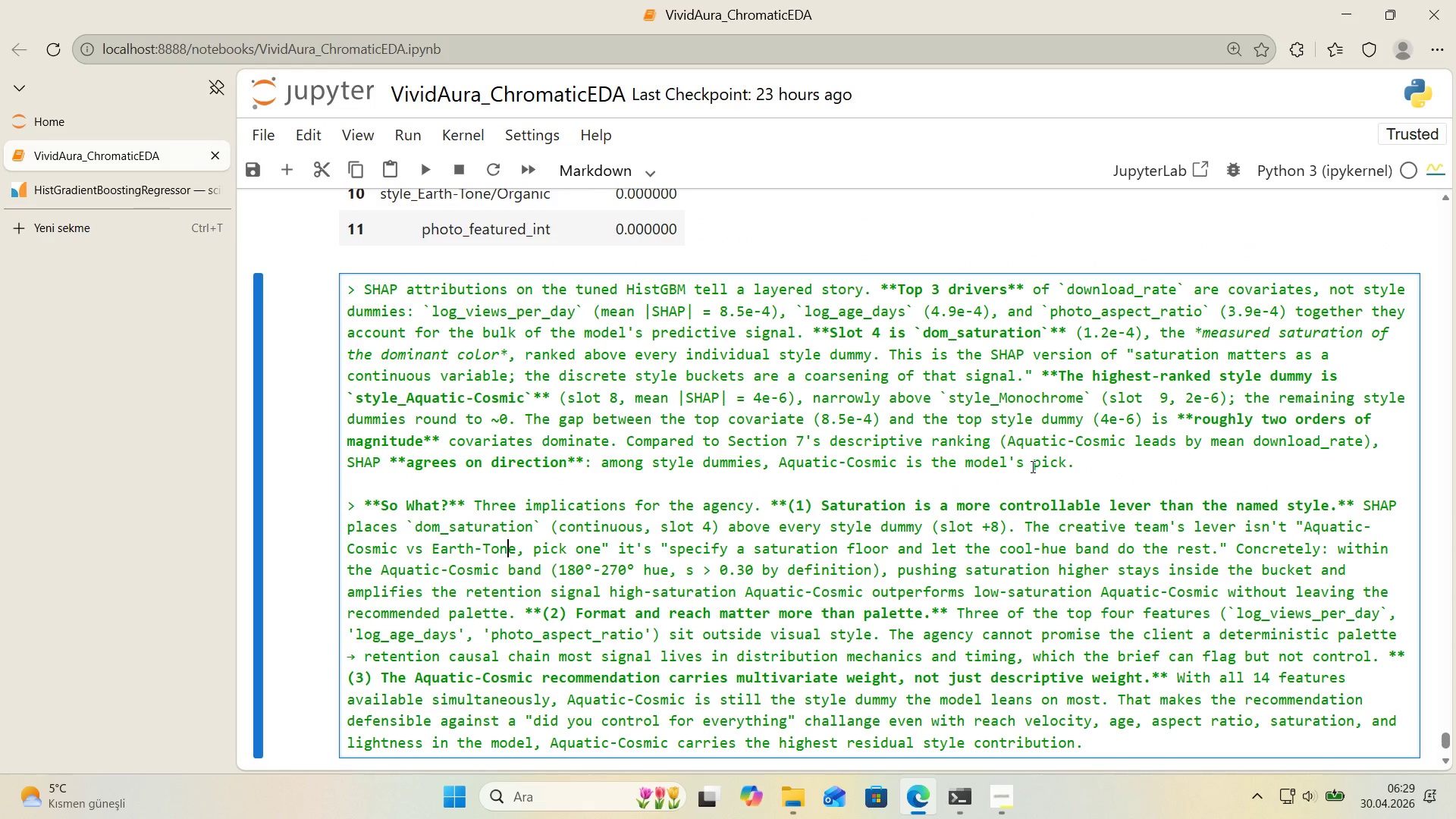 
wait(7.87)
 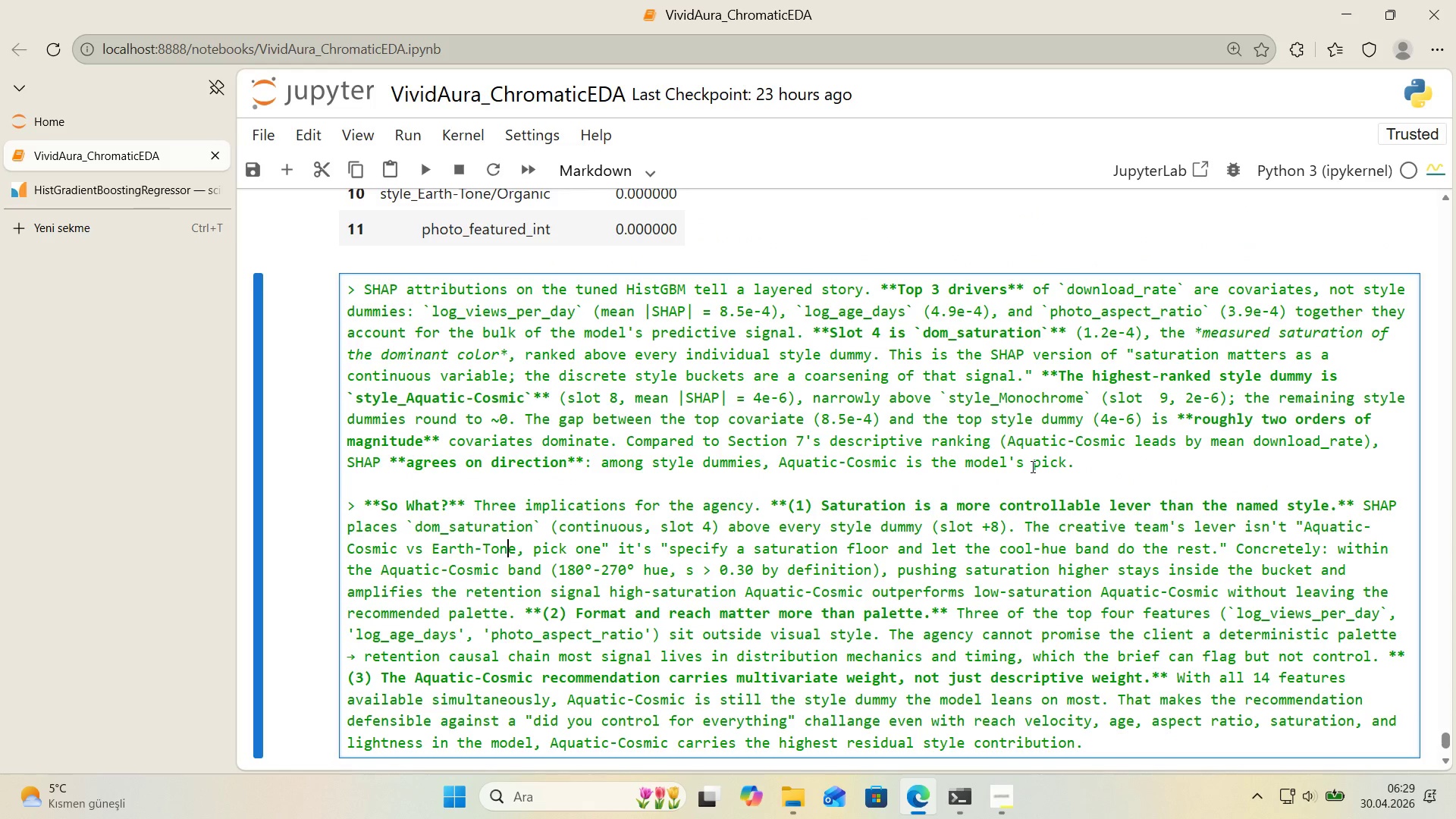 
left_click([987, 524])
 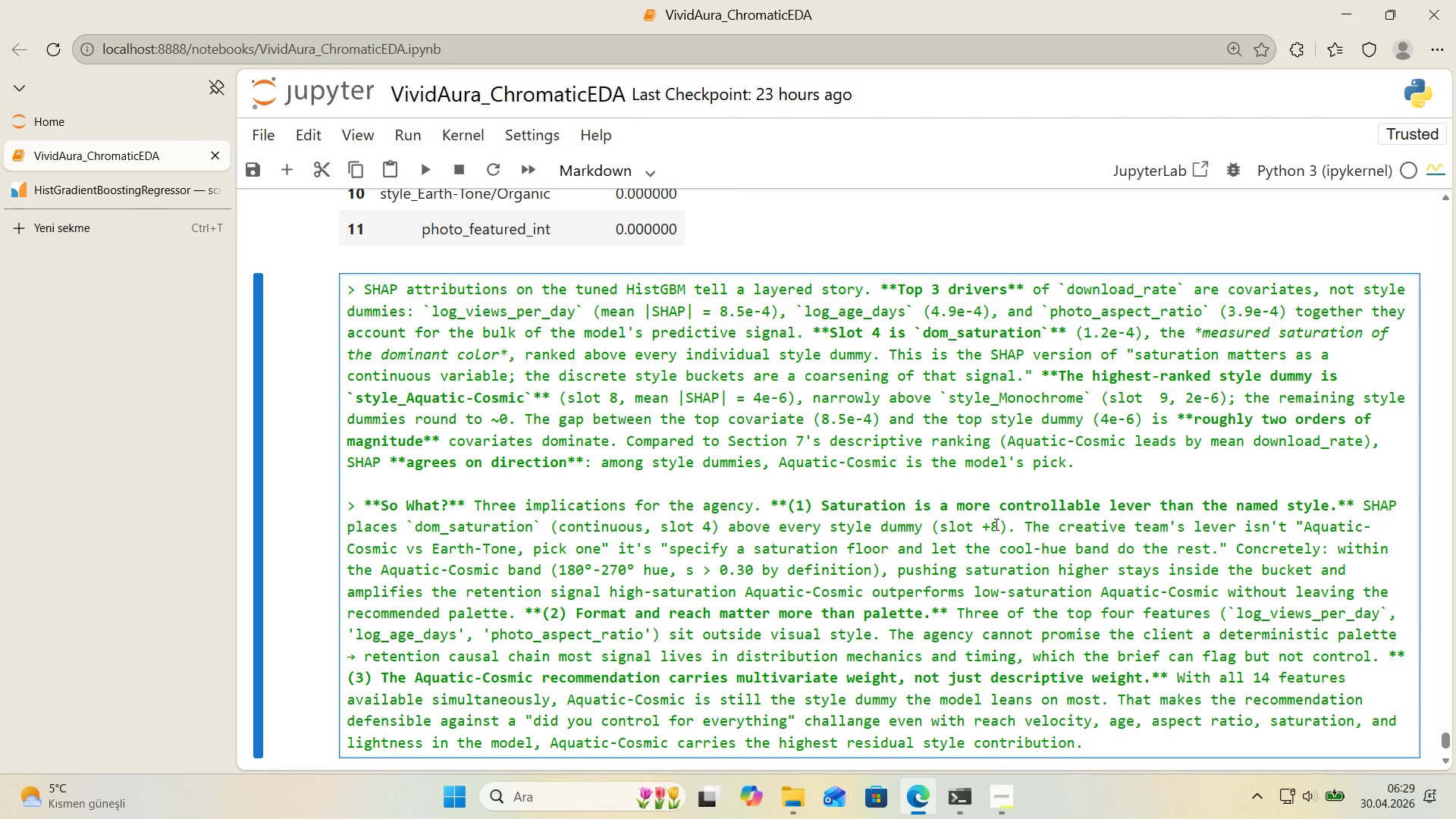 
key(Backspace)
 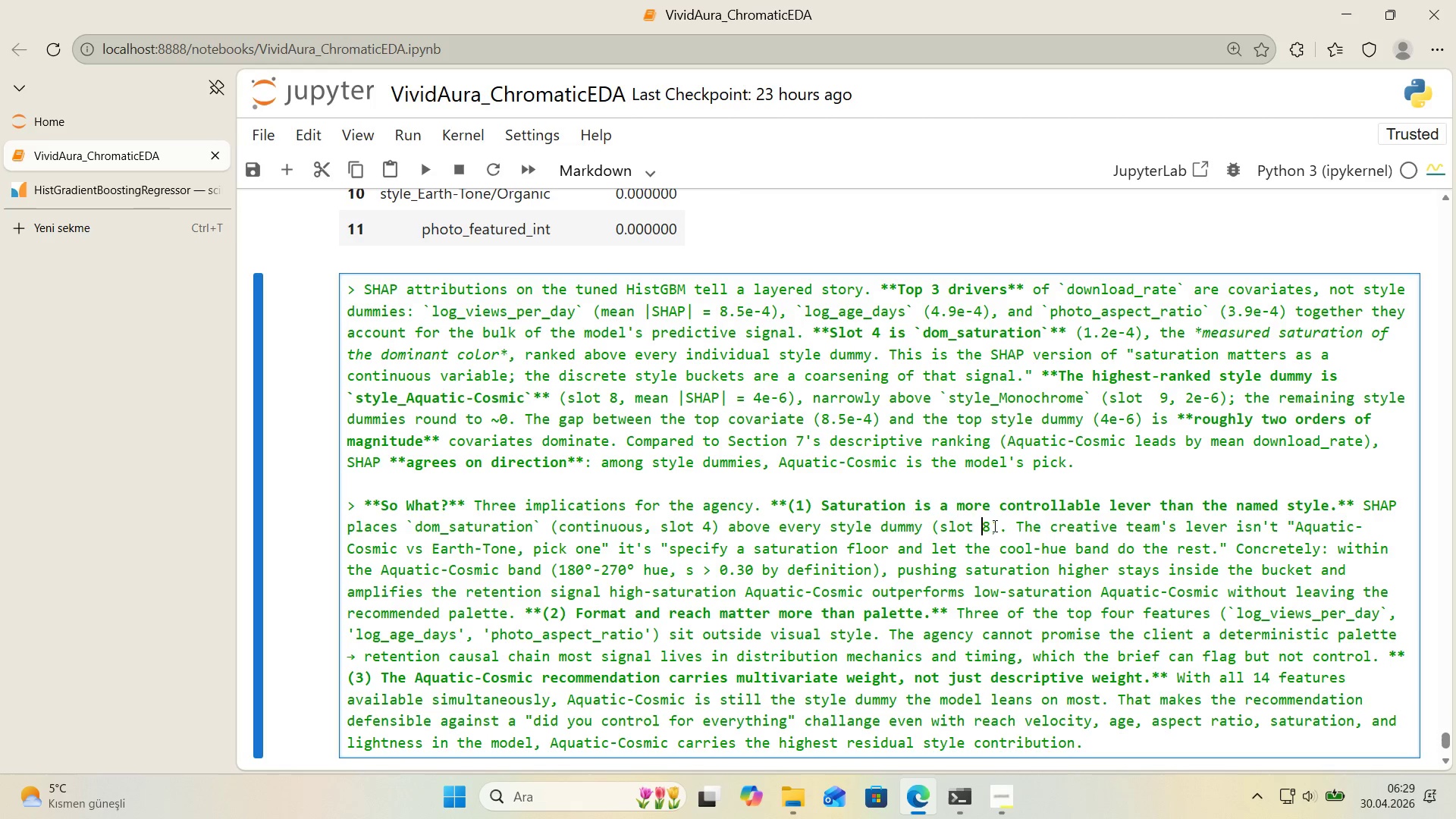 
left_click([993, 526])
 